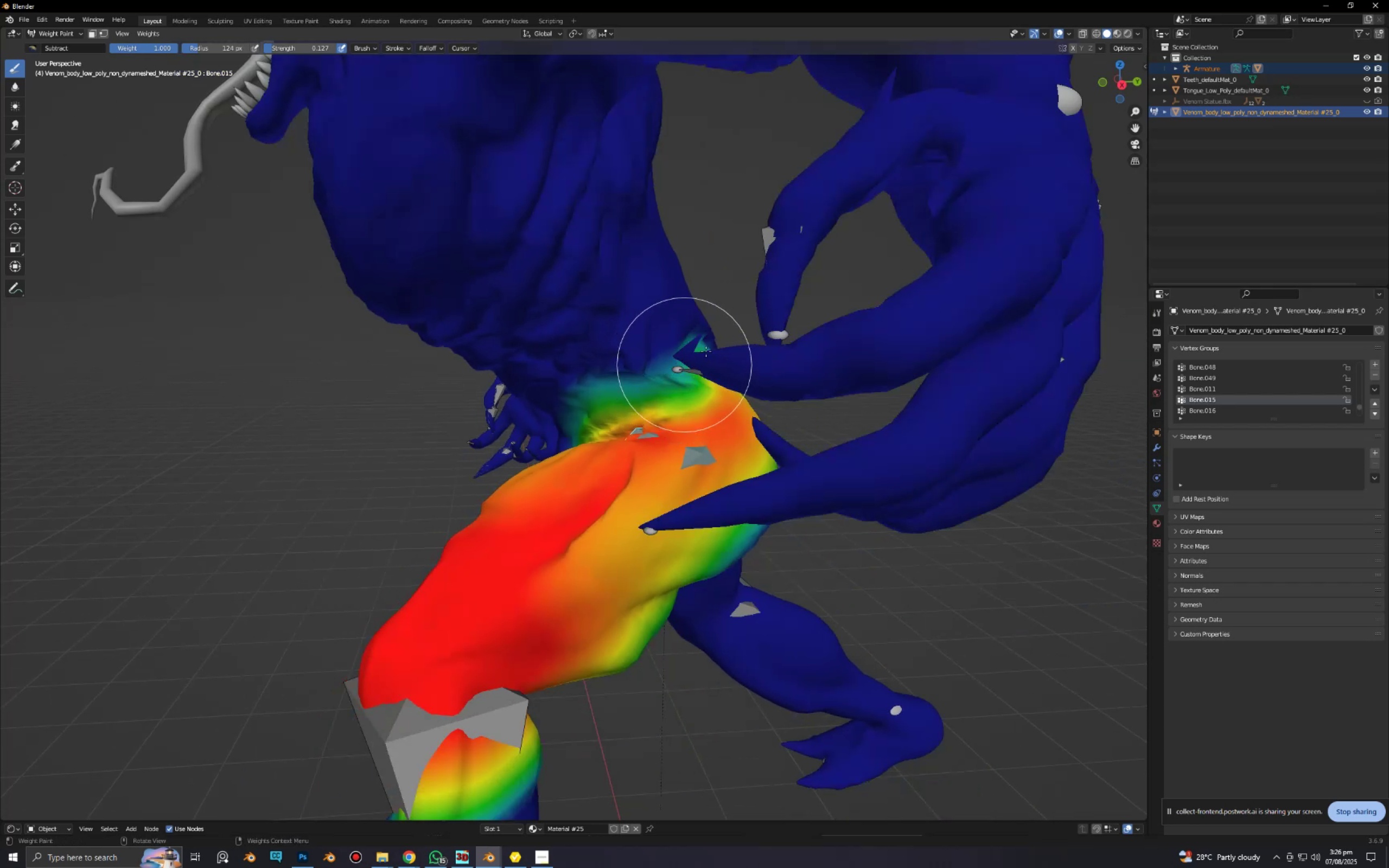 
scroll: coordinate [862, 437], scroll_direction: down, amount: 1.0
 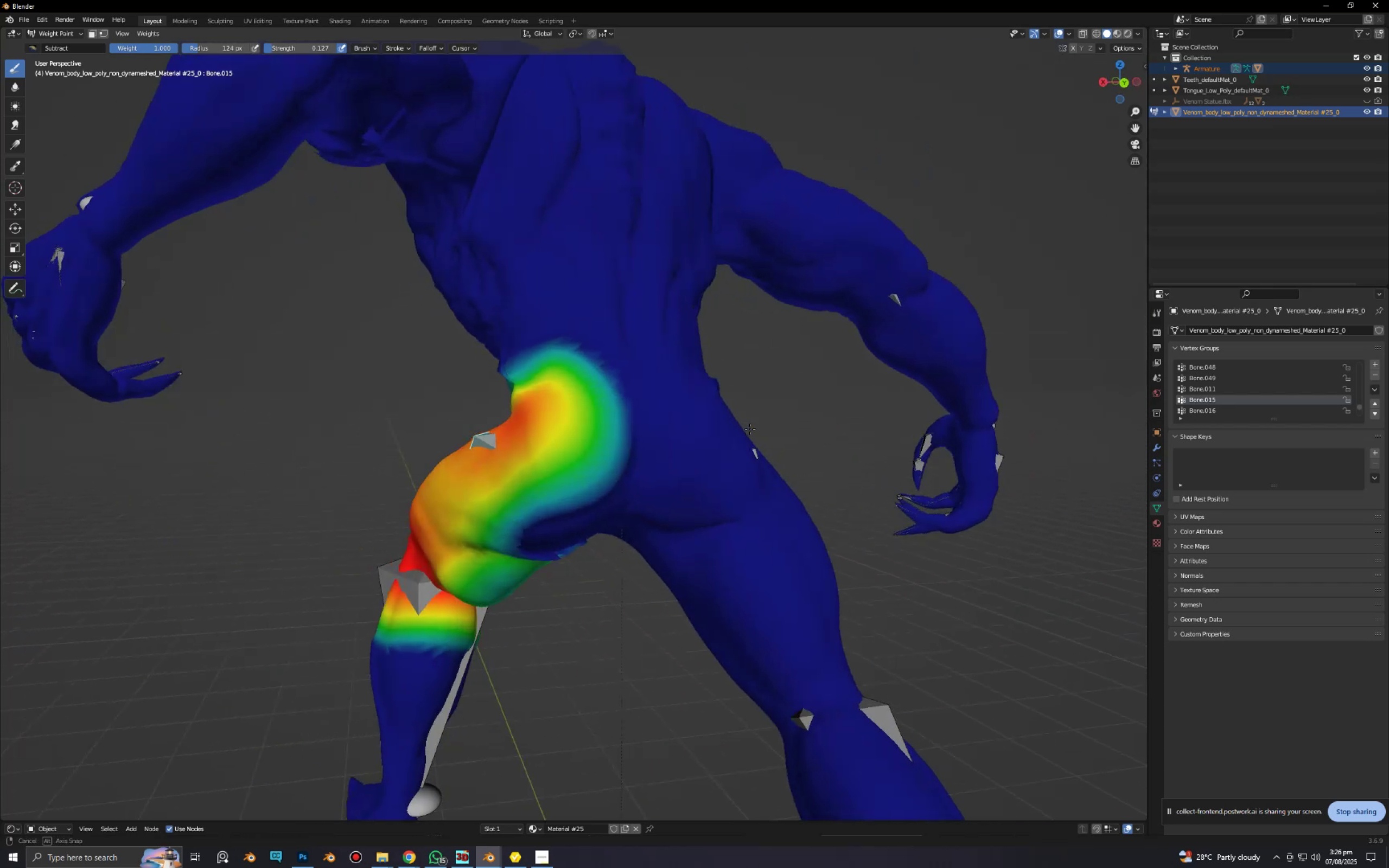 
scroll: coordinate [590, 394], scroll_direction: up, amount: 2.0
 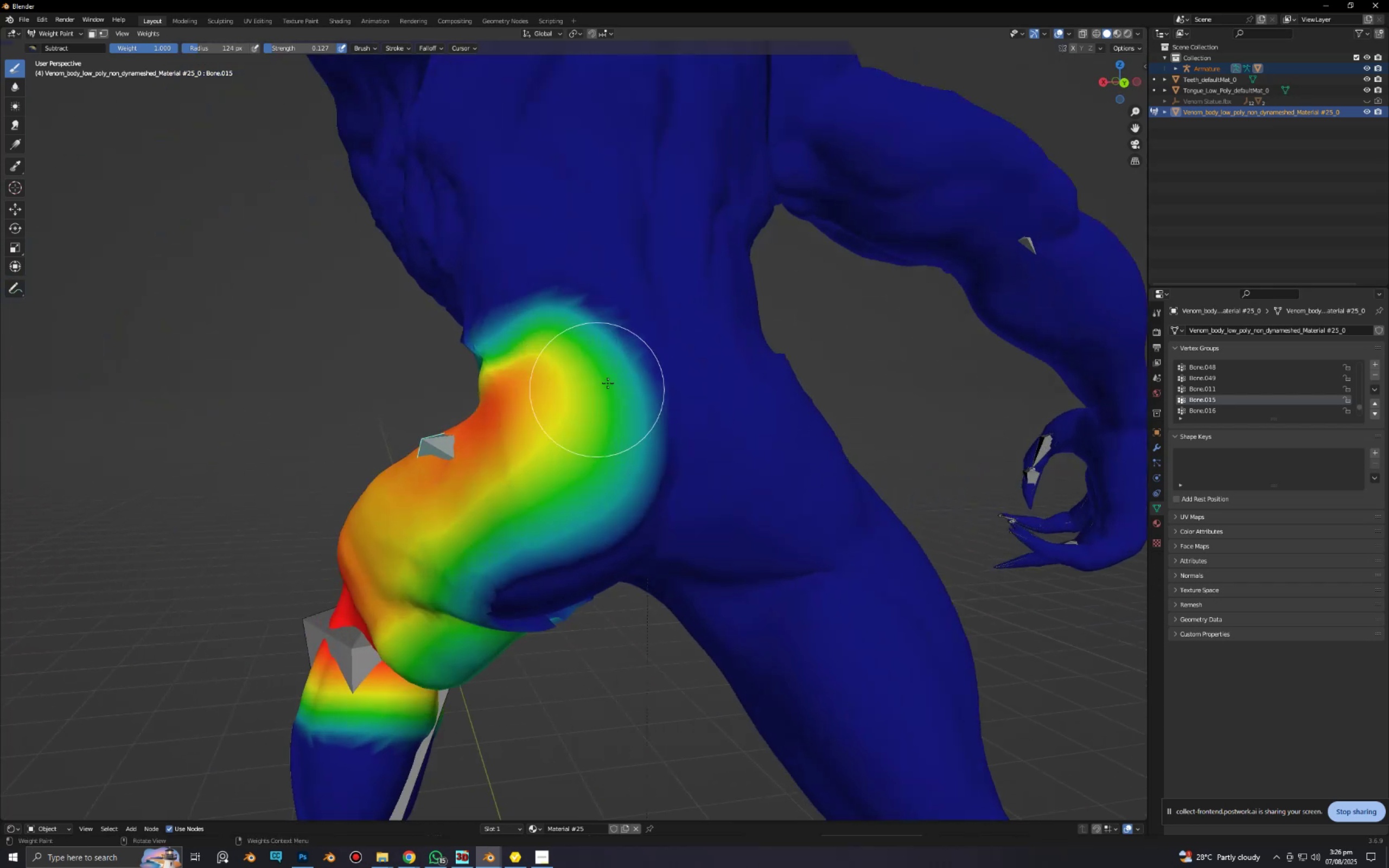 
key(Shift+ShiftLeft)
 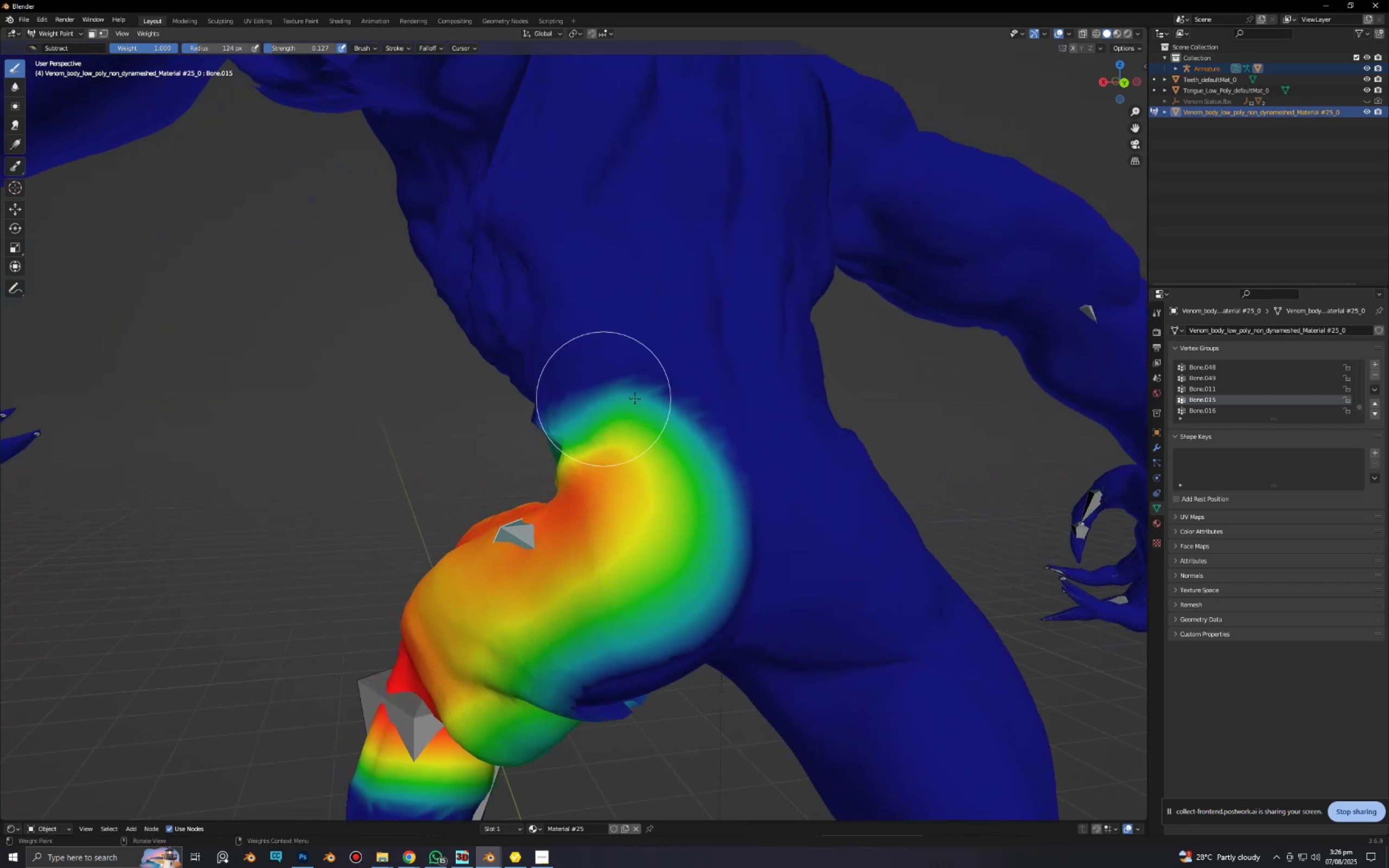 
left_click_drag(start_coordinate=[654, 379], to_coordinate=[683, 396])
 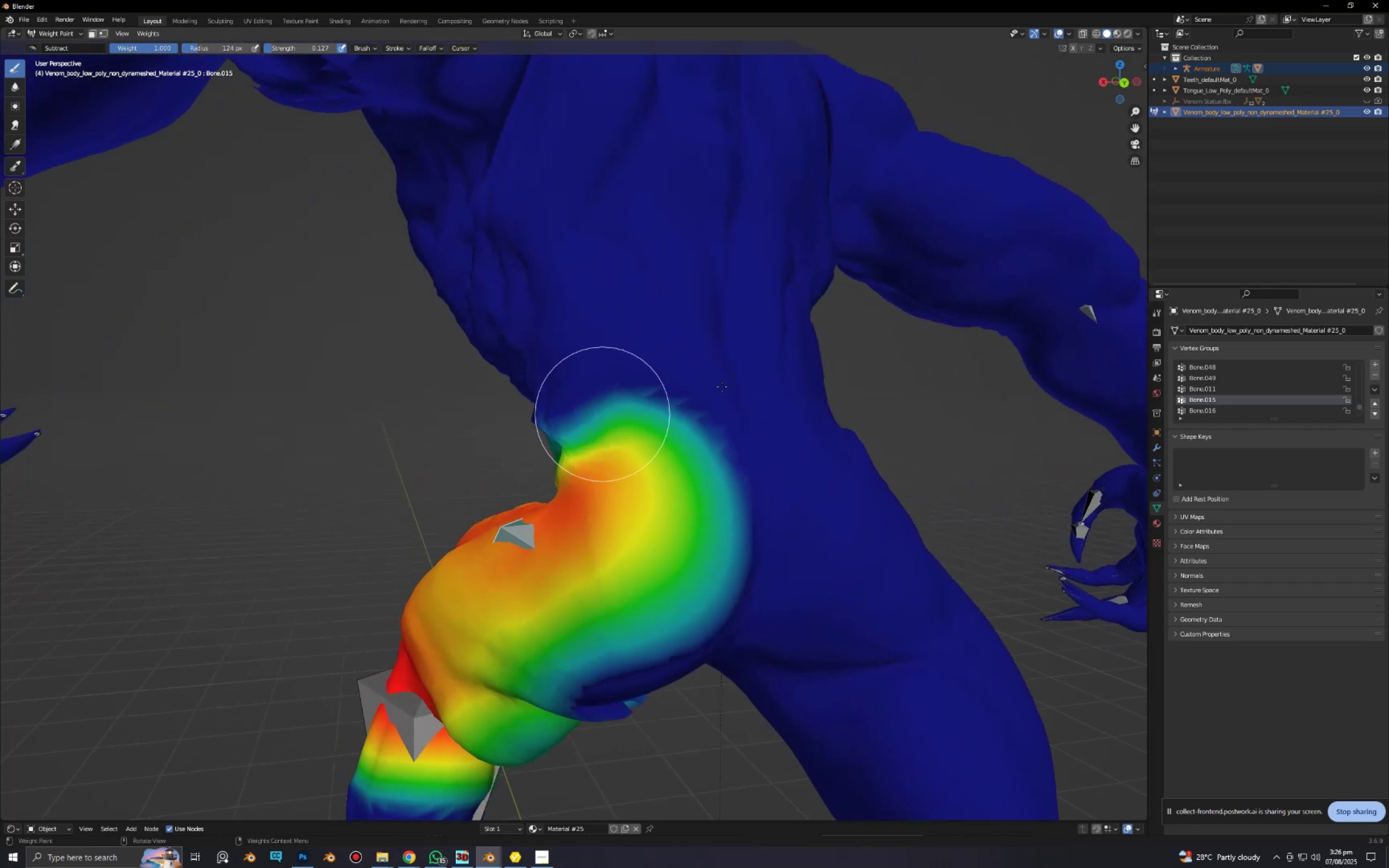 
left_click_drag(start_coordinate=[646, 413], to_coordinate=[641, 411])
 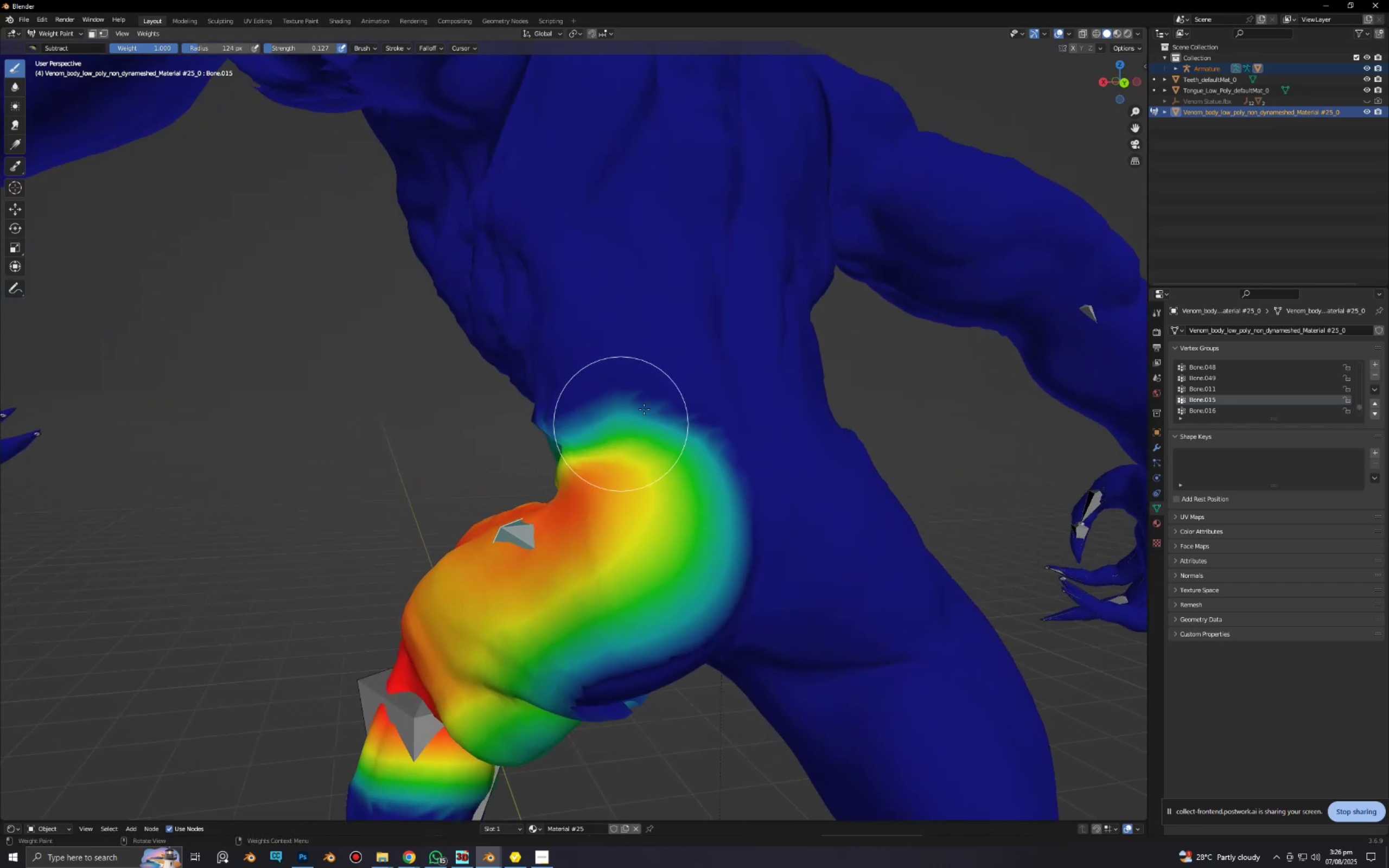 
left_click_drag(start_coordinate=[624, 415], to_coordinate=[601, 414])
 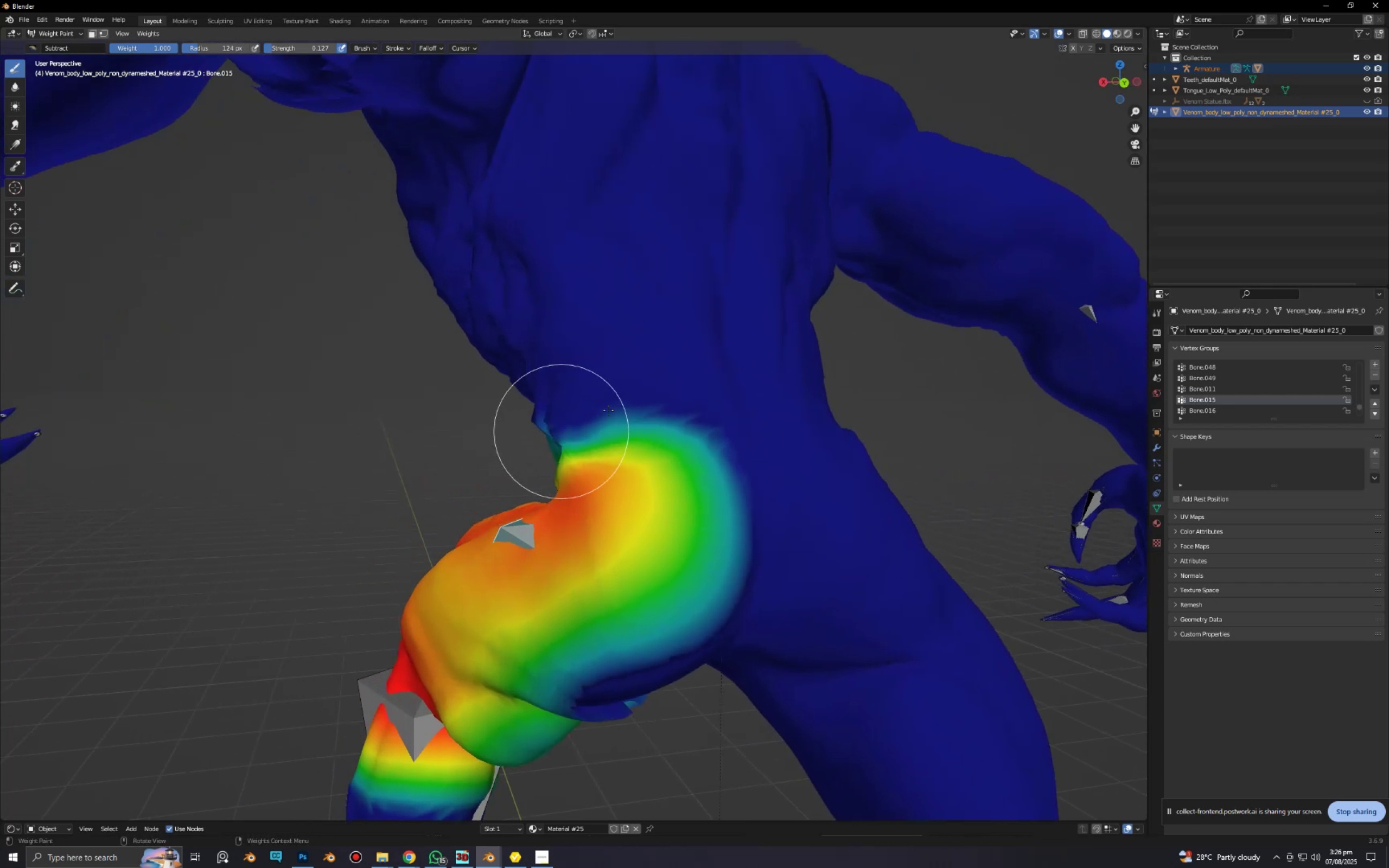 
left_click_drag(start_coordinate=[611, 407], to_coordinate=[646, 406])
 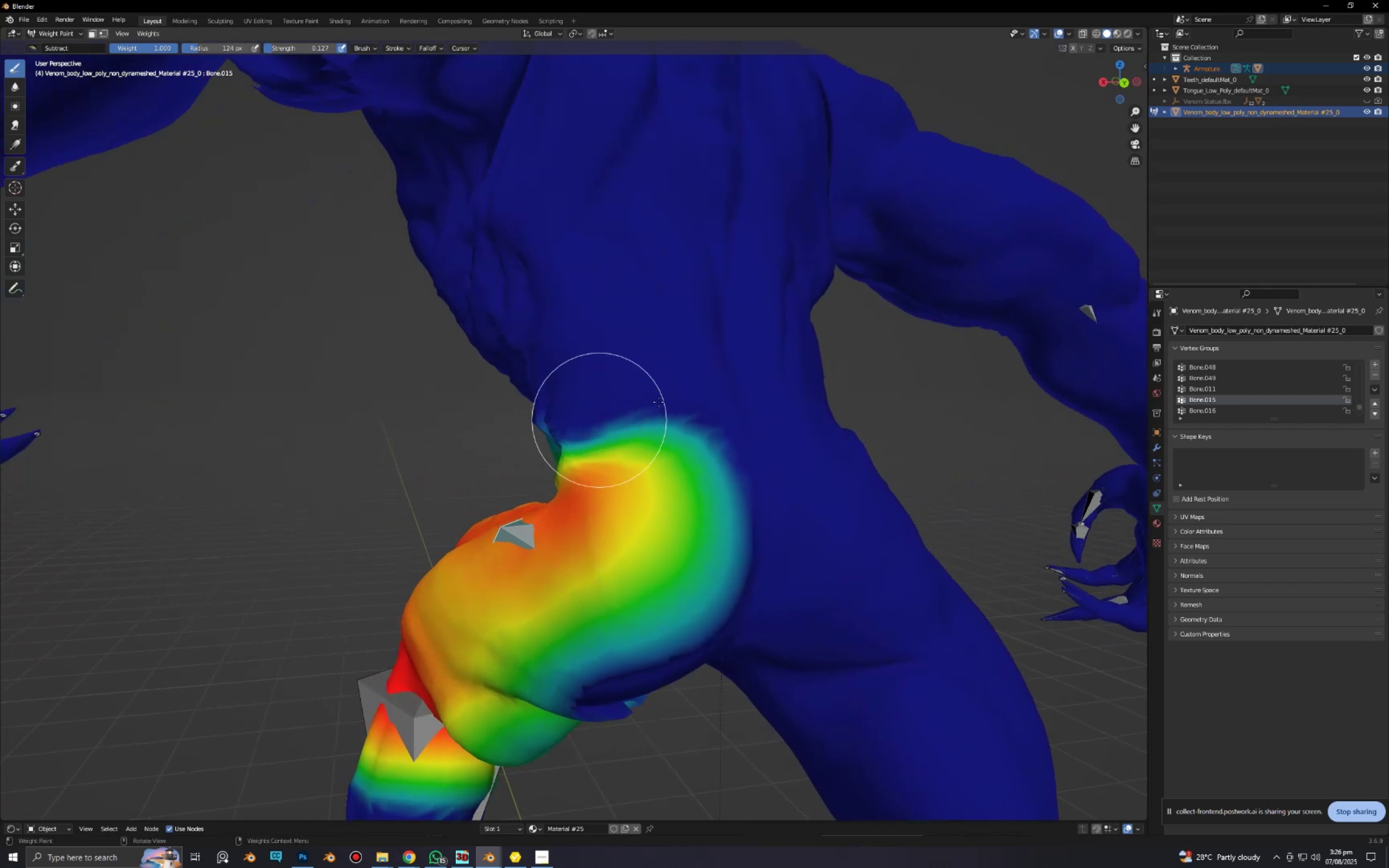 
left_click_drag(start_coordinate=[652, 404], to_coordinate=[647, 404])
 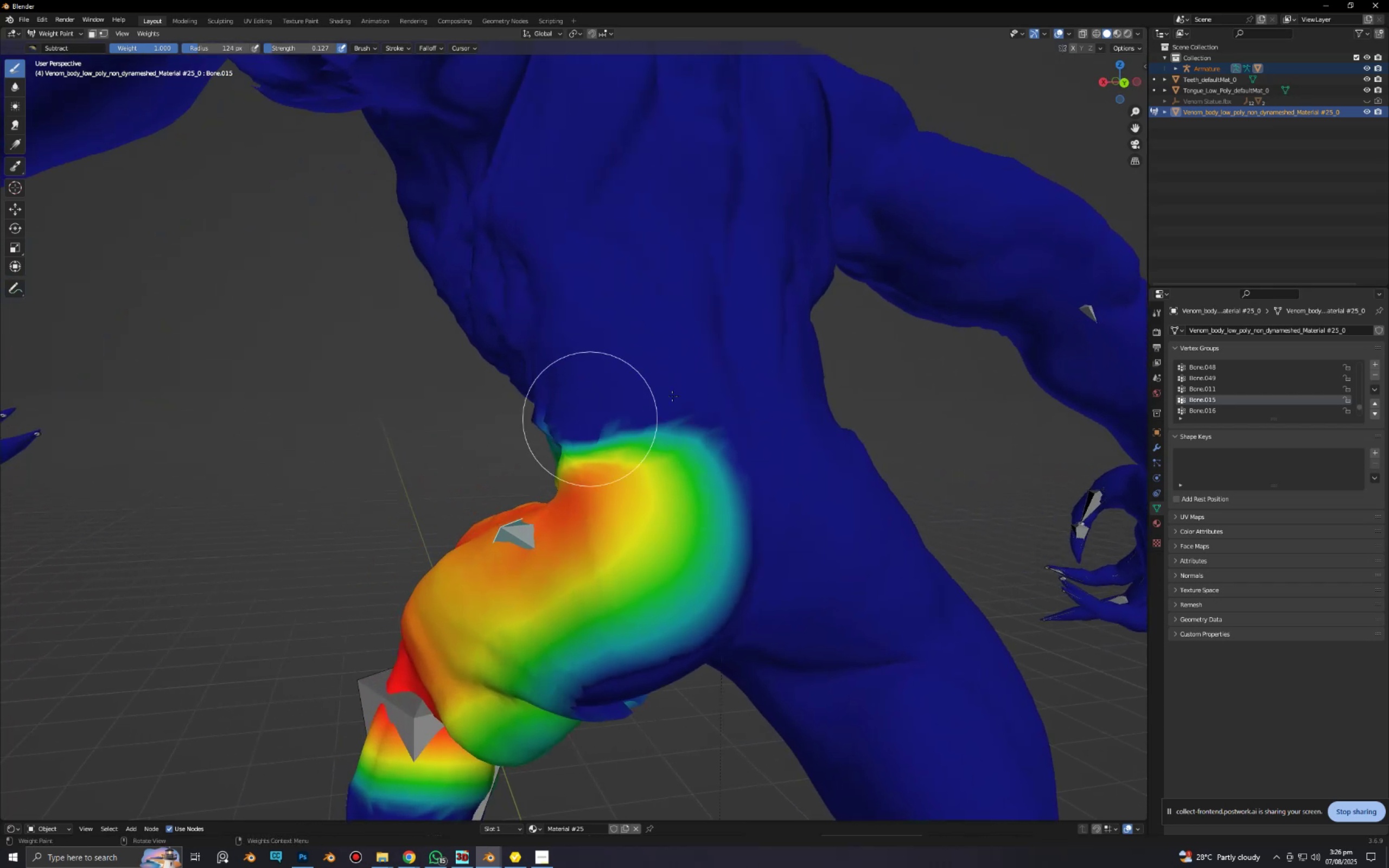 
left_click_drag(start_coordinate=[663, 397], to_coordinate=[714, 401])
 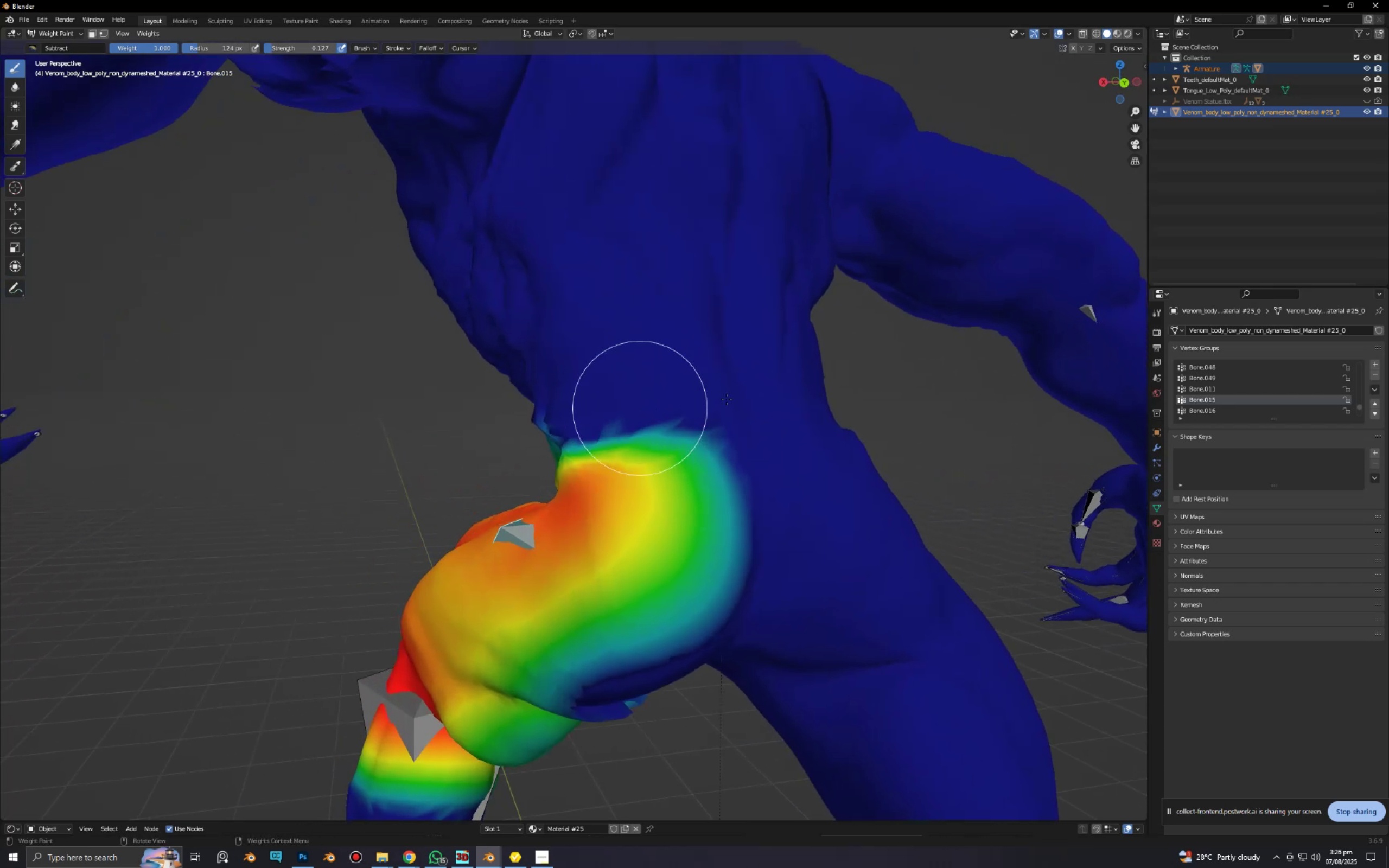 
left_click_drag(start_coordinate=[709, 402], to_coordinate=[643, 423])
 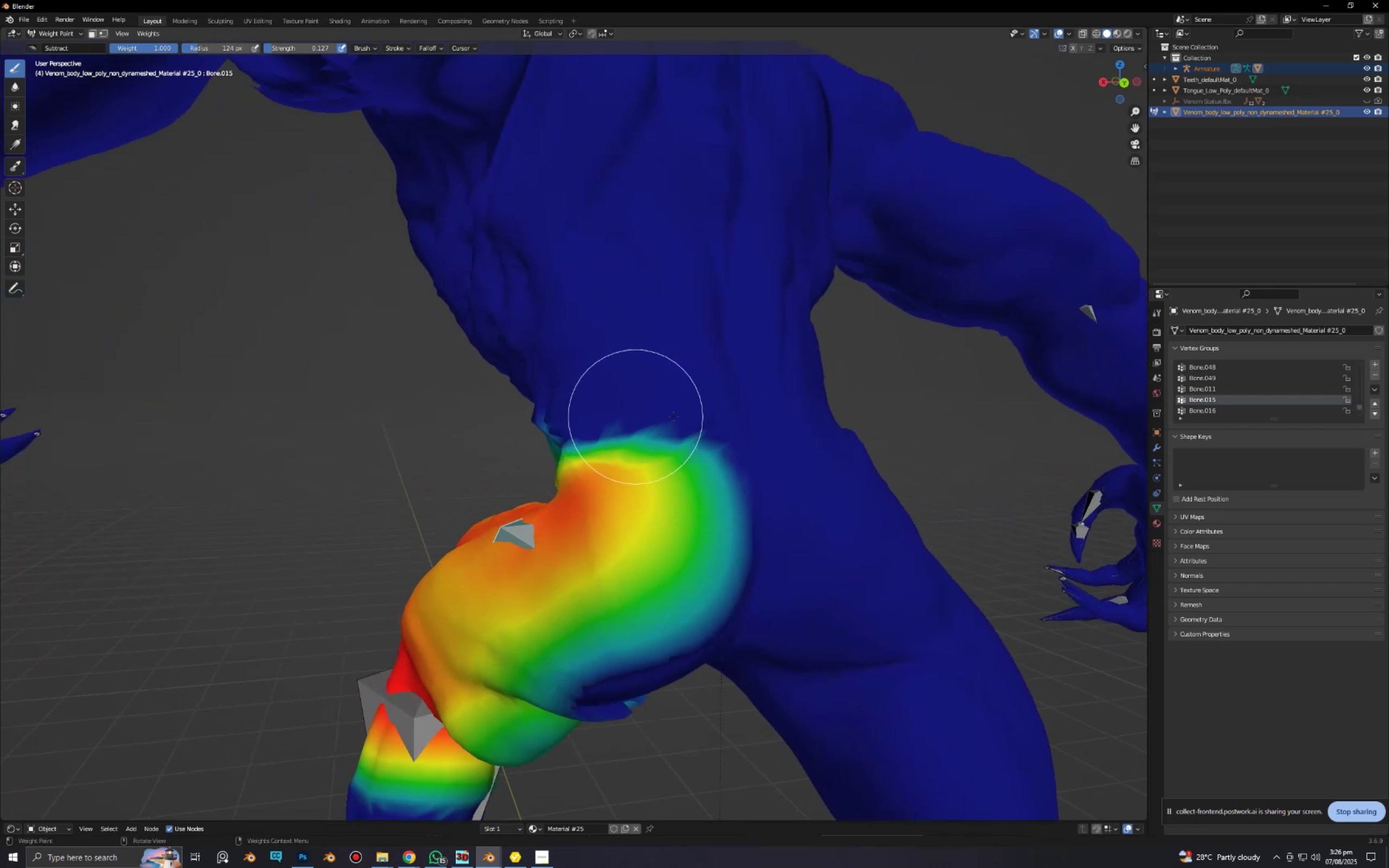 
left_click_drag(start_coordinate=[709, 405], to_coordinate=[658, 418])
 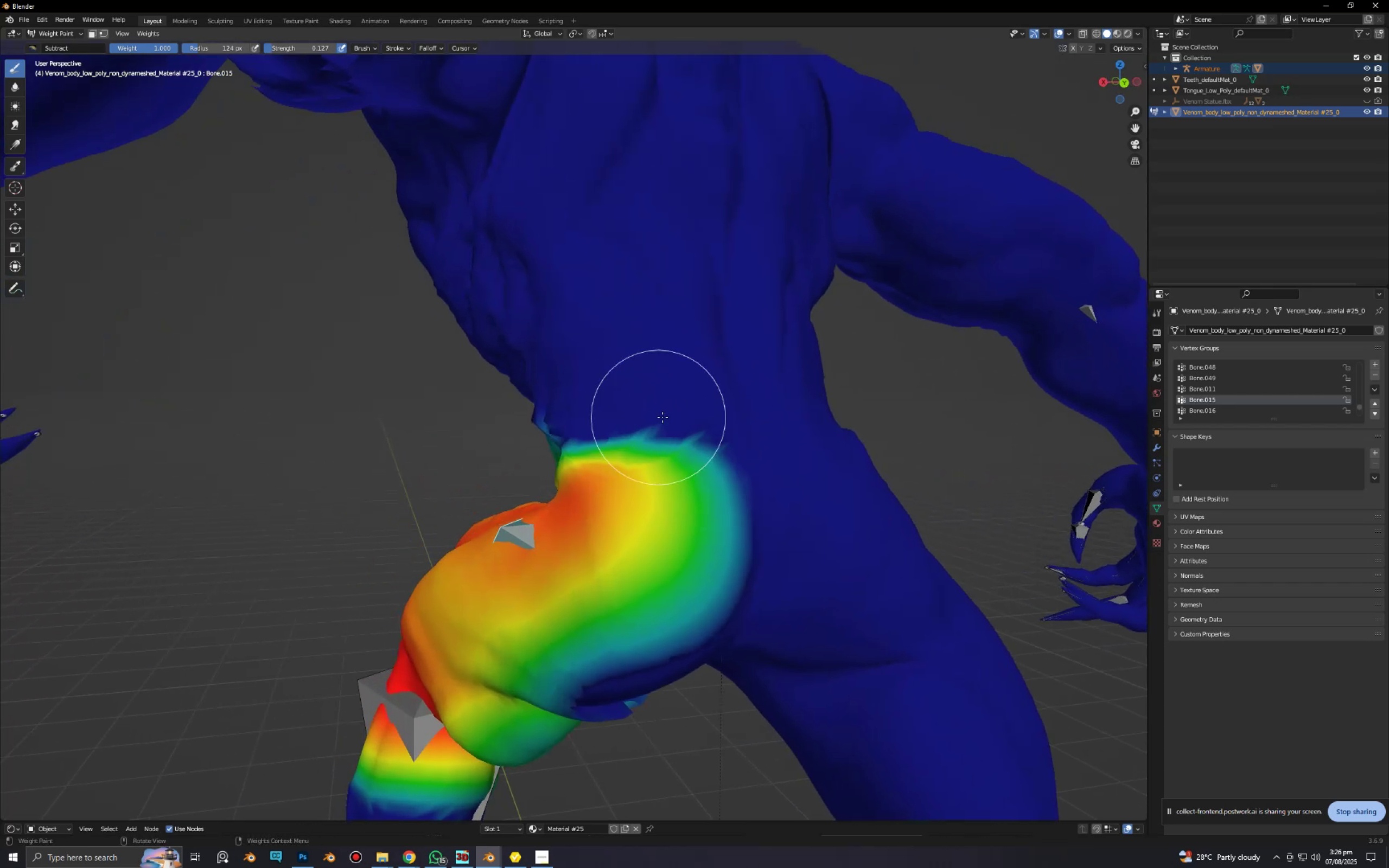 
left_click_drag(start_coordinate=[681, 410], to_coordinate=[625, 425])
 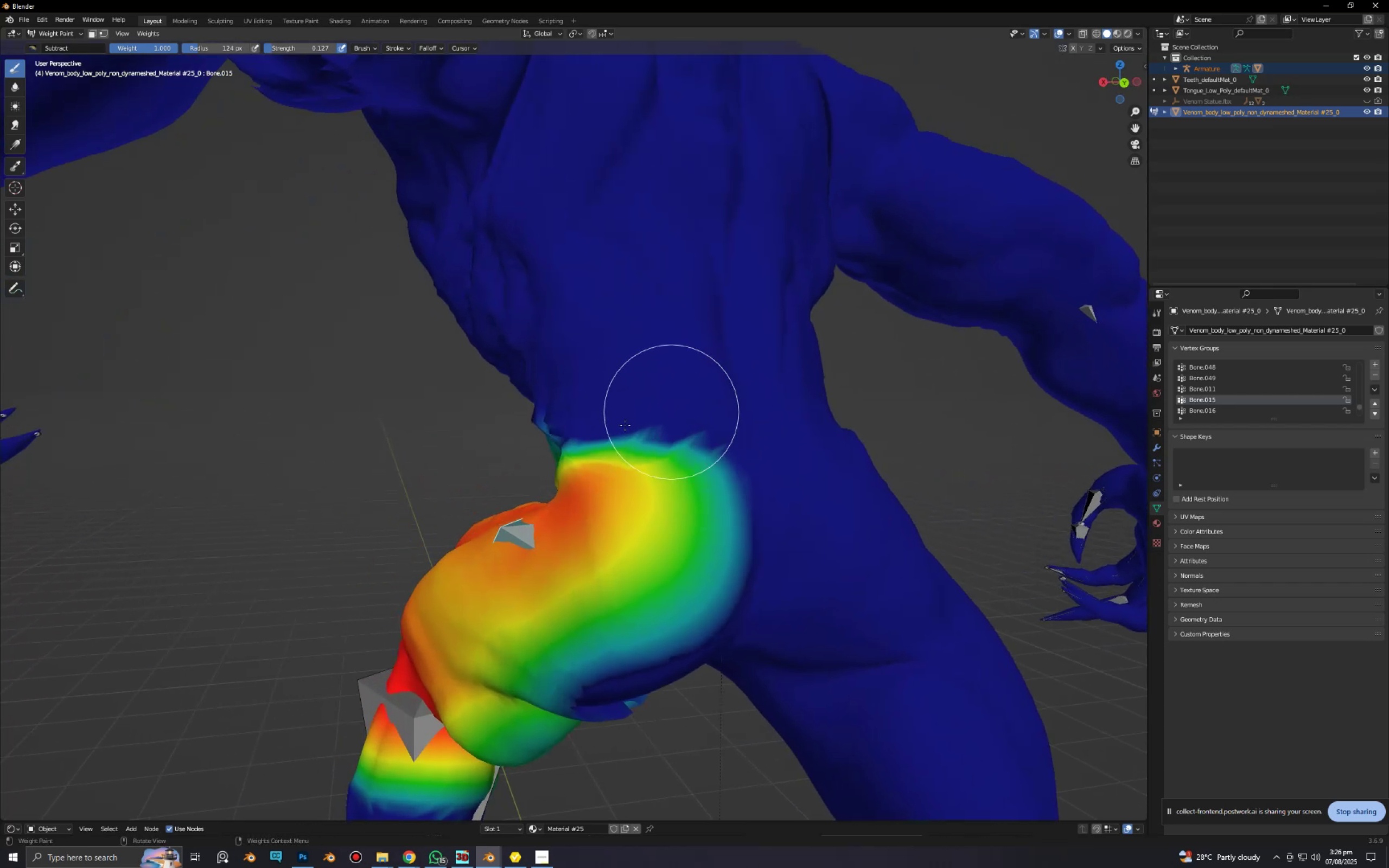 
left_click_drag(start_coordinate=[660, 417], to_coordinate=[619, 424])
 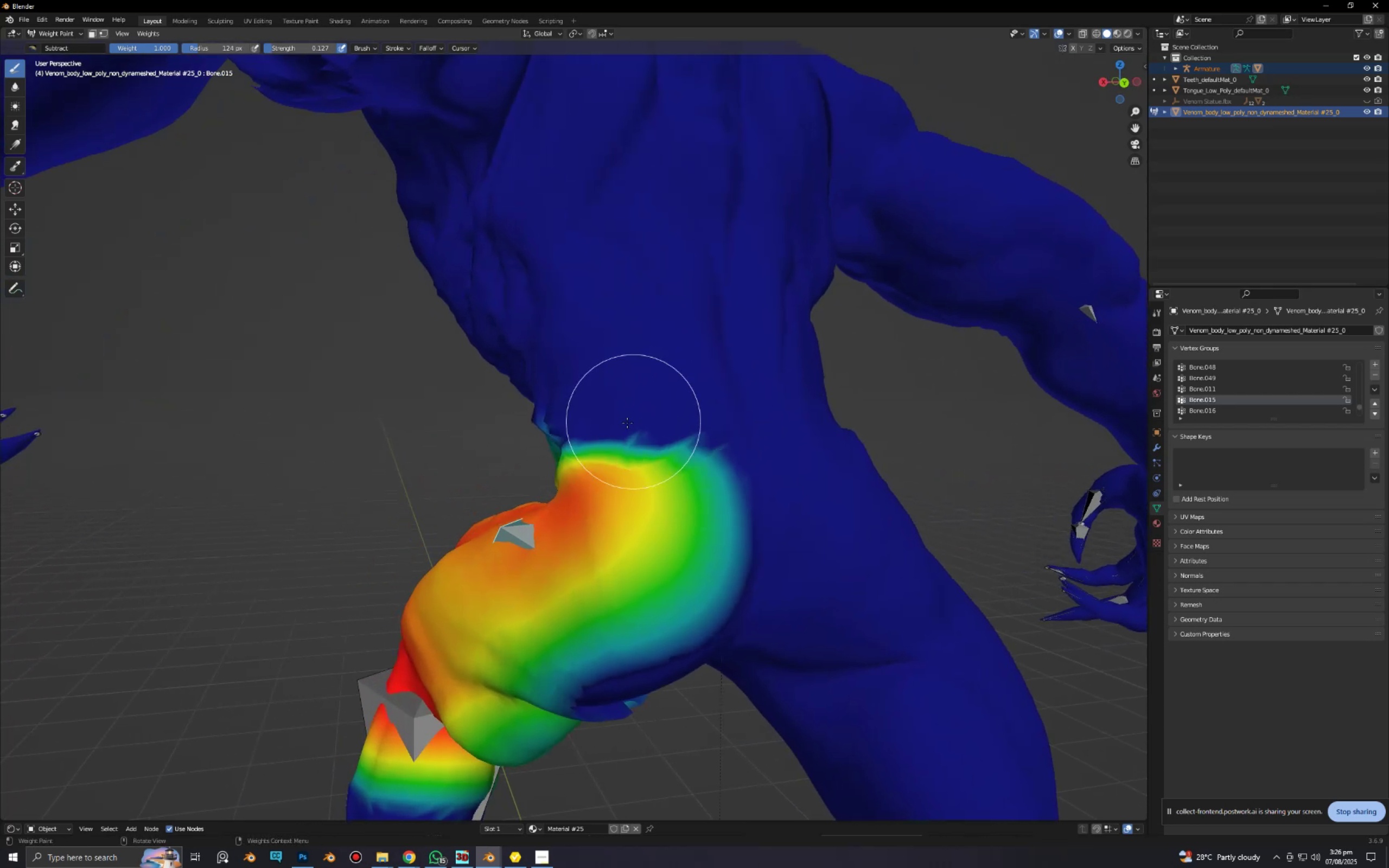 
left_click_drag(start_coordinate=[659, 412], to_coordinate=[614, 427])
 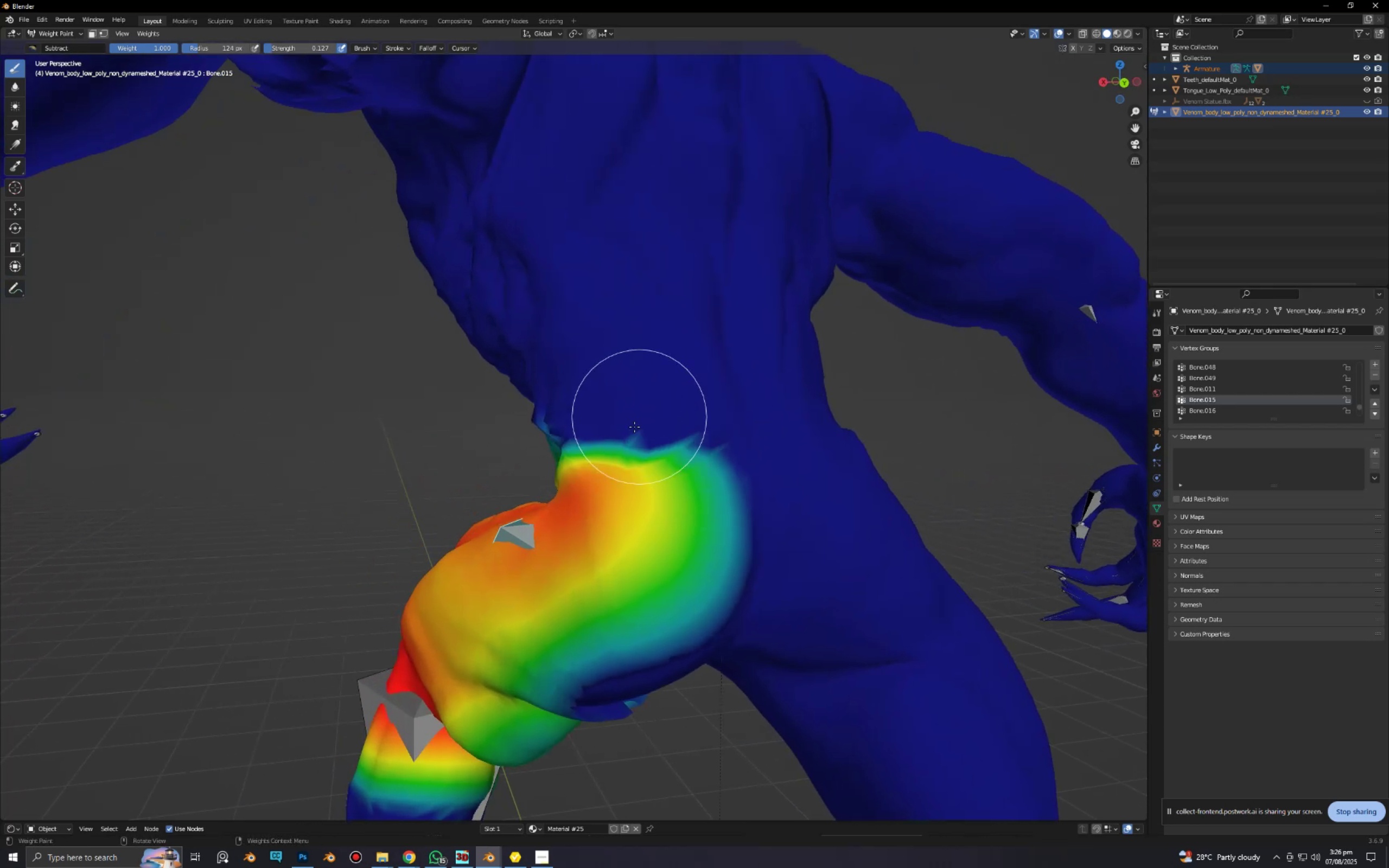 
left_click_drag(start_coordinate=[643, 424], to_coordinate=[616, 429])
 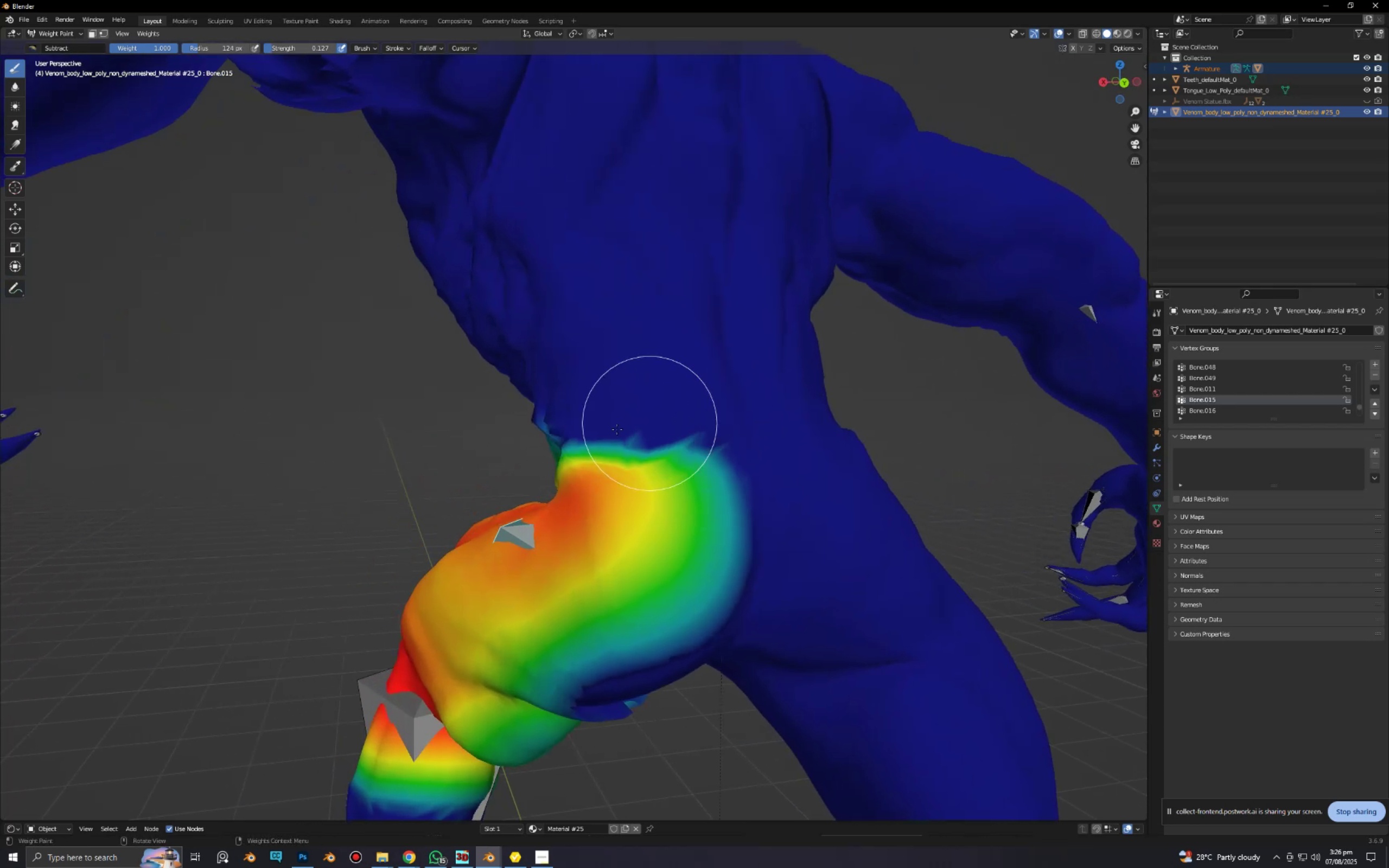 
left_click_drag(start_coordinate=[716, 416], to_coordinate=[620, 427])
 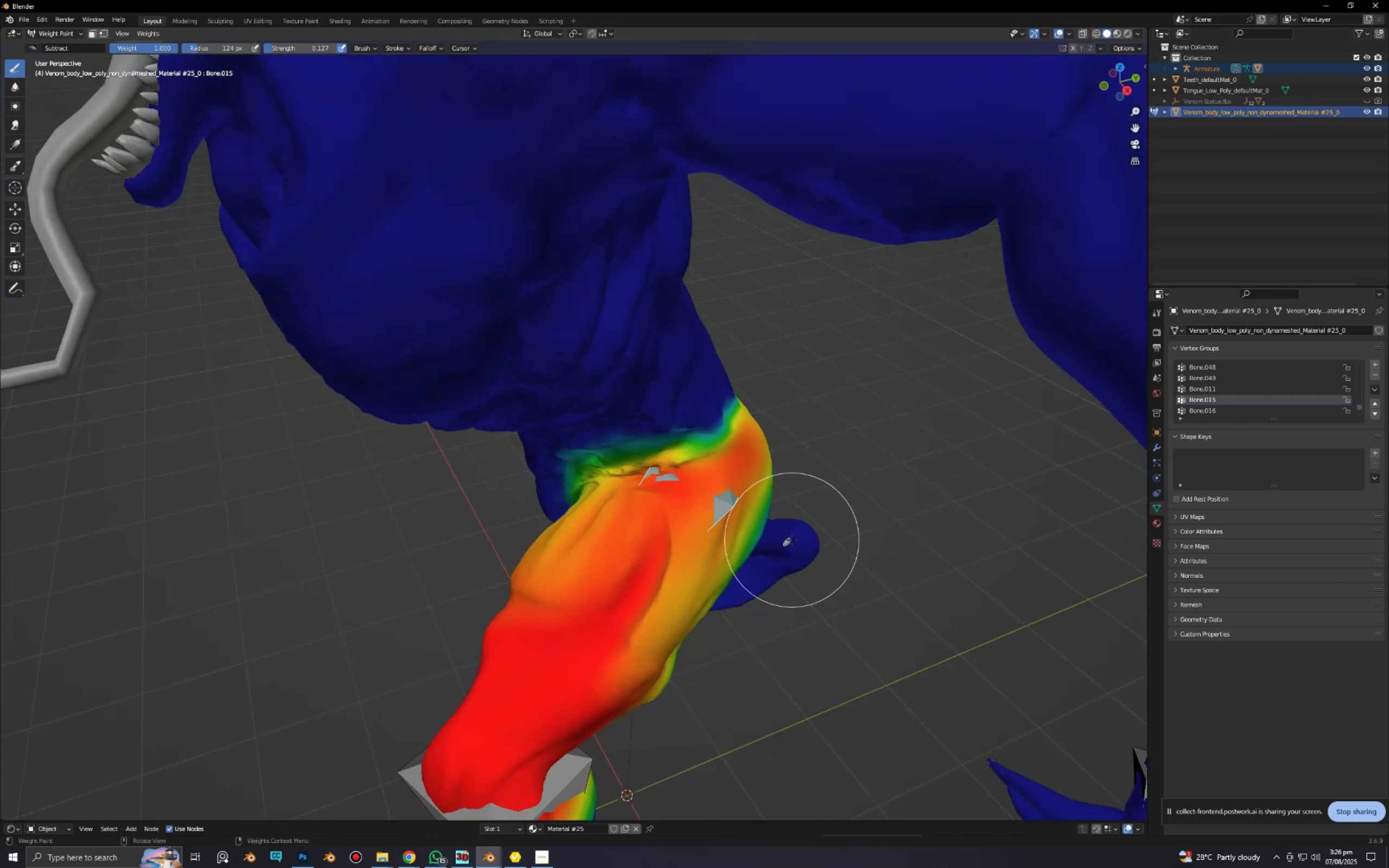 
left_click_drag(start_coordinate=[751, 483], to_coordinate=[595, 617])
 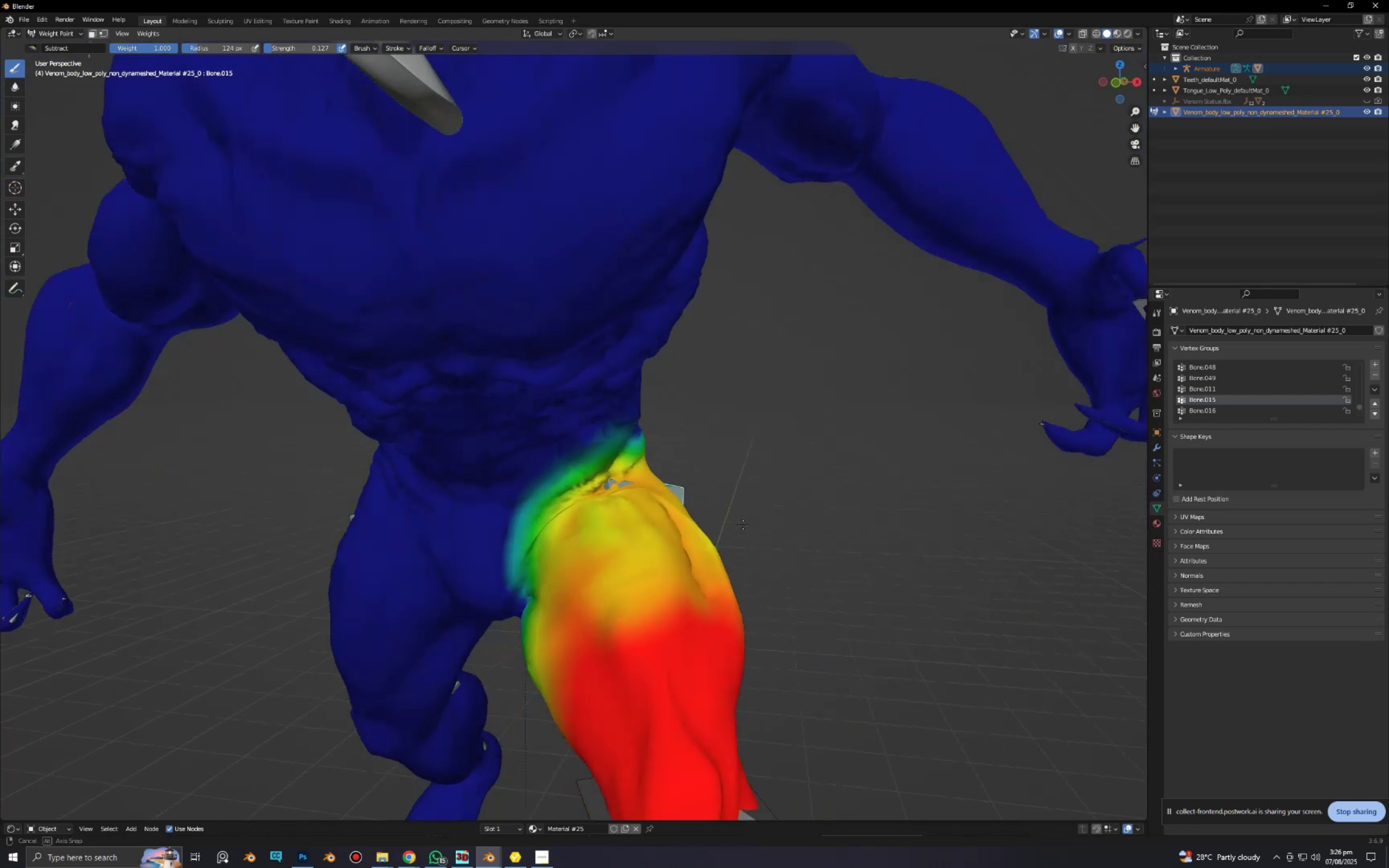 
scroll: coordinate [750, 525], scroll_direction: up, amount: 4.0
 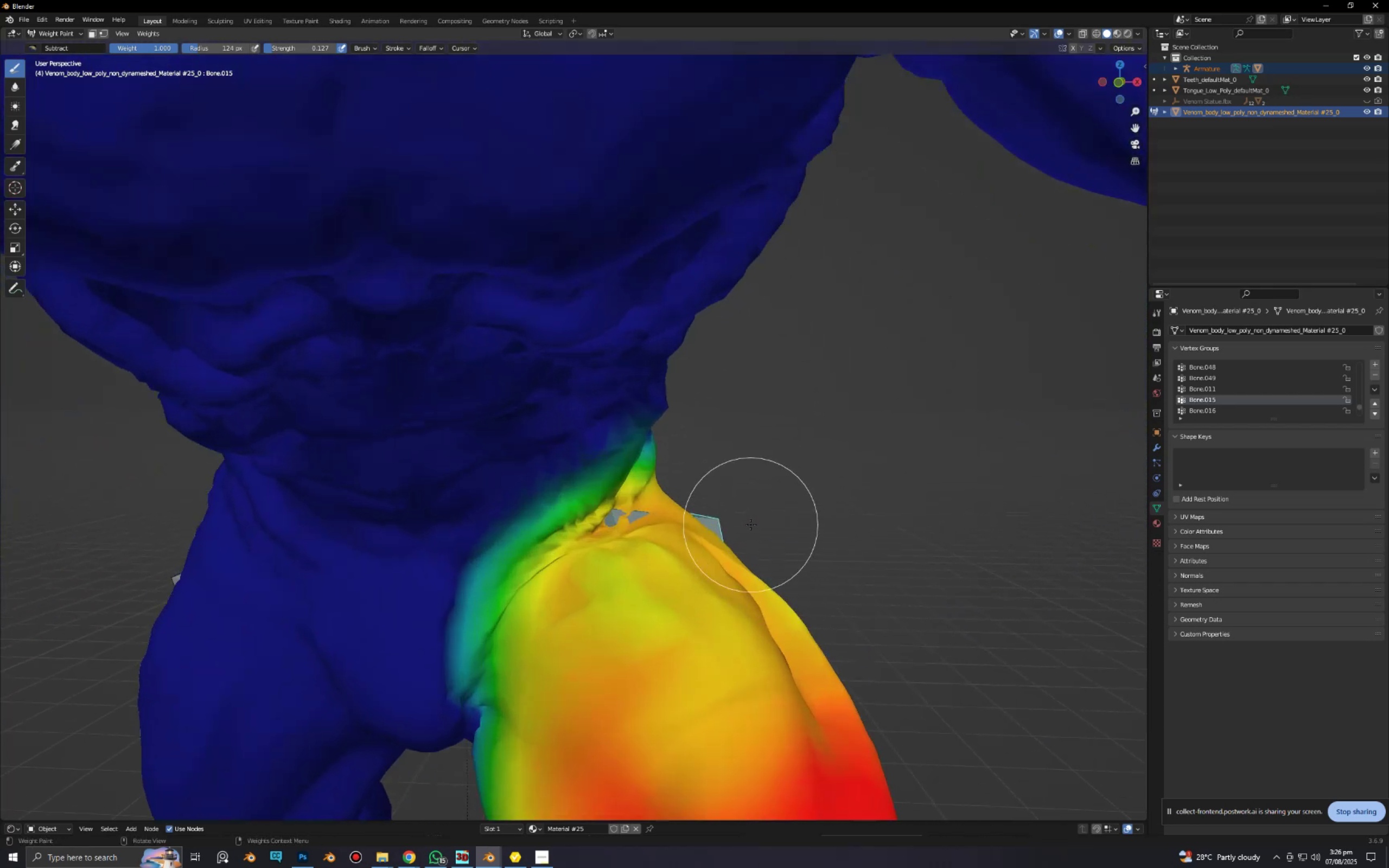 
hold_key(key=ShiftLeft, duration=0.31)
 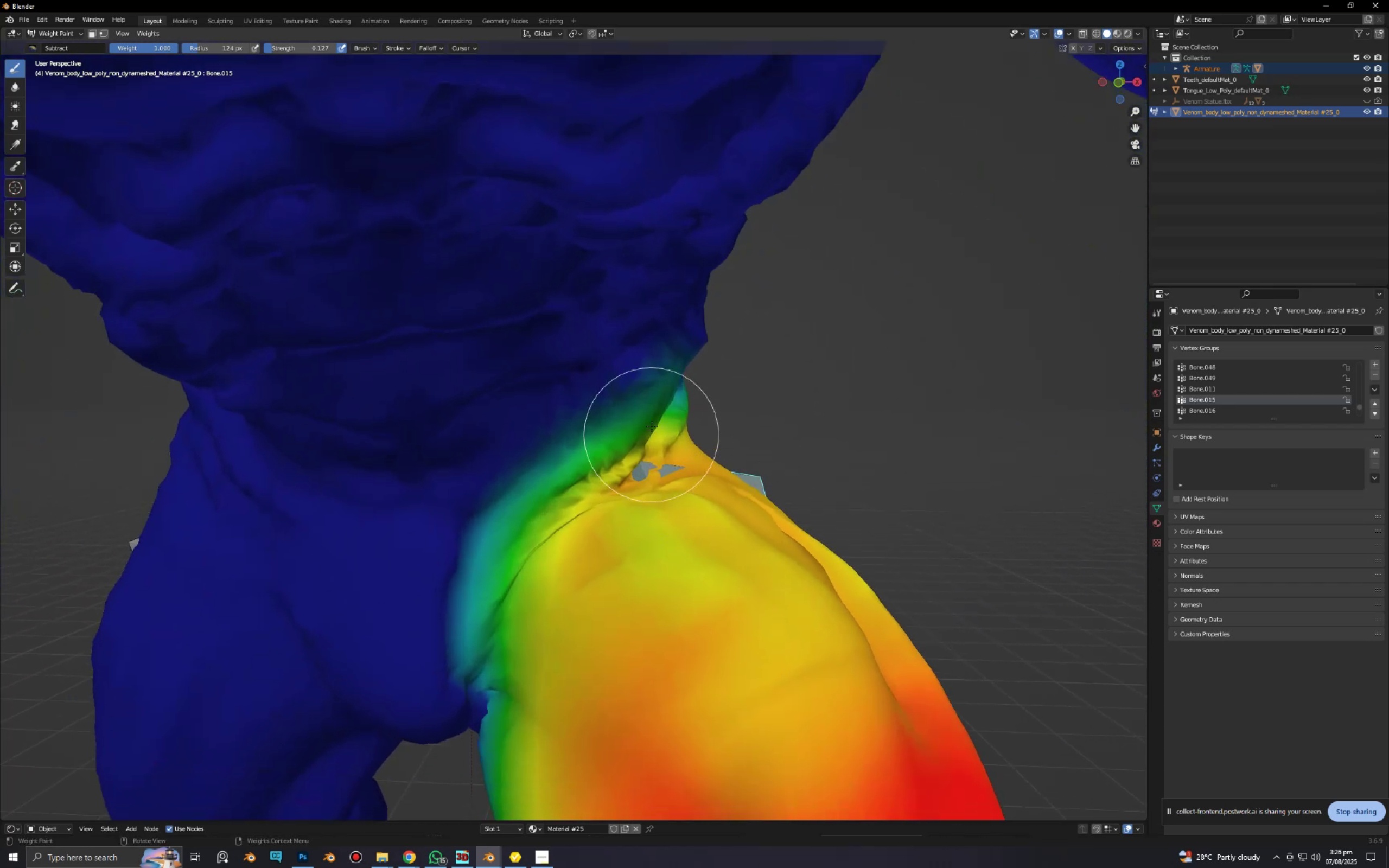 
left_click_drag(start_coordinate=[642, 397], to_coordinate=[553, 480])
 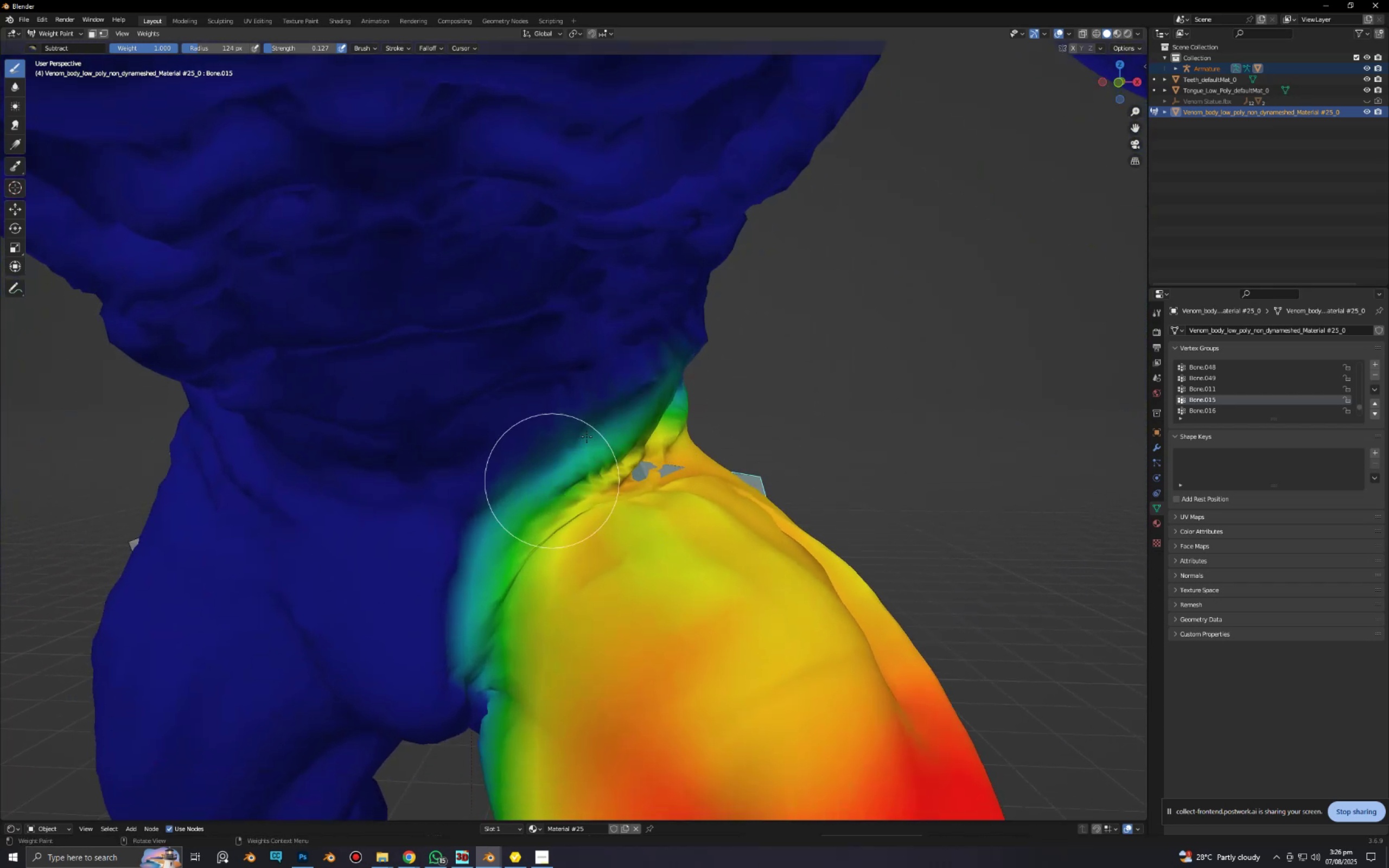 
left_click_drag(start_coordinate=[591, 433], to_coordinate=[459, 551])
 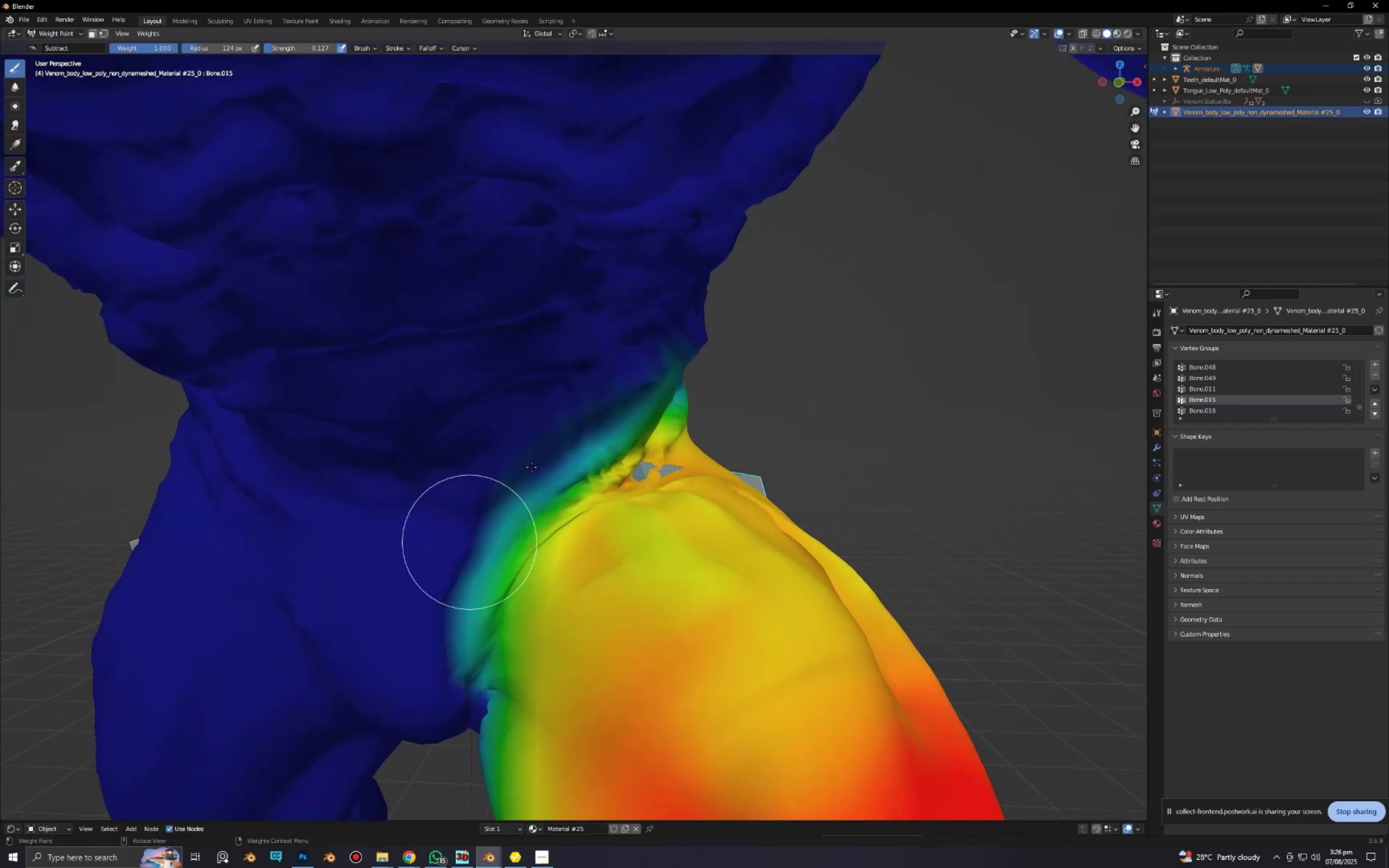 
left_click_drag(start_coordinate=[578, 432], to_coordinate=[505, 521])
 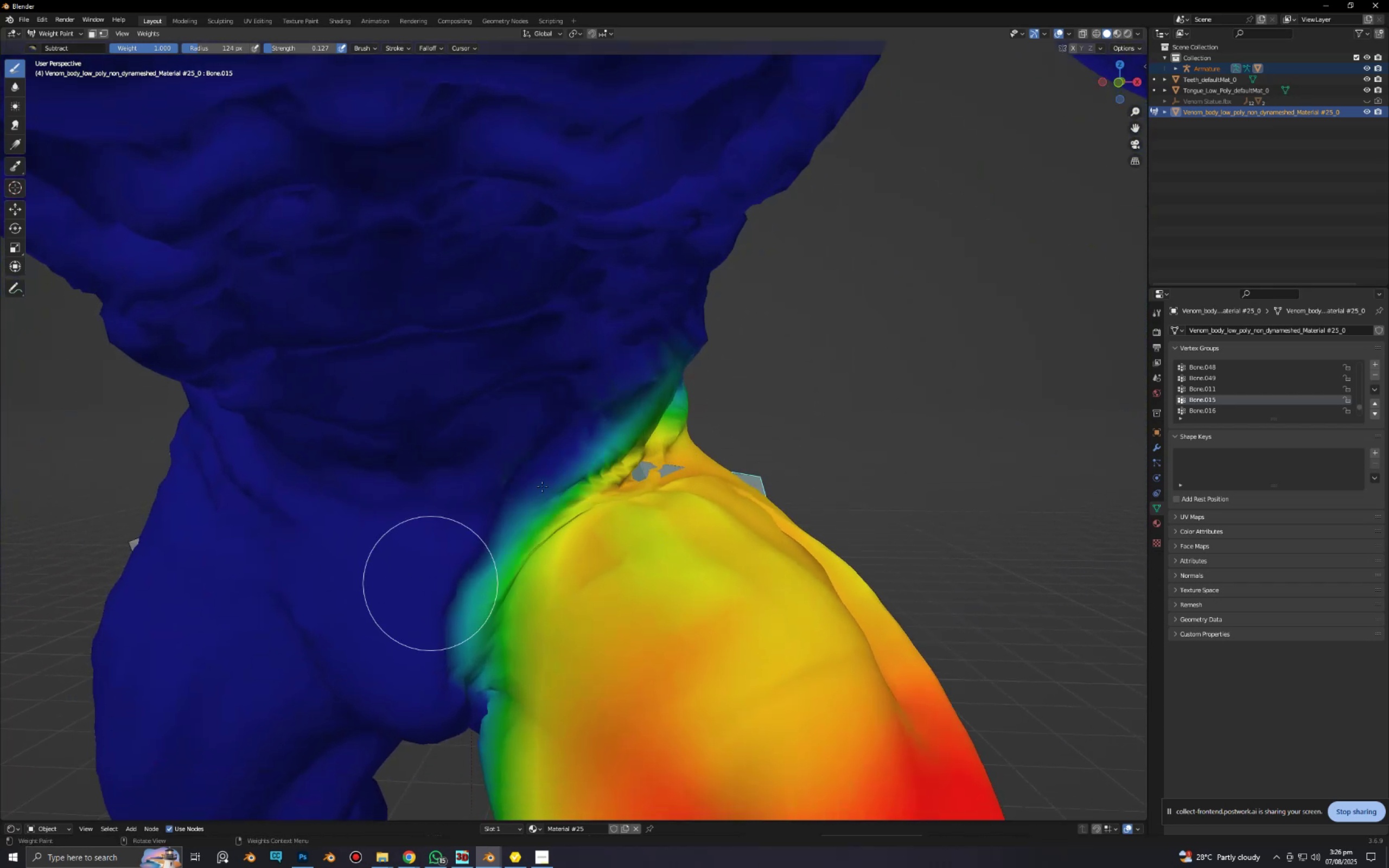 
left_click_drag(start_coordinate=[575, 450], to_coordinate=[523, 539])
 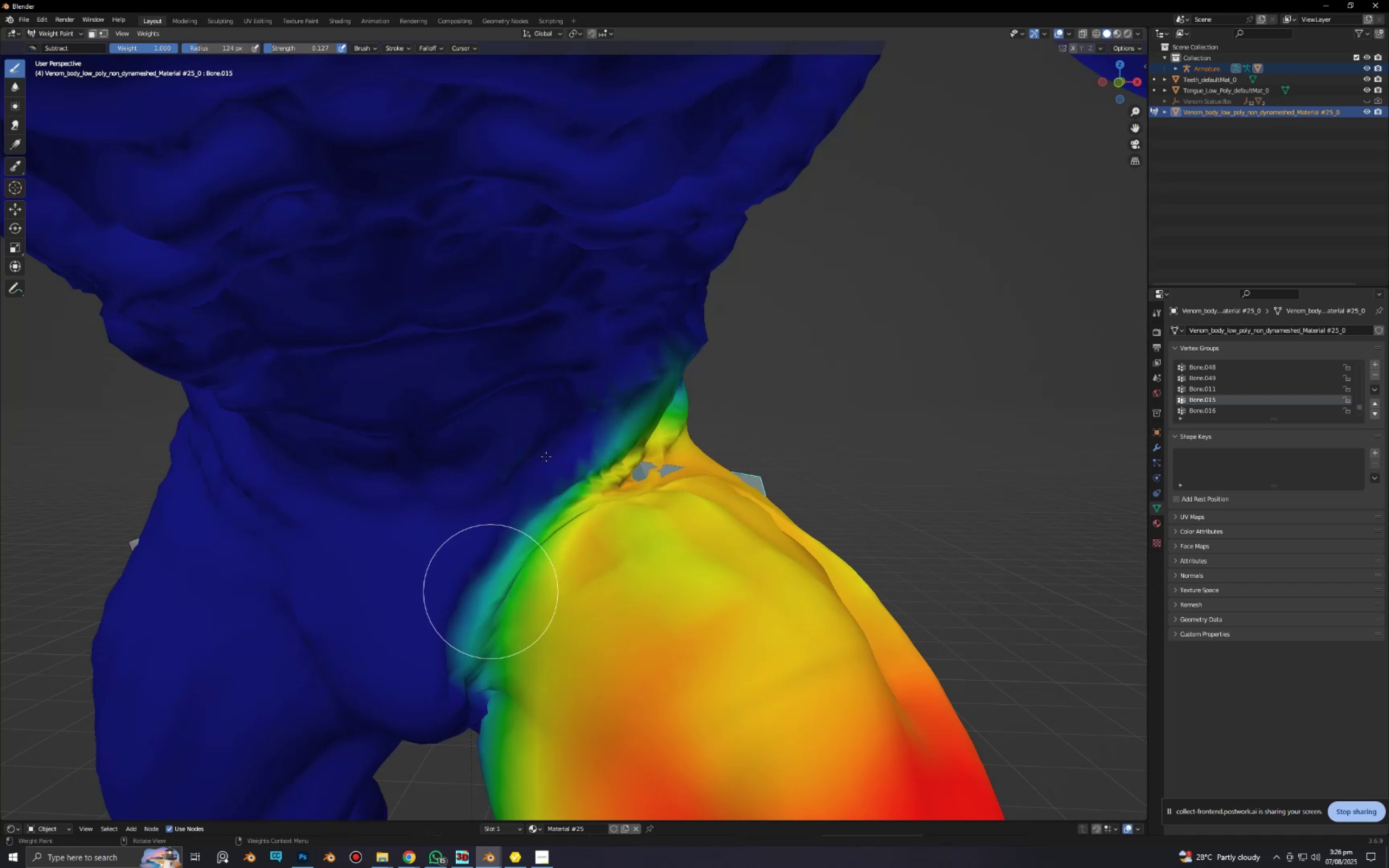 
left_click_drag(start_coordinate=[546, 452], to_coordinate=[485, 590])
 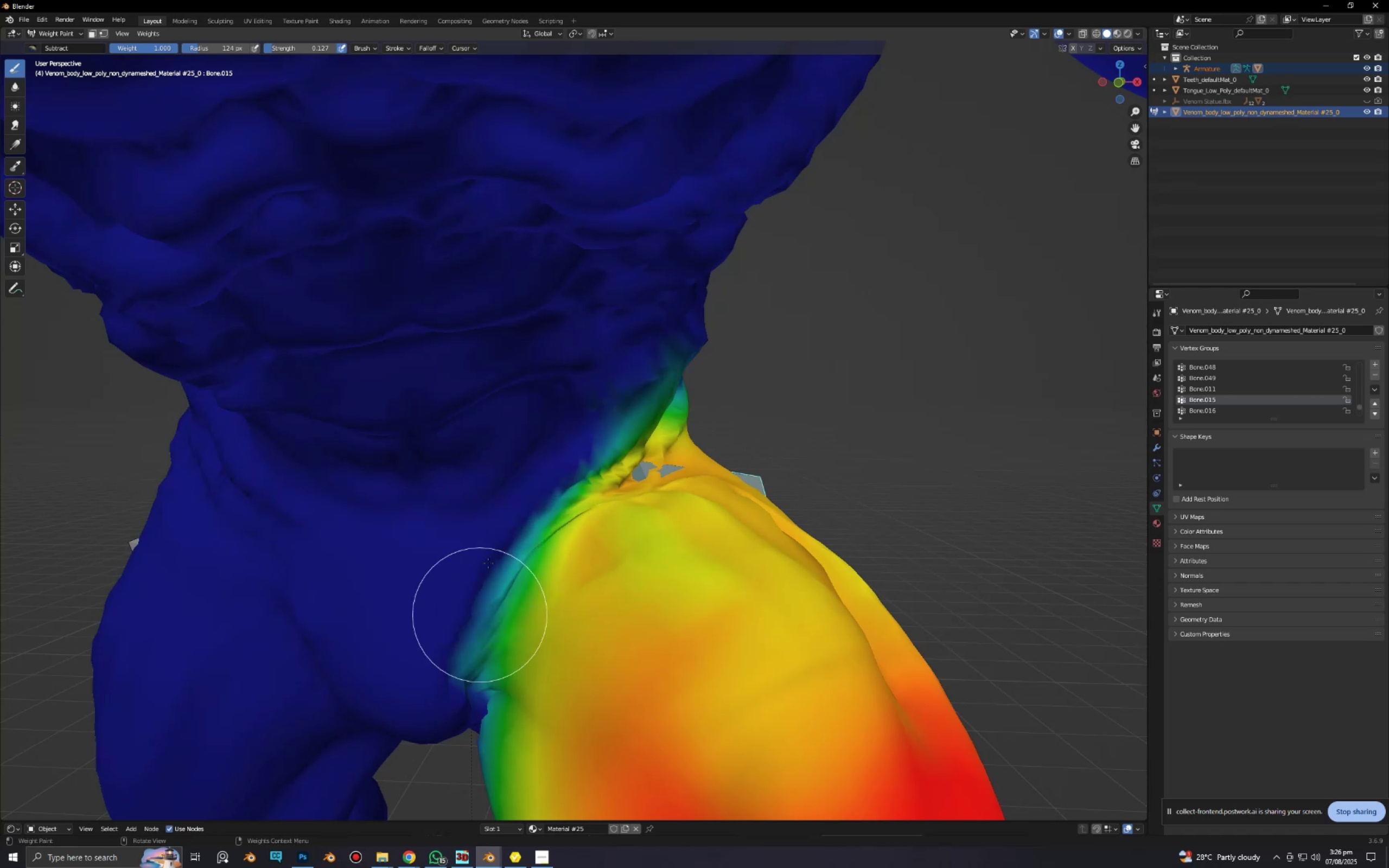 
left_click_drag(start_coordinate=[487, 560], to_coordinate=[460, 690])
 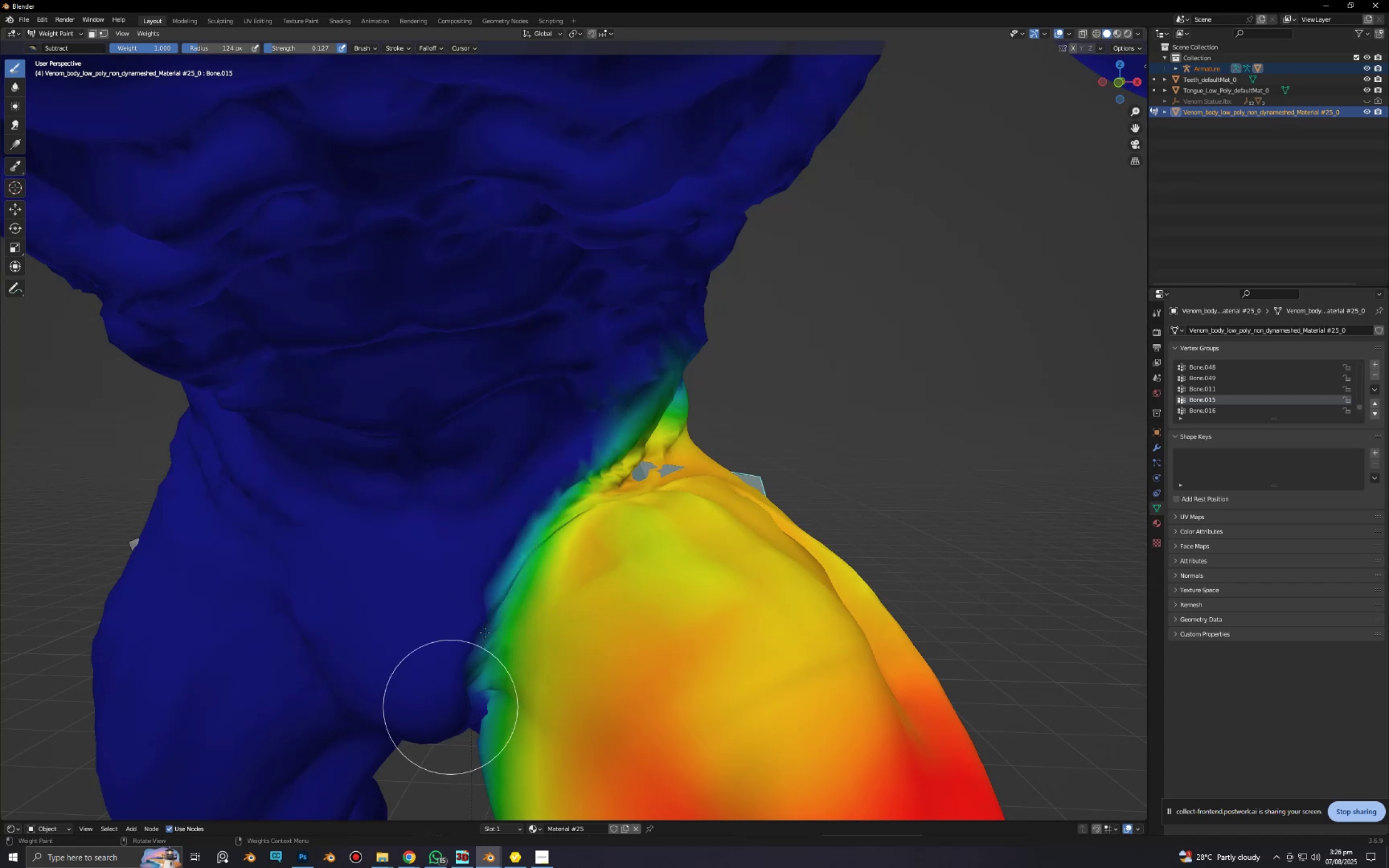 
left_click_drag(start_coordinate=[496, 615], to_coordinate=[552, 593])
 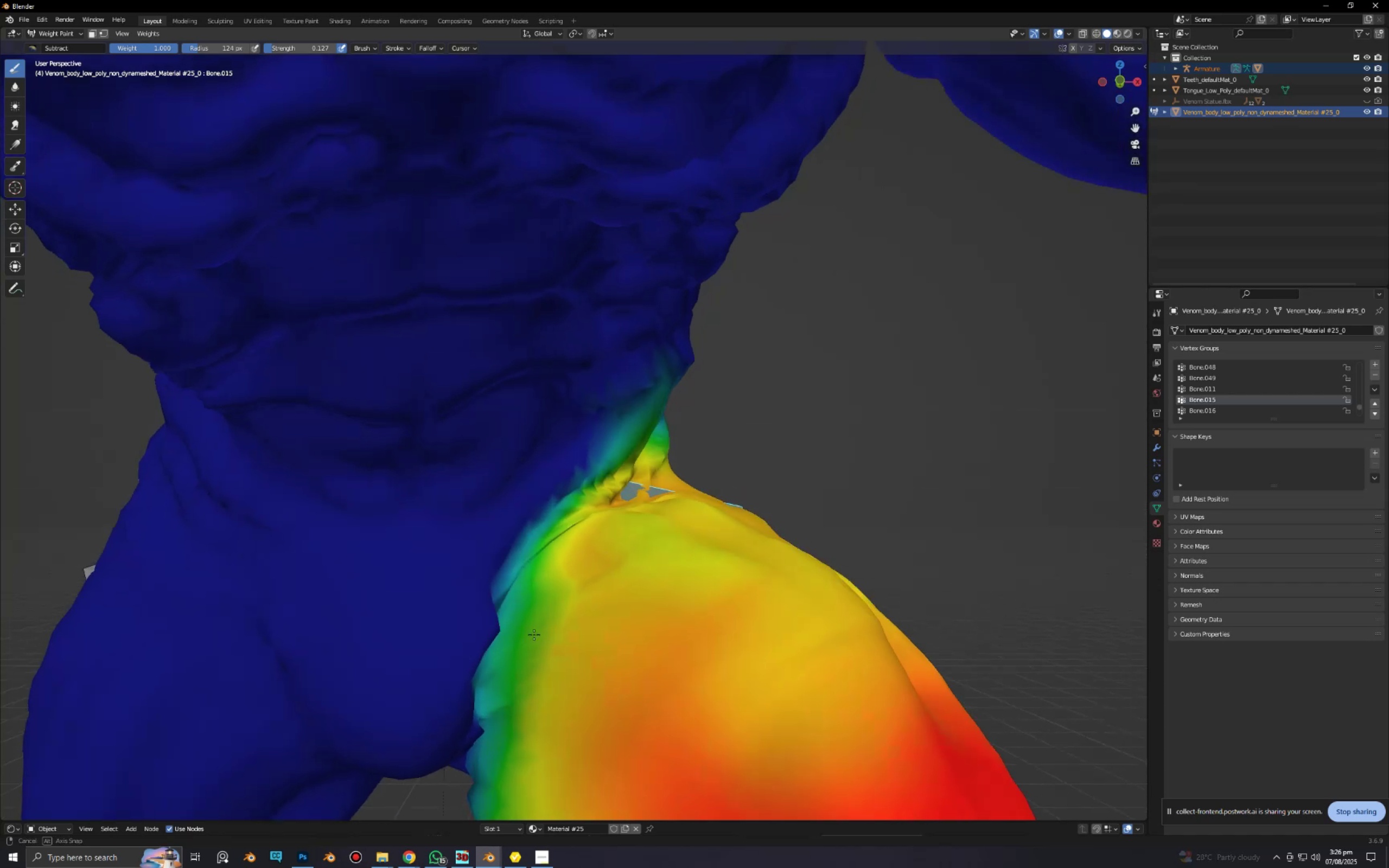 
hold_key(key=ShiftLeft, duration=0.42)
 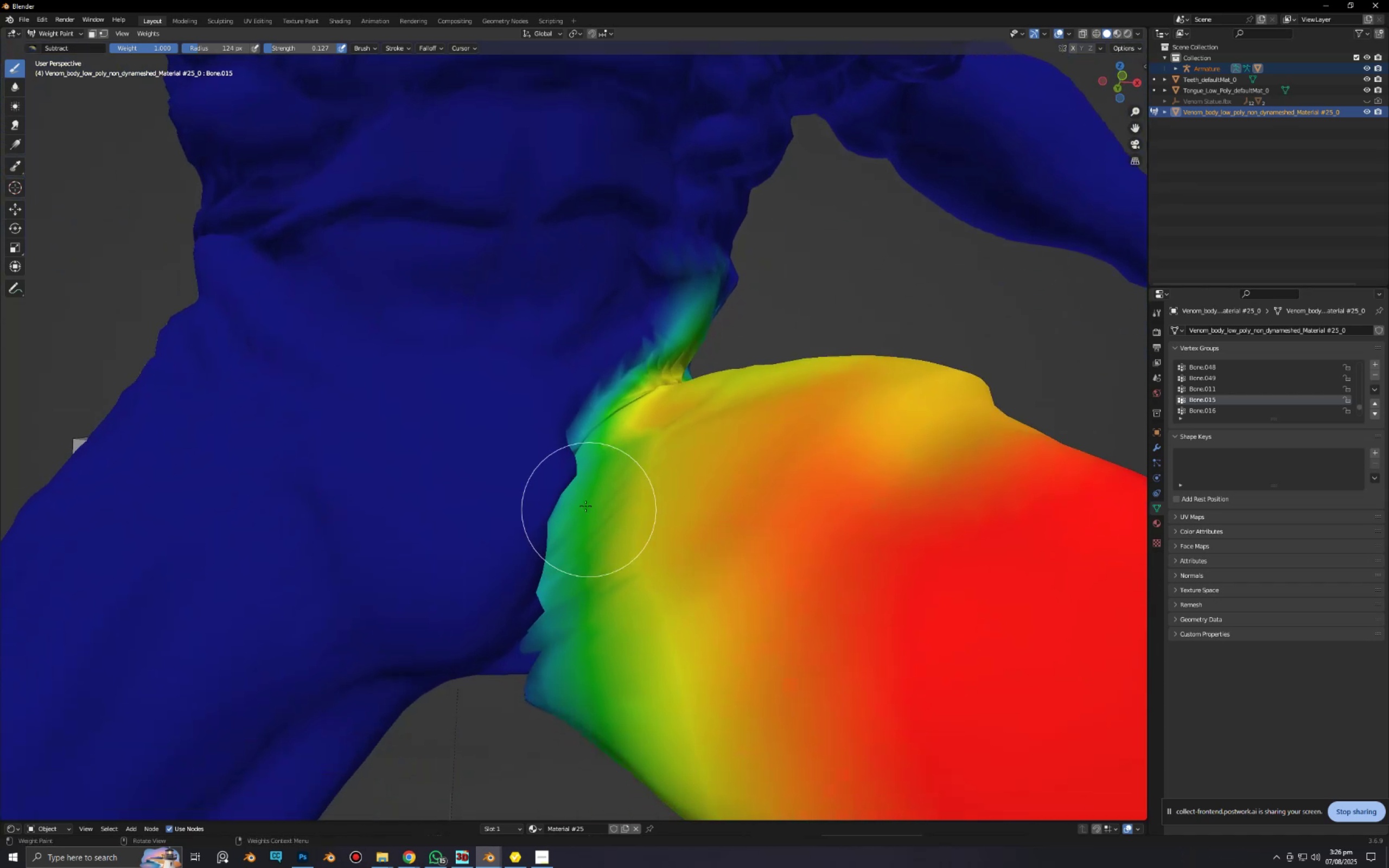 
left_click_drag(start_coordinate=[581, 492], to_coordinate=[561, 591])
 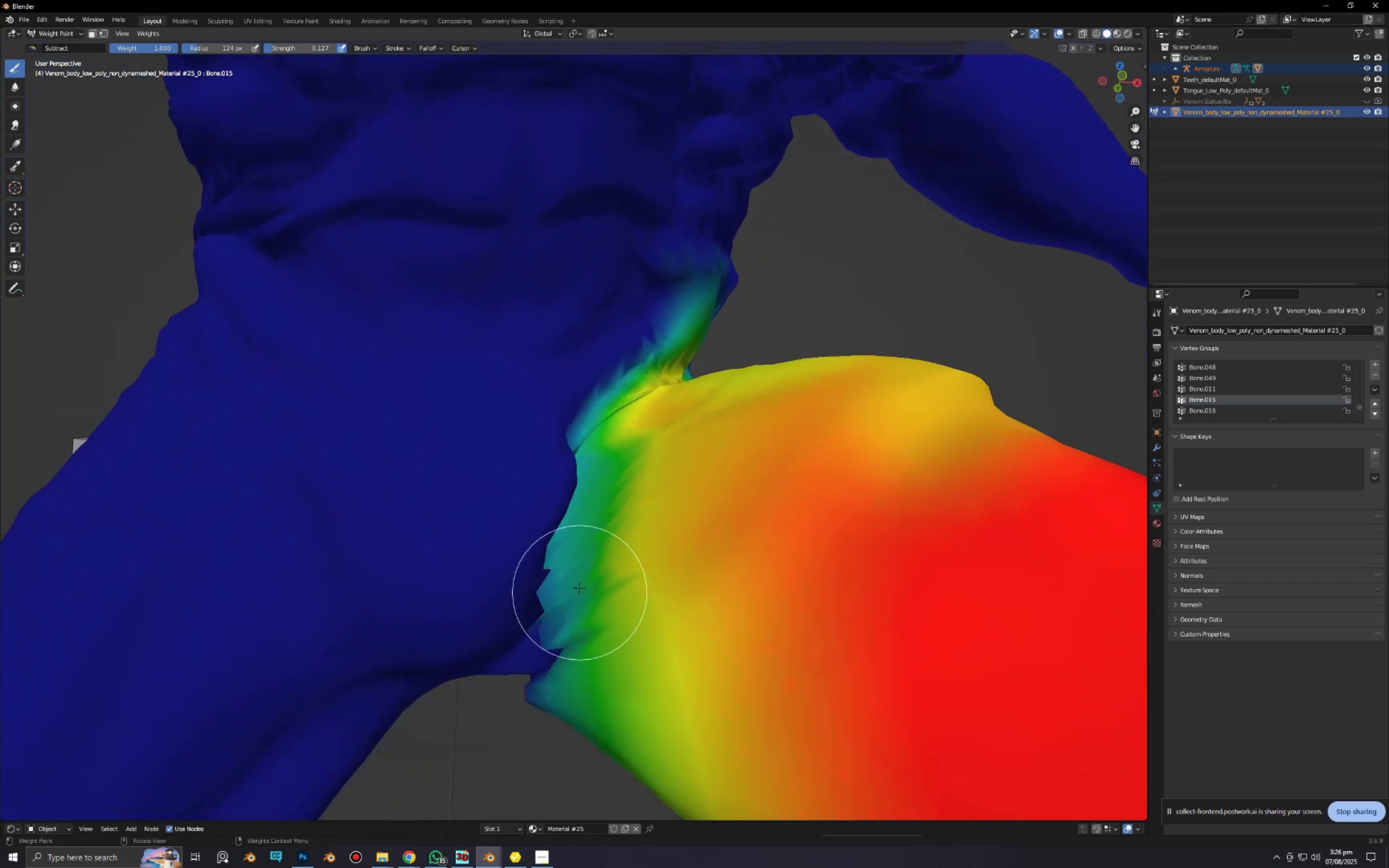 
left_click_drag(start_coordinate=[575, 554], to_coordinate=[568, 578])
 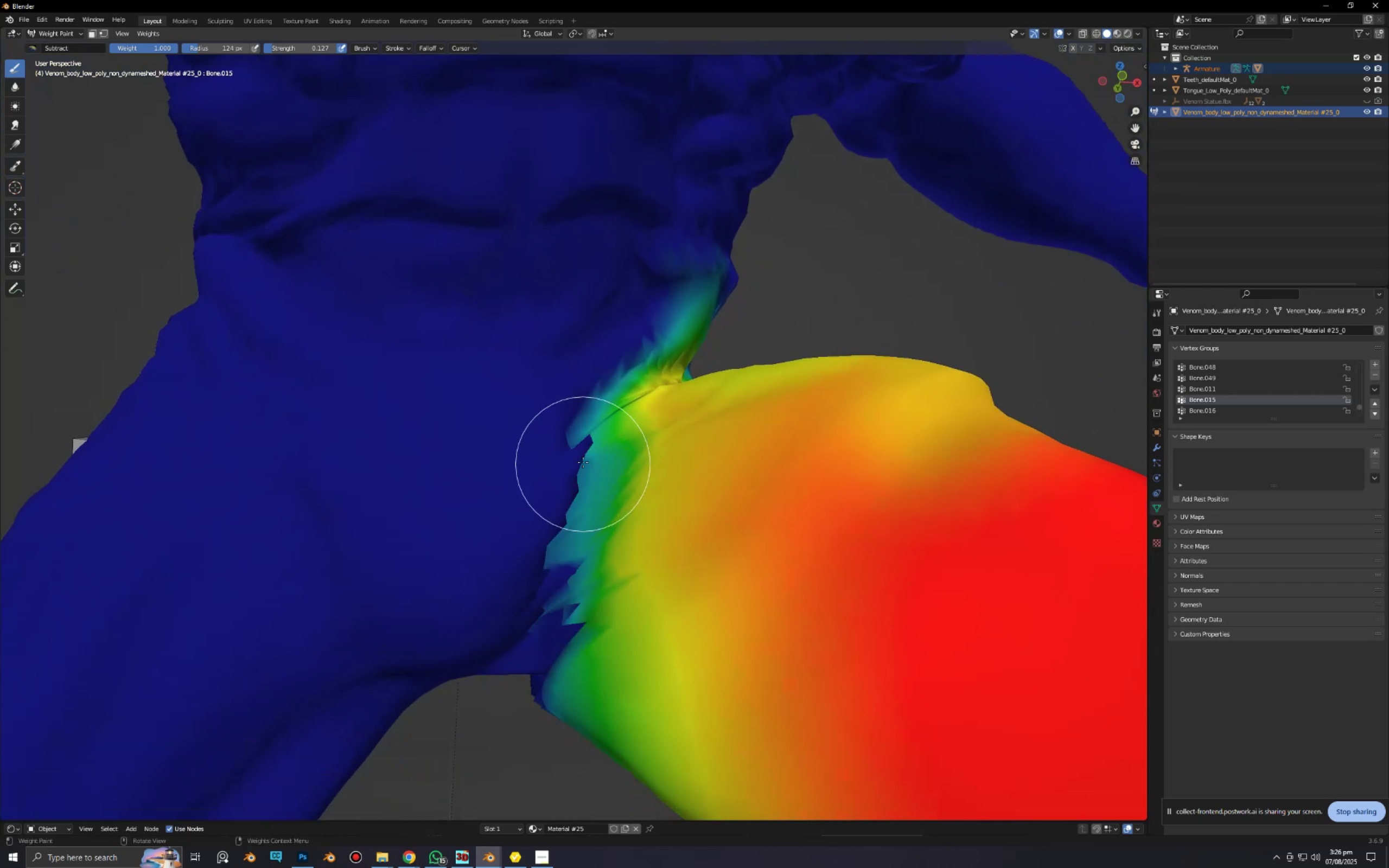 
left_click_drag(start_coordinate=[581, 442], to_coordinate=[612, 641])
 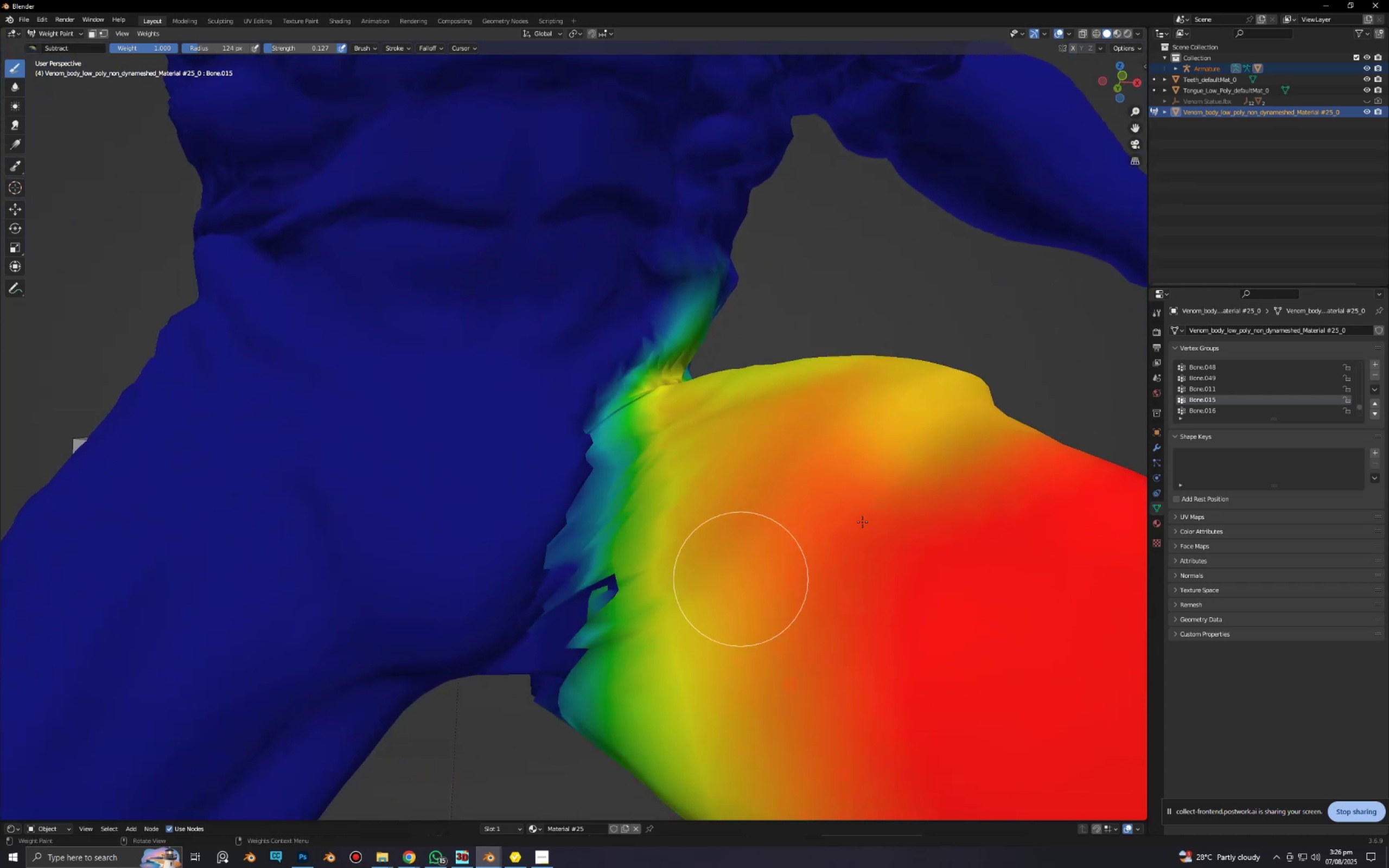 
scroll: coordinate [903, 515], scroll_direction: down, amount: 4.0
 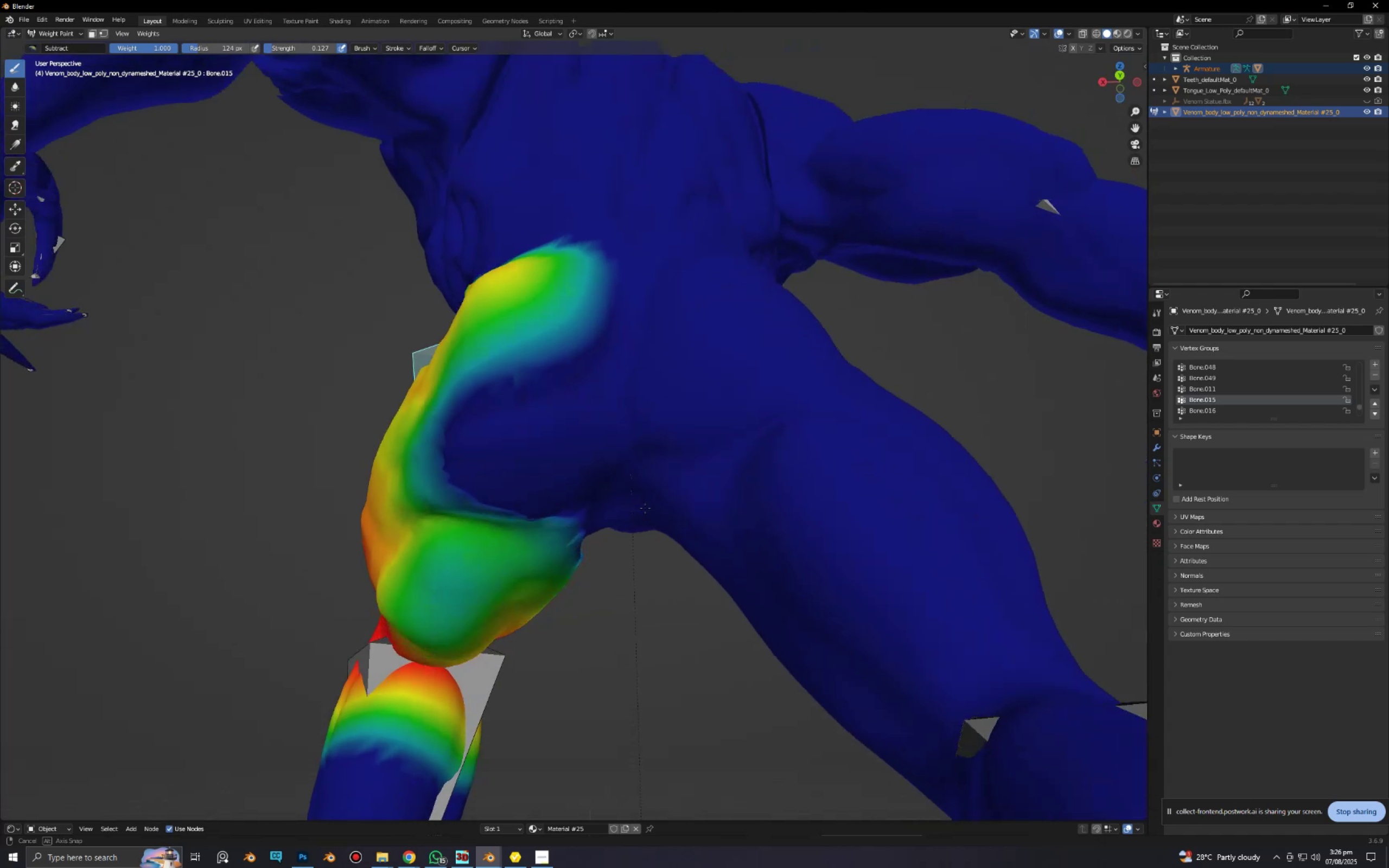 
left_click_drag(start_coordinate=[491, 492], to_coordinate=[571, 551])
 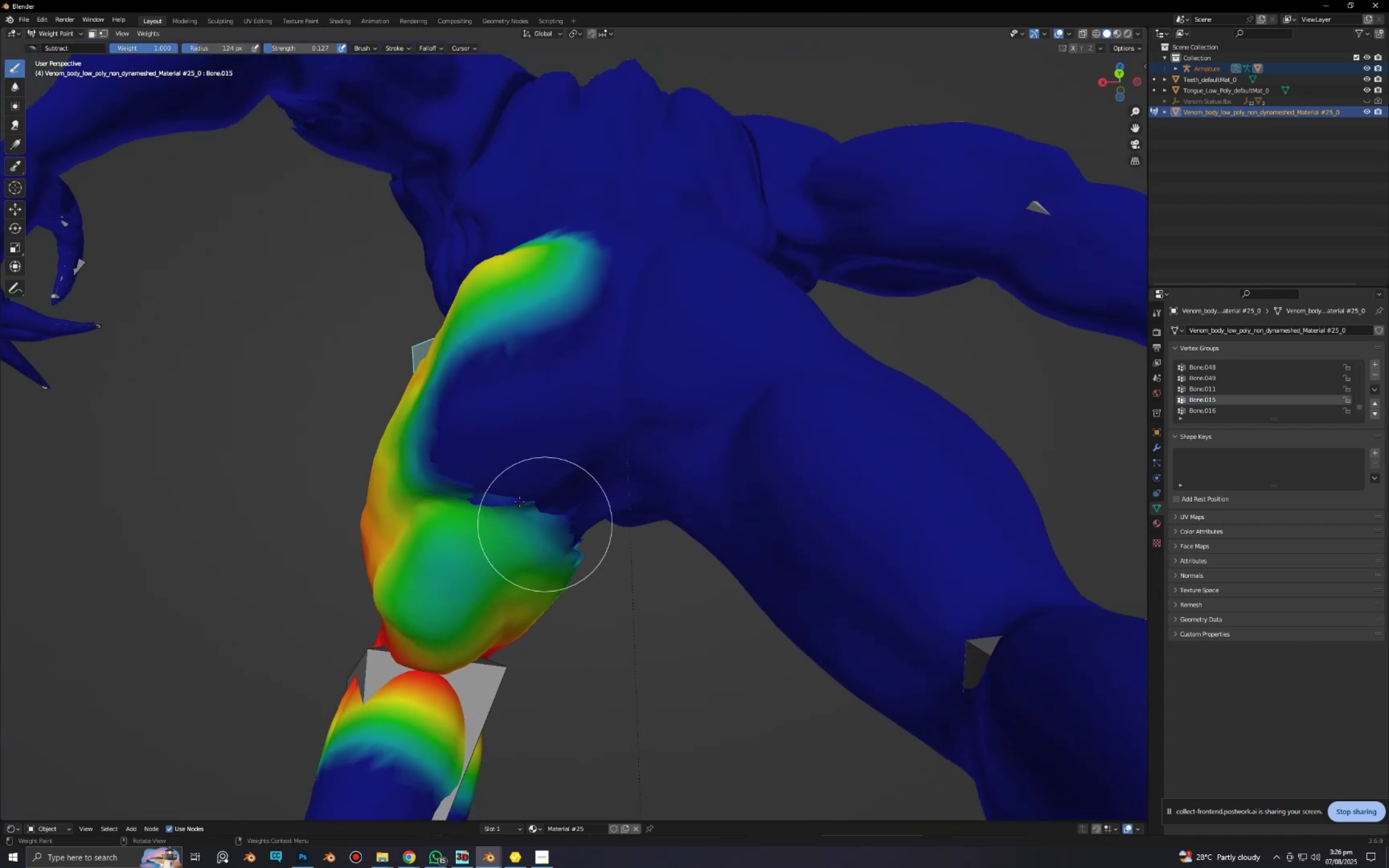 
left_click_drag(start_coordinate=[512, 497], to_coordinate=[467, 473])
 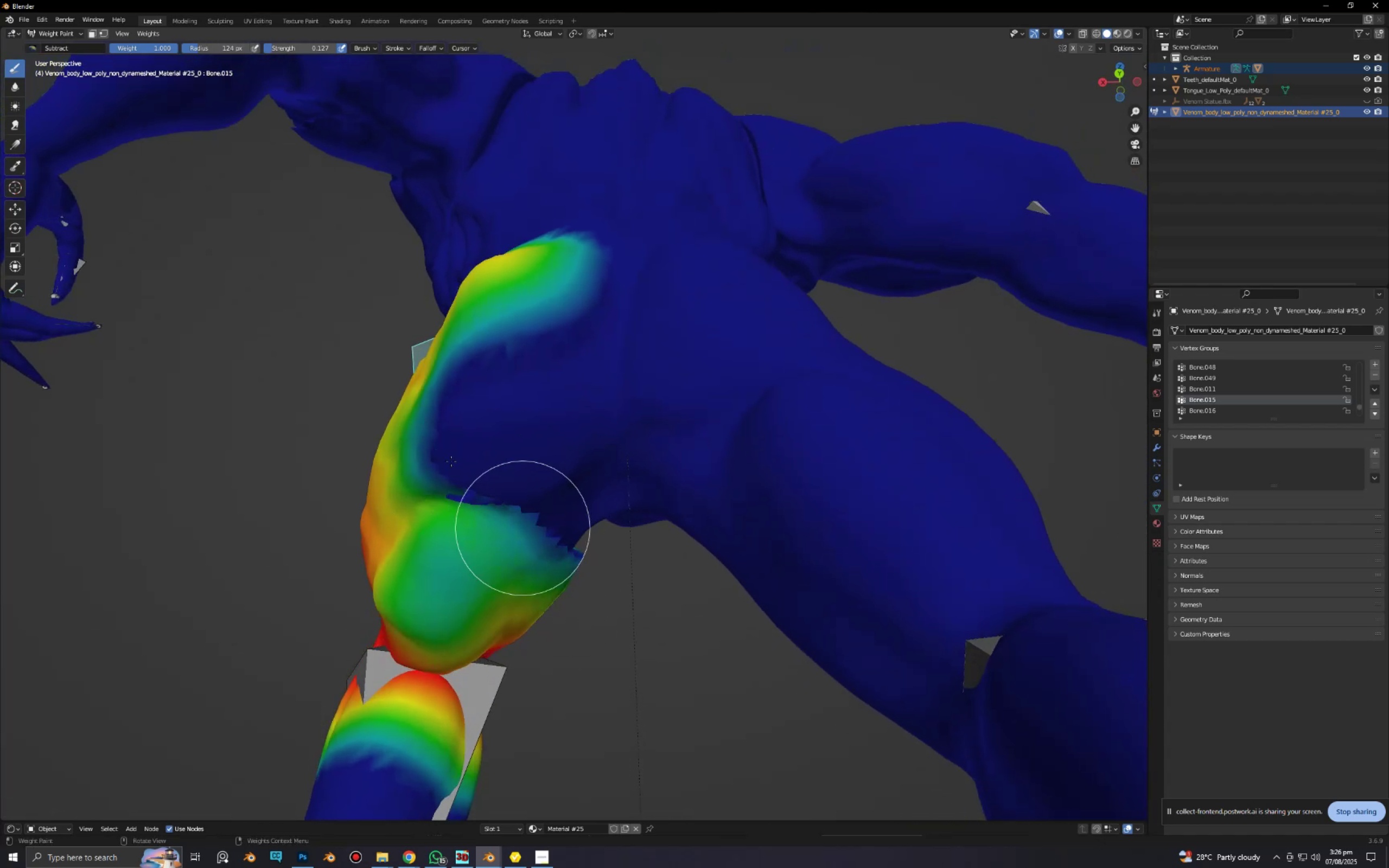 
left_click_drag(start_coordinate=[502, 514], to_coordinate=[479, 491])
 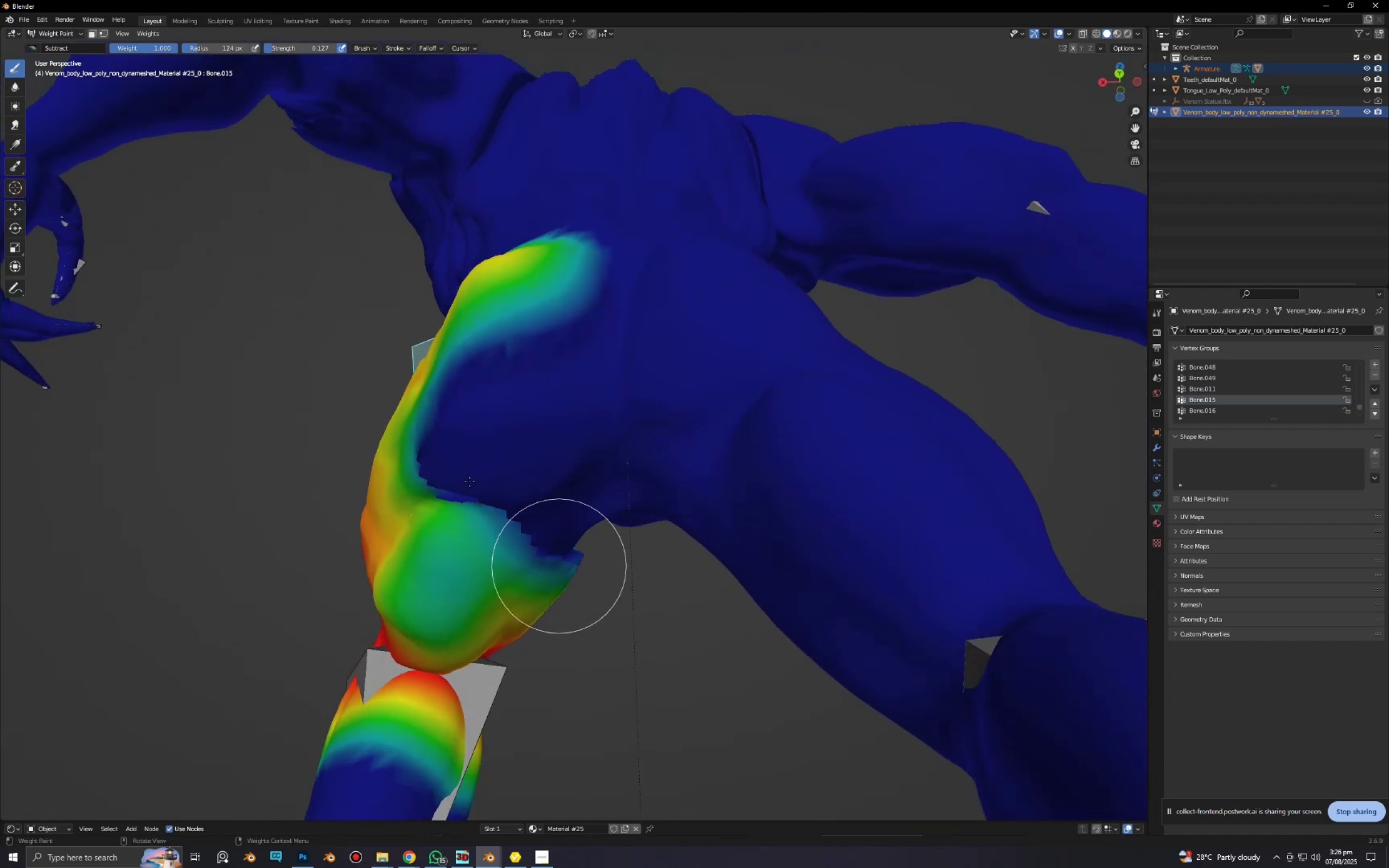 
left_click_drag(start_coordinate=[470, 482], to_coordinate=[531, 554])
 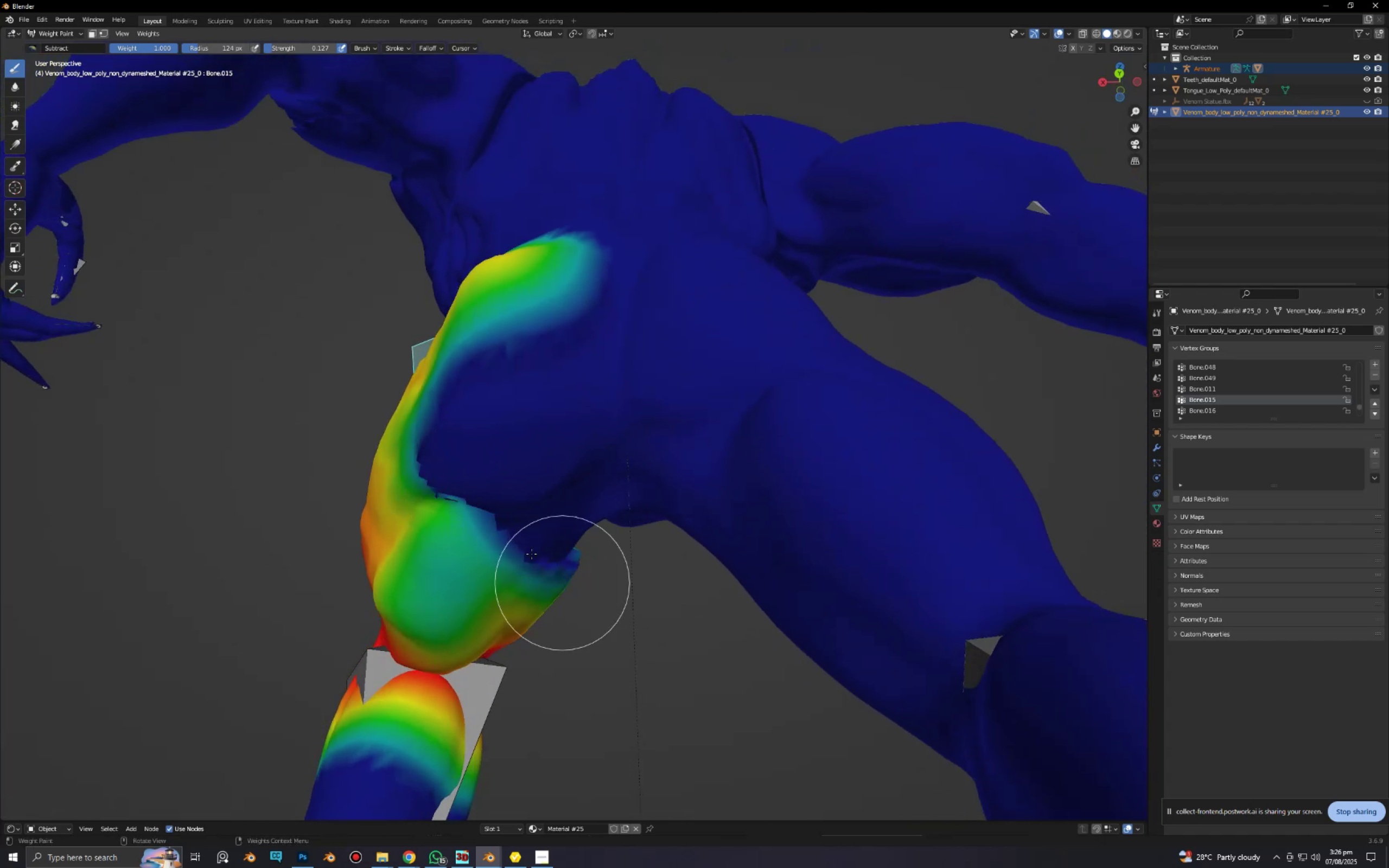 
left_click_drag(start_coordinate=[462, 494], to_coordinate=[532, 630])
 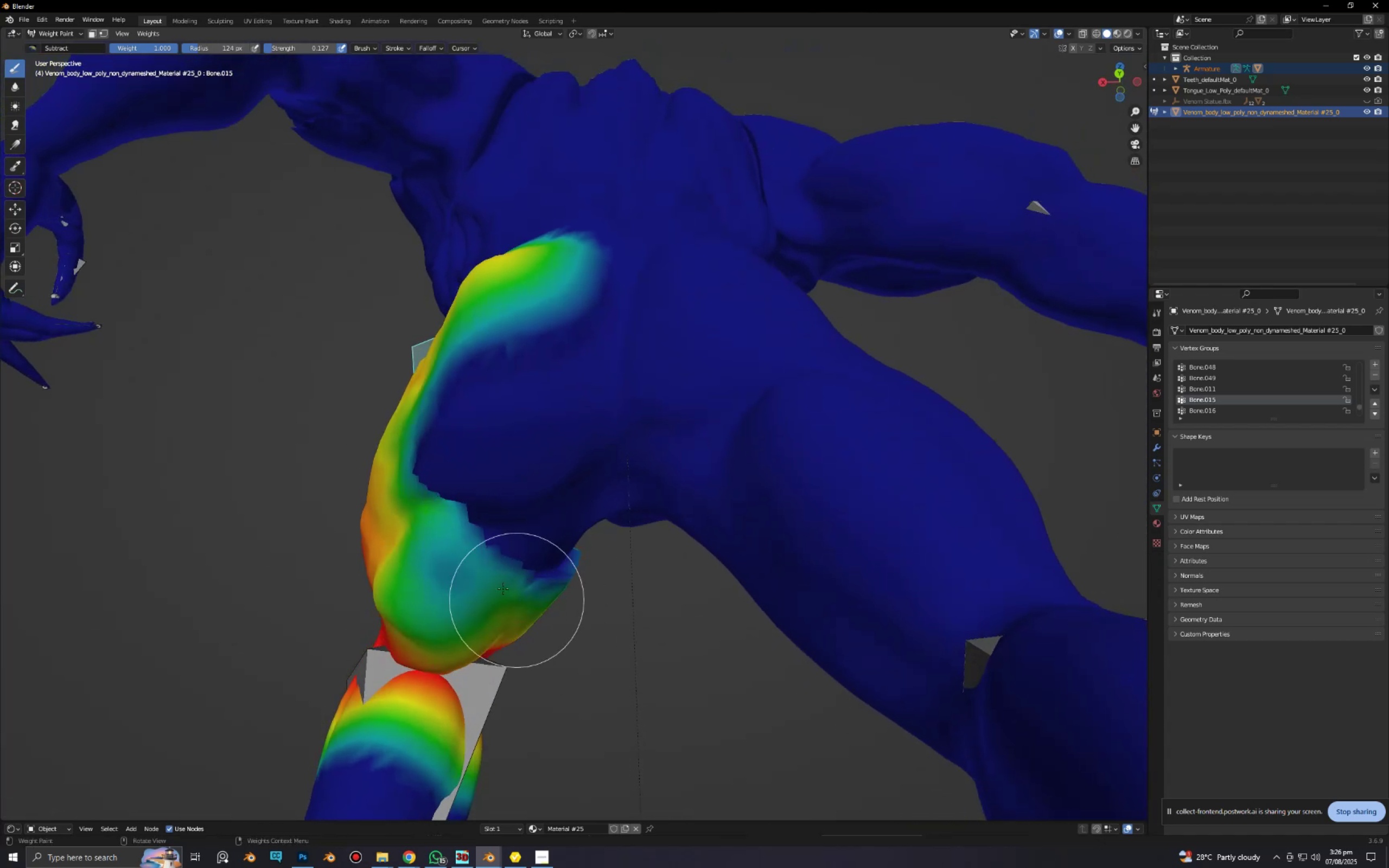 
scroll: coordinate [487, 593], scroll_direction: down, amount: 4.0
 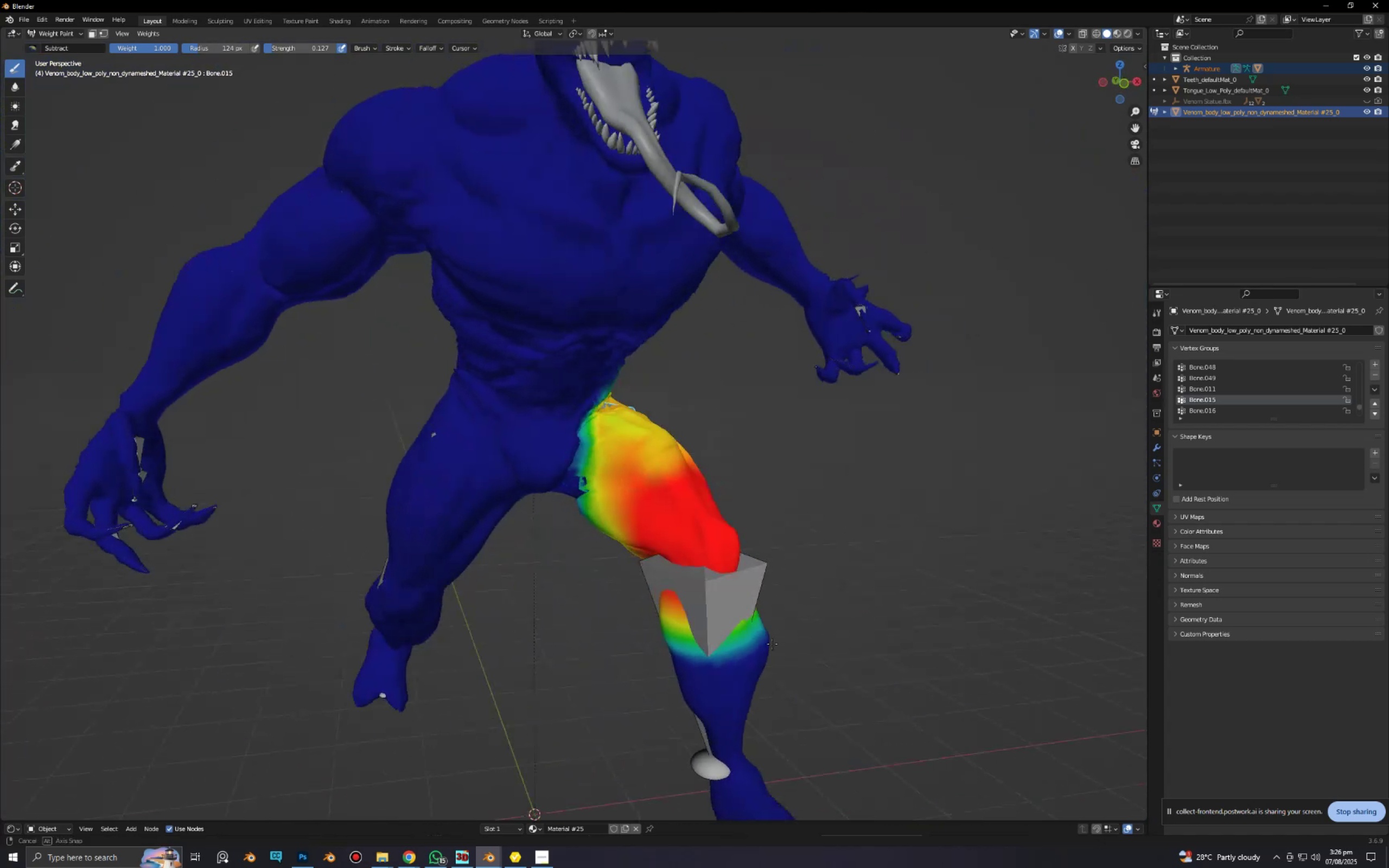 
scroll: coordinate [450, 666], scroll_direction: up, amount: 7.0
 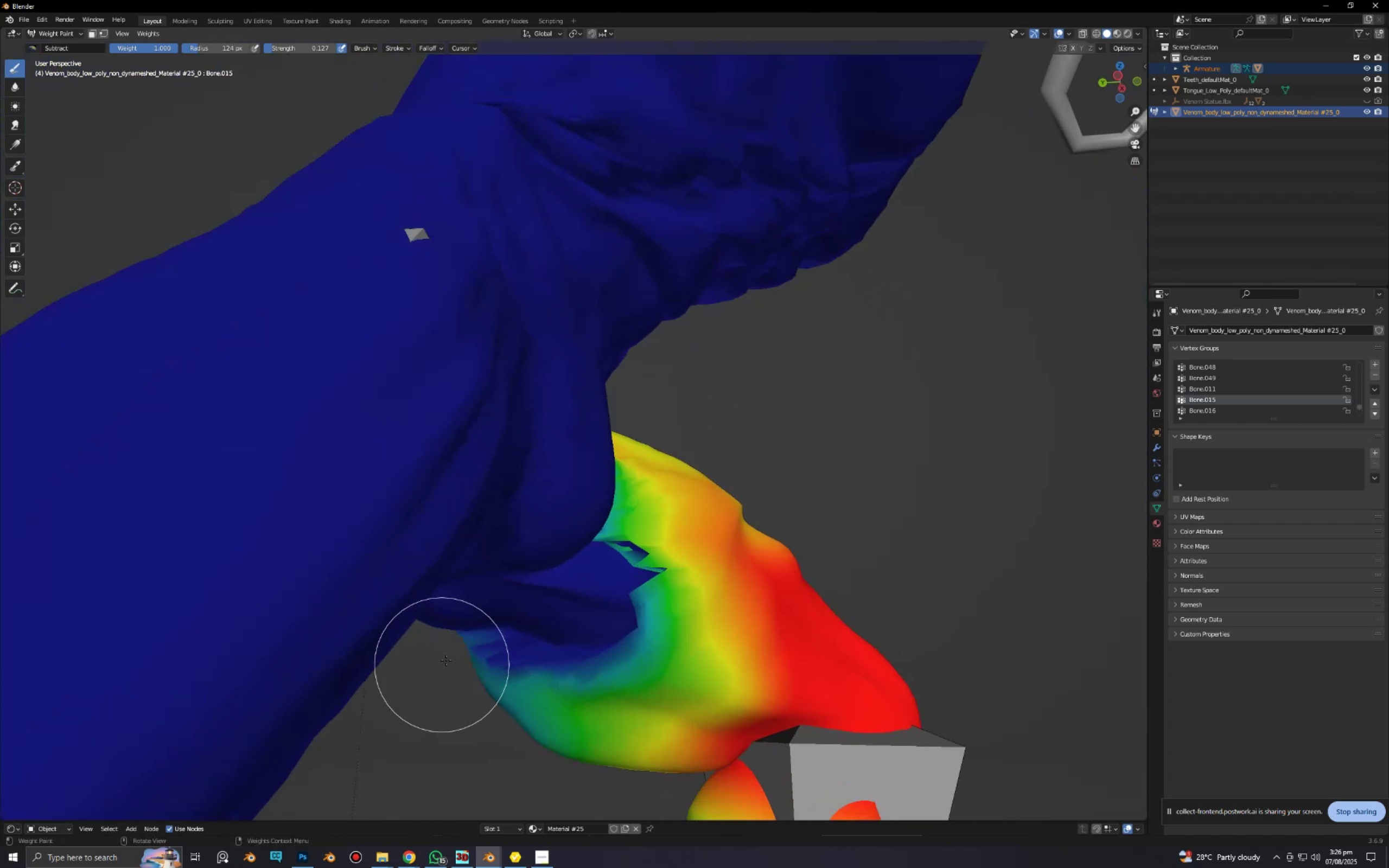 
hold_key(key=ShiftLeft, duration=0.51)
 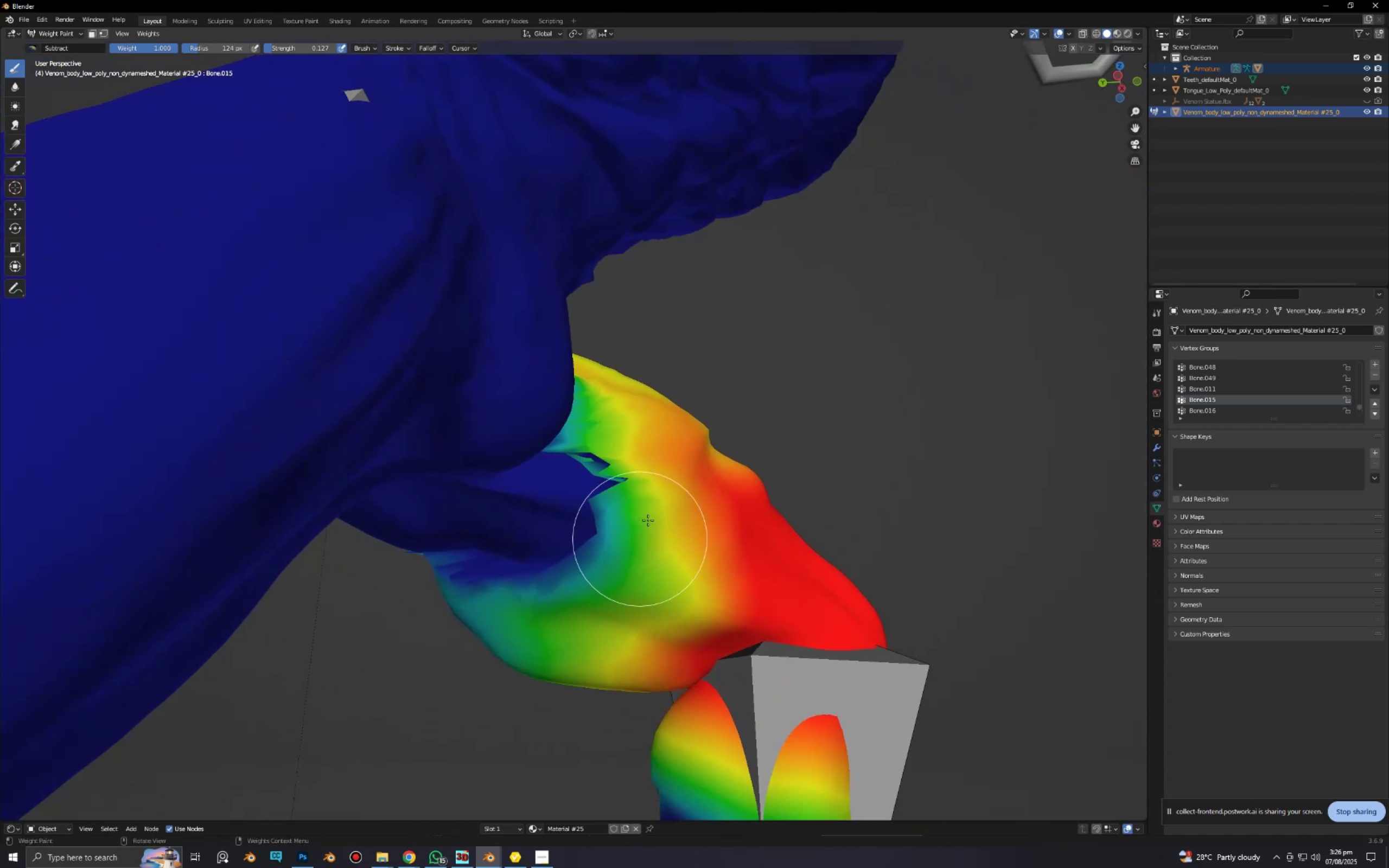 
left_click_drag(start_coordinate=[657, 452], to_coordinate=[659, 516])
 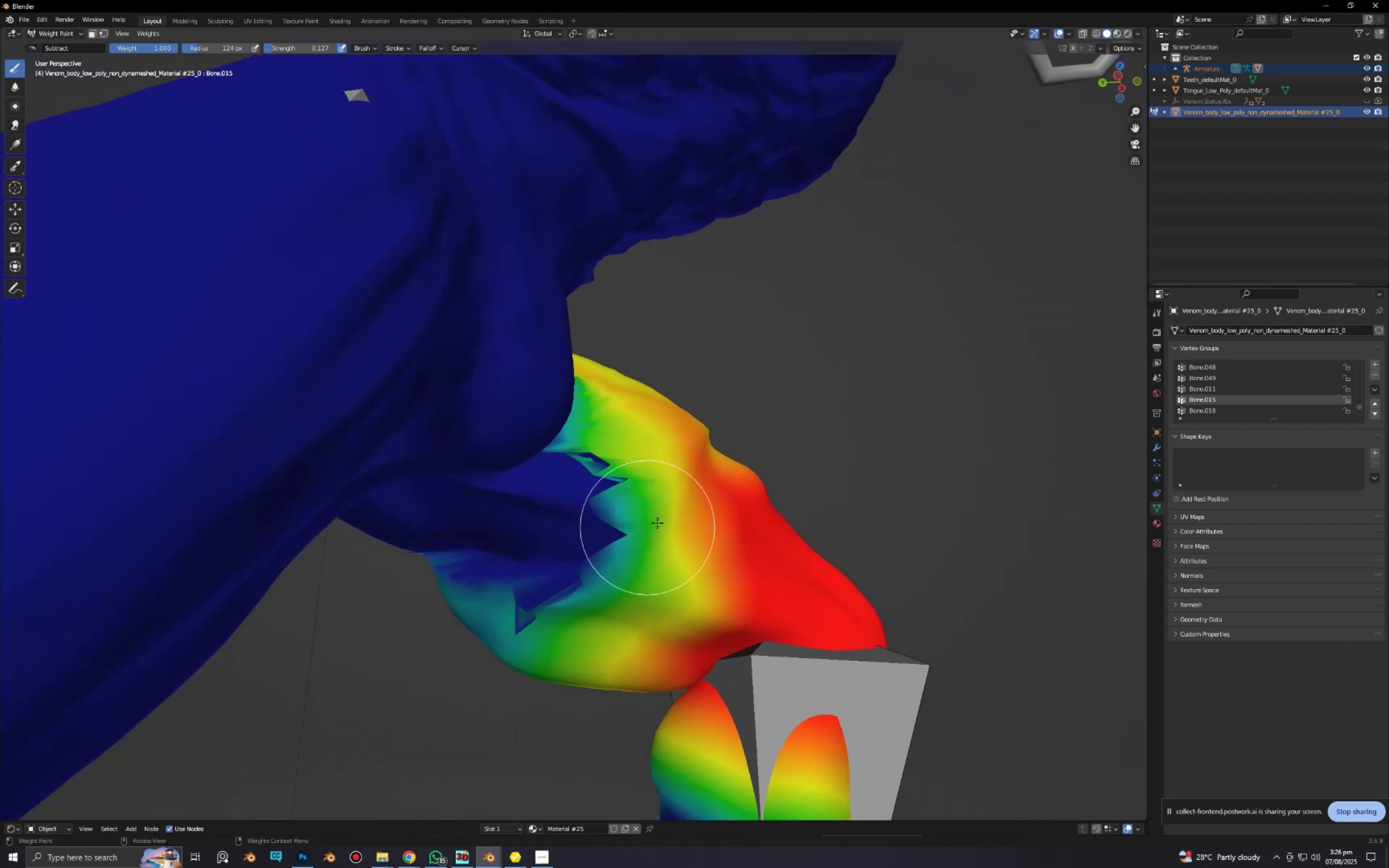 
key(Control+ControlLeft)
 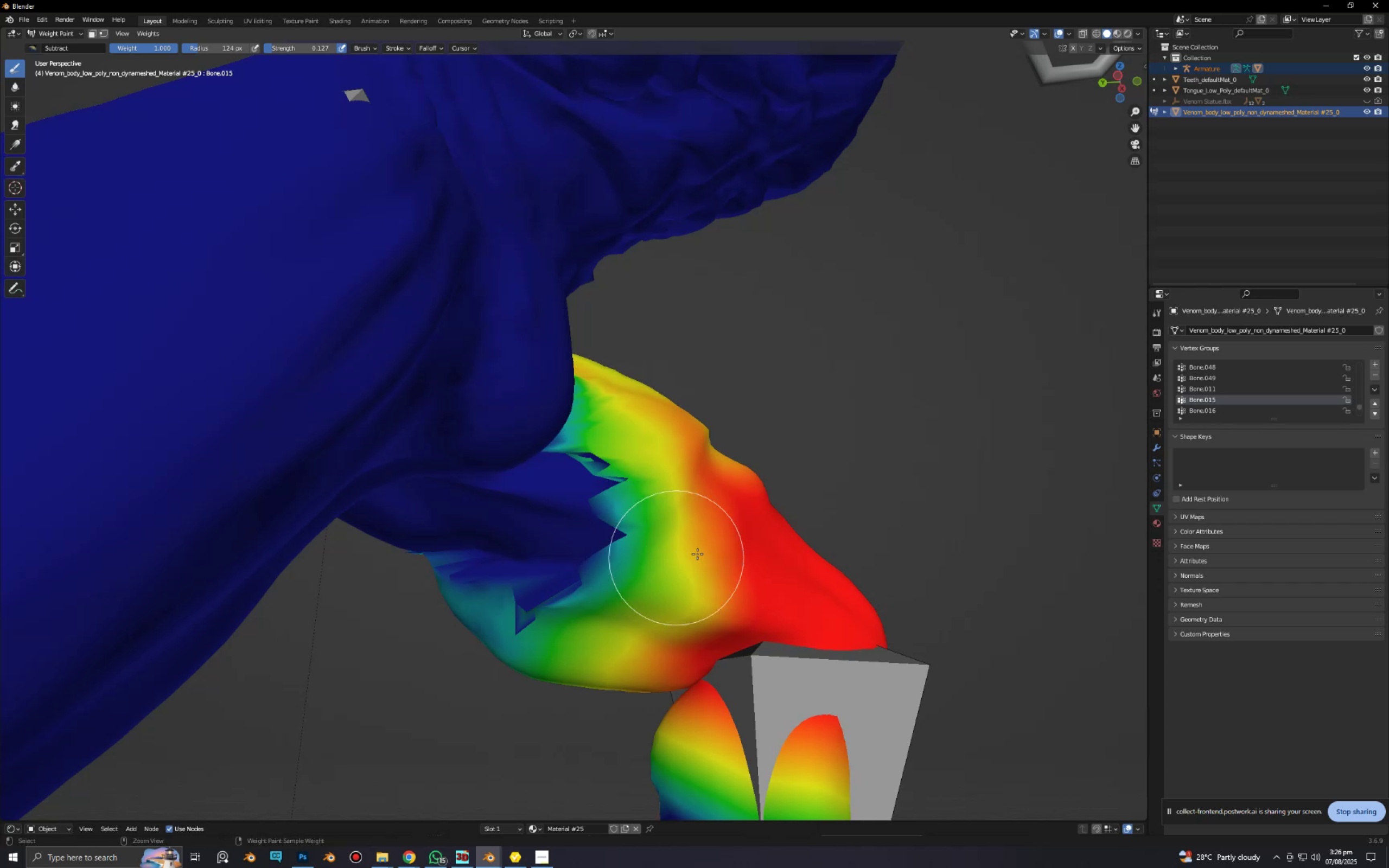 
key(Control+Tab)
 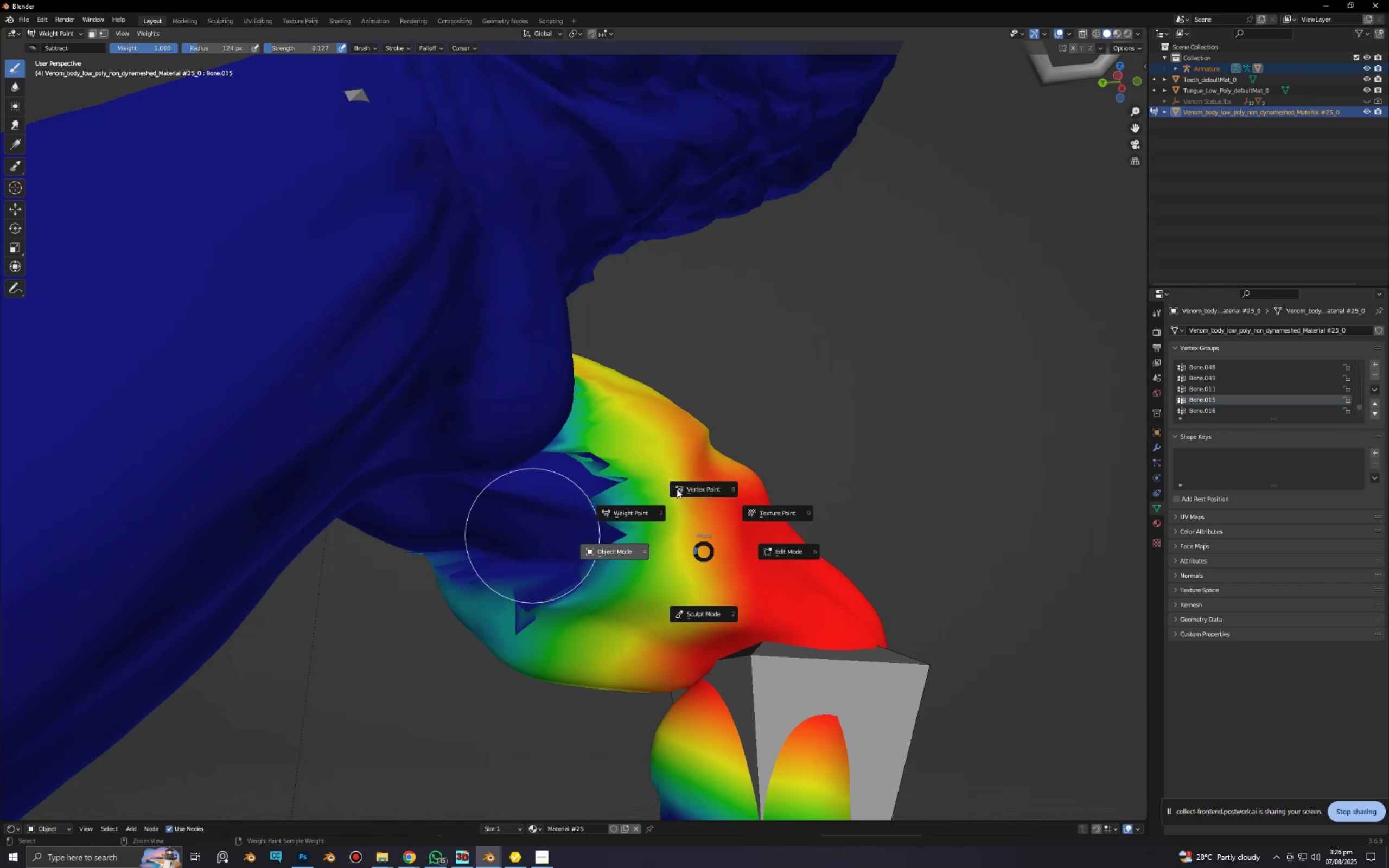 
scroll: coordinate [789, 454], scroll_direction: down, amount: 6.0
 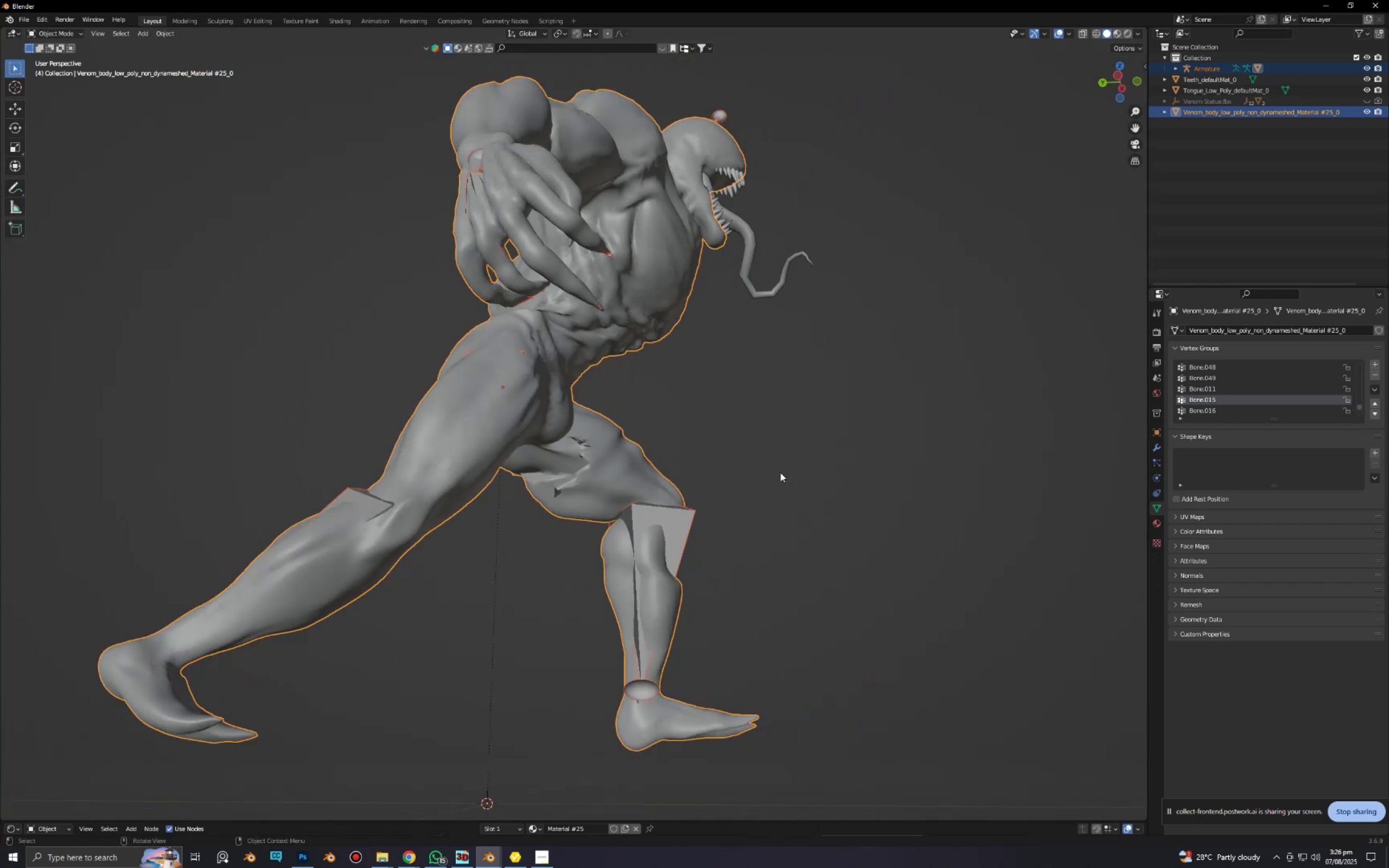 
hold_key(key=ShiftLeft, duration=0.68)
left_click([690, 526])
 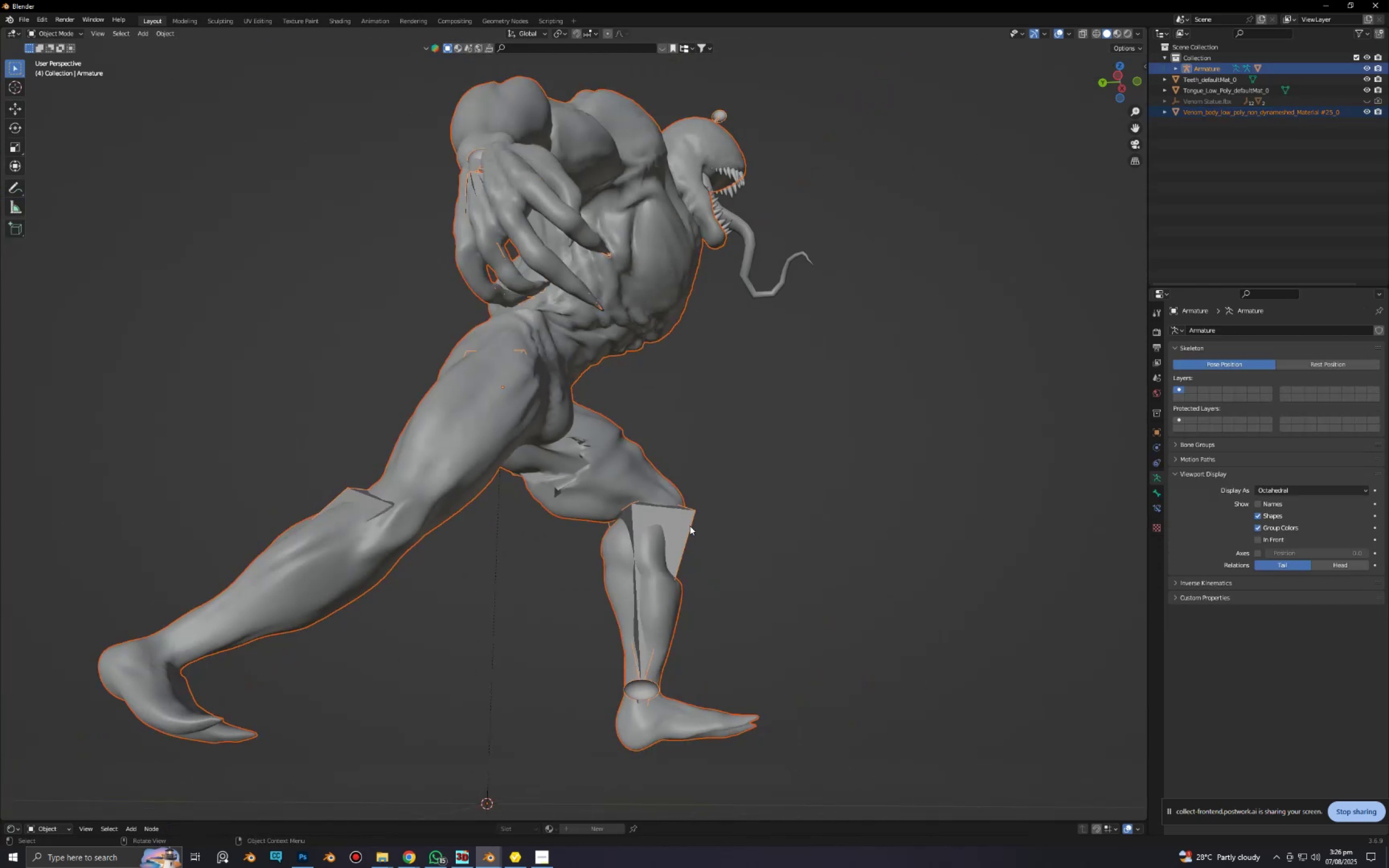 
left_click([690, 526])
 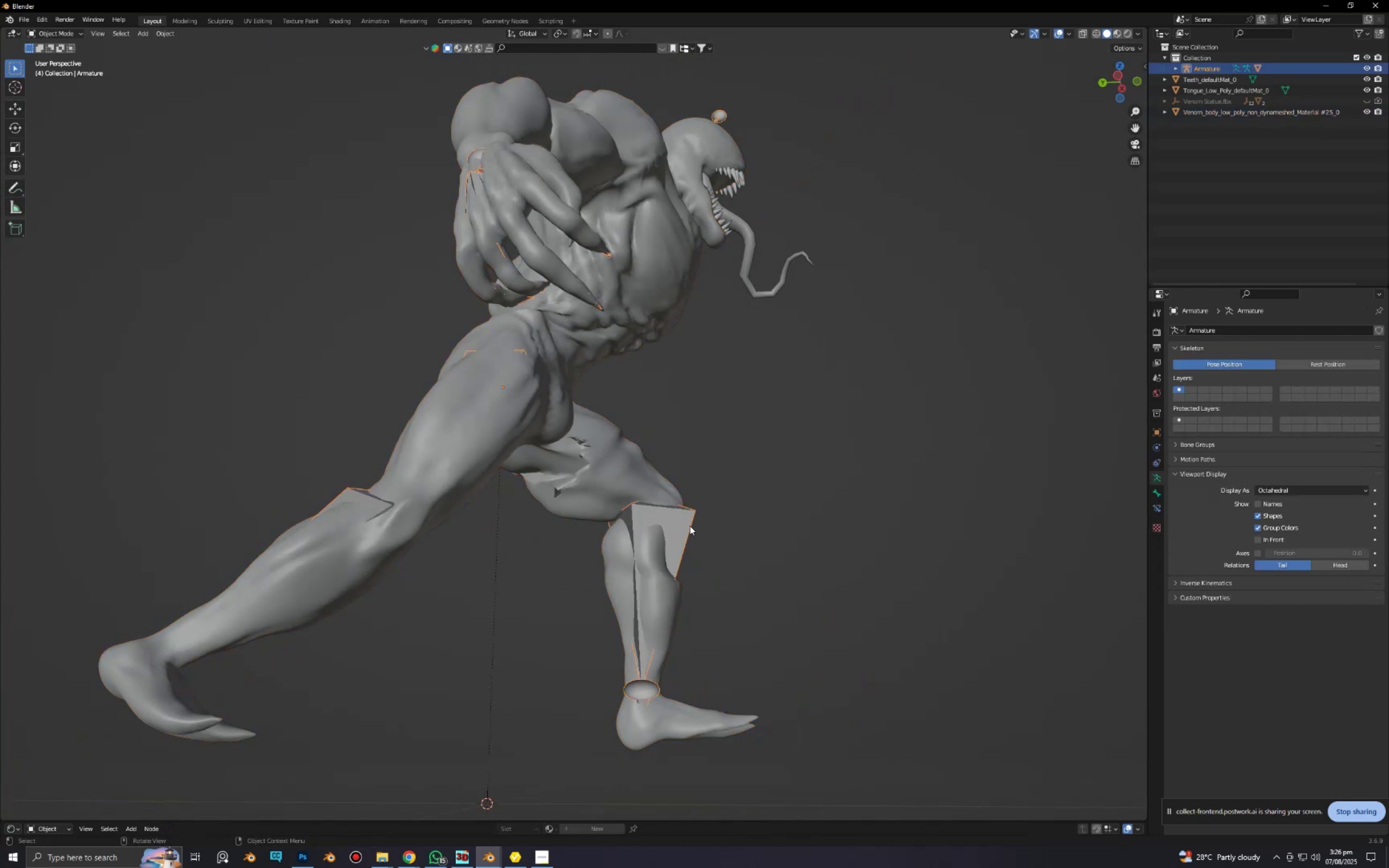 
key(Tab)
 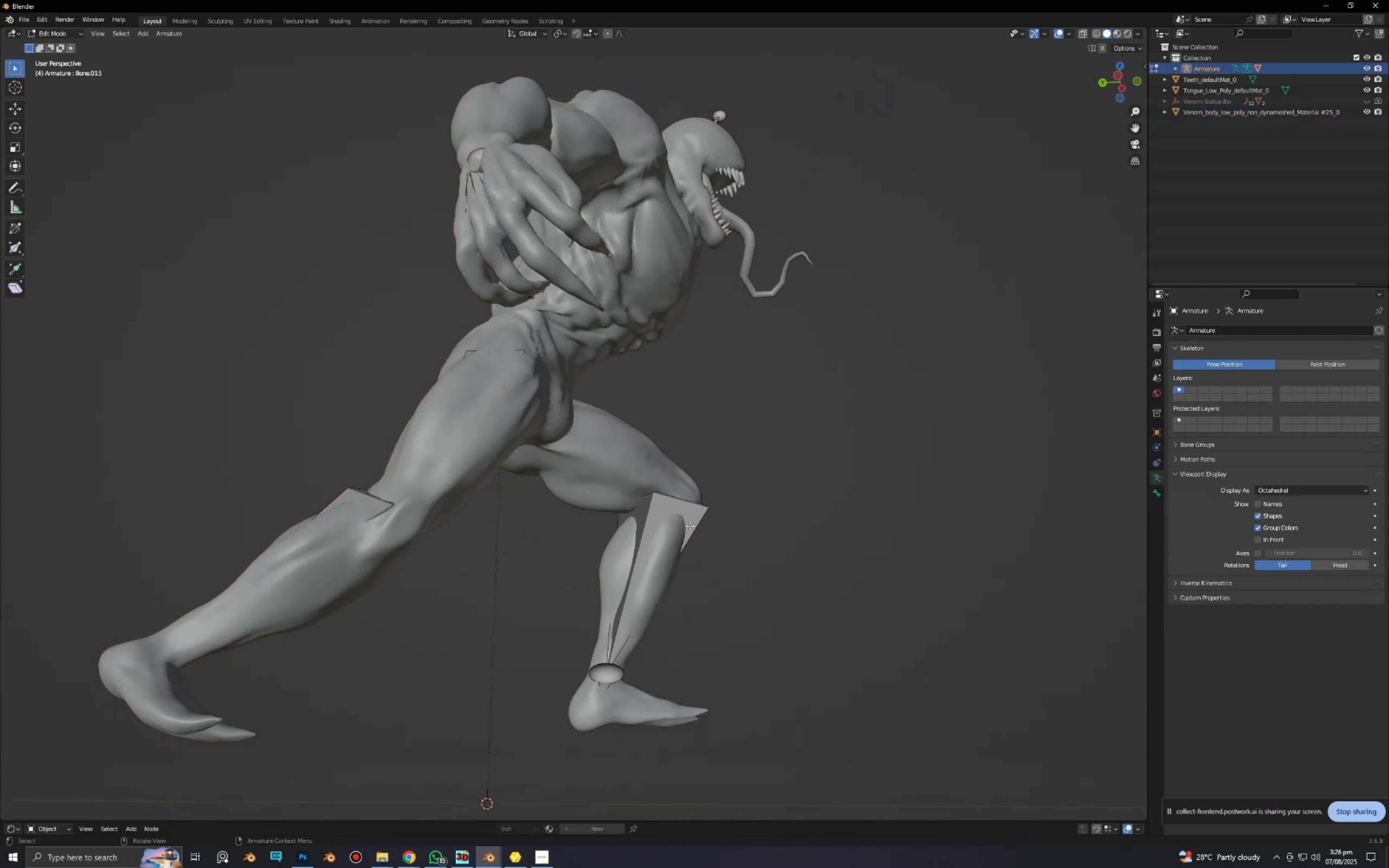 
key(Tab)
 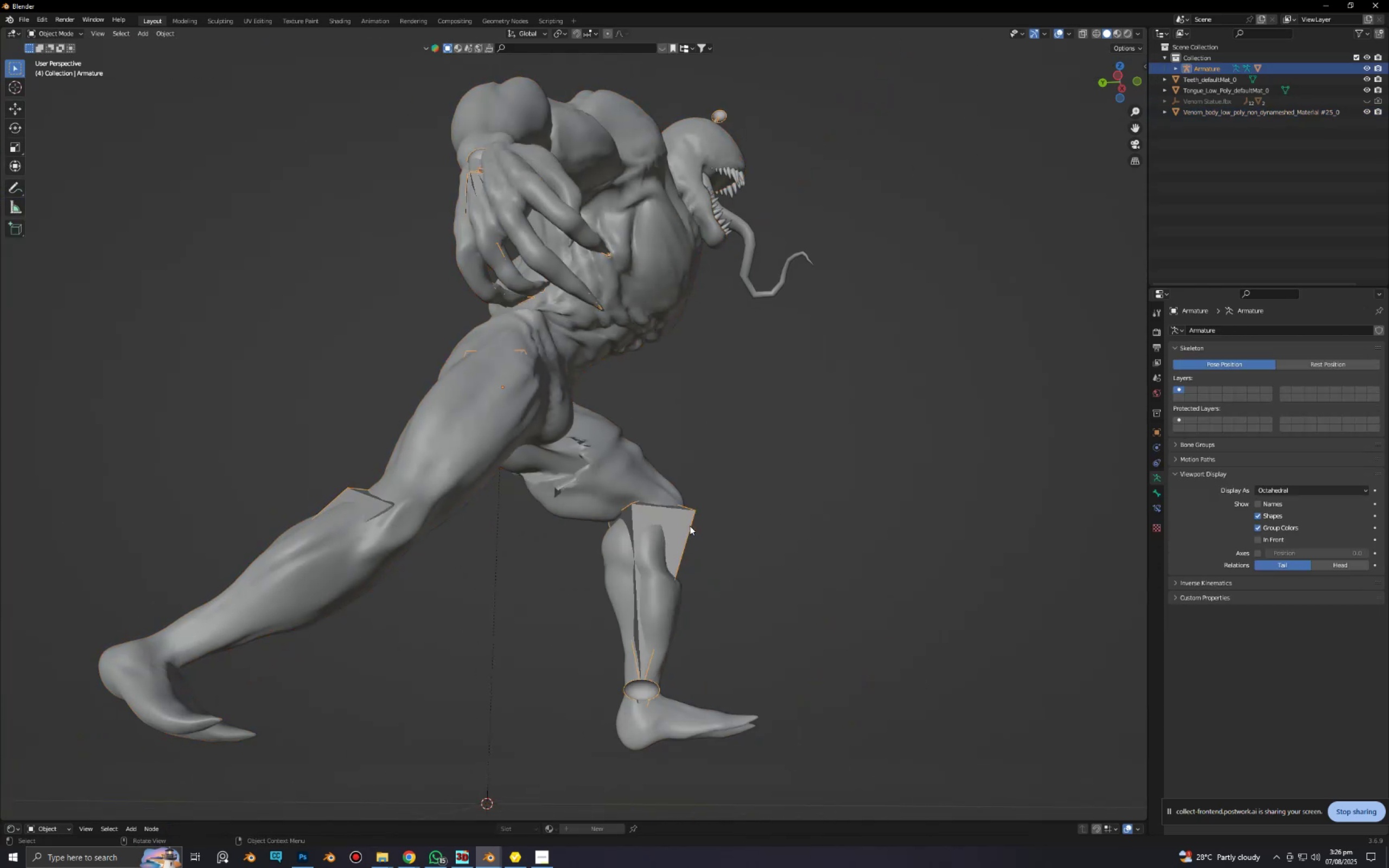 
key(Control+ControlLeft)
 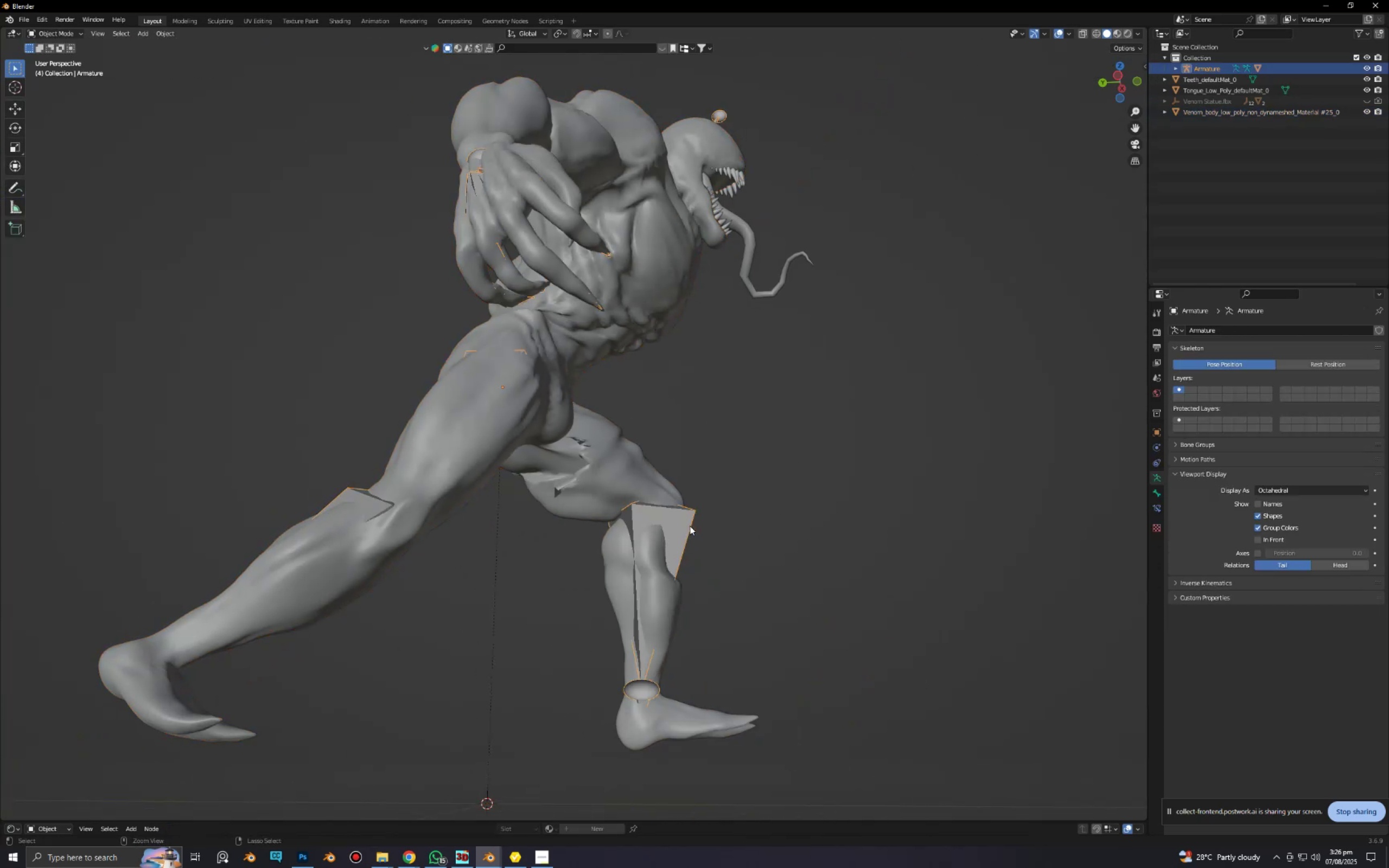 
key(Control+Tab)
 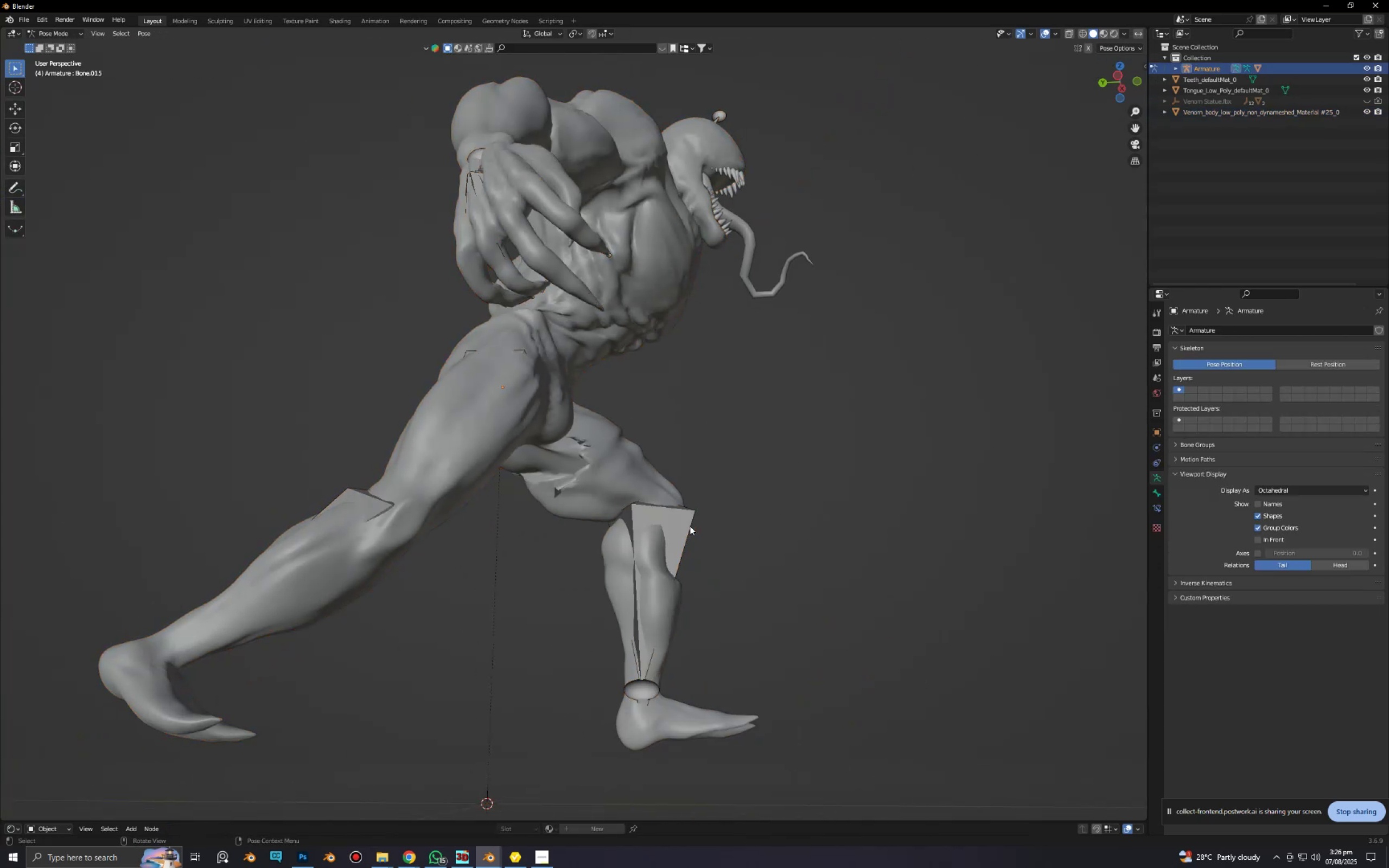 
key(A)
 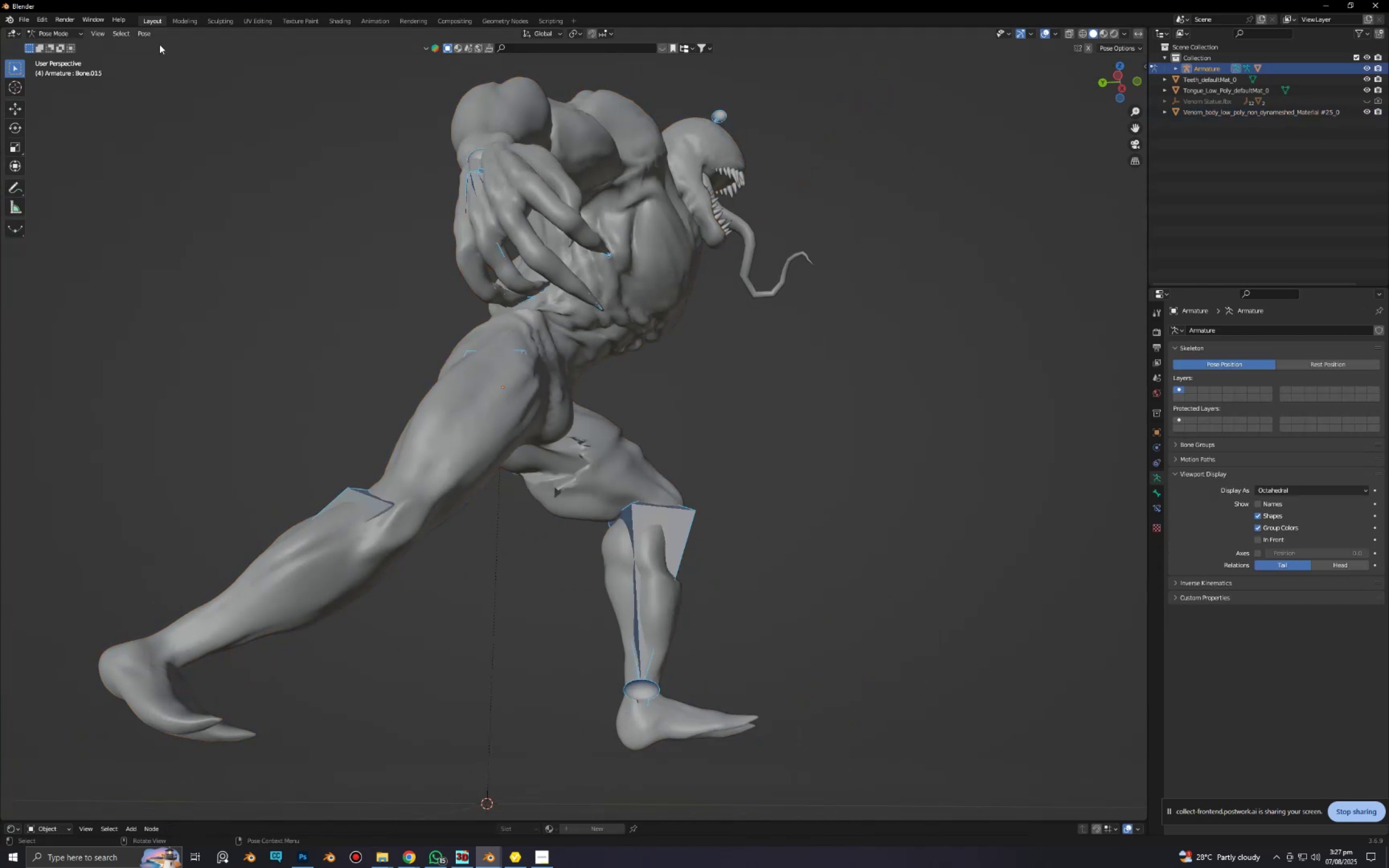 
left_click([149, 36])
 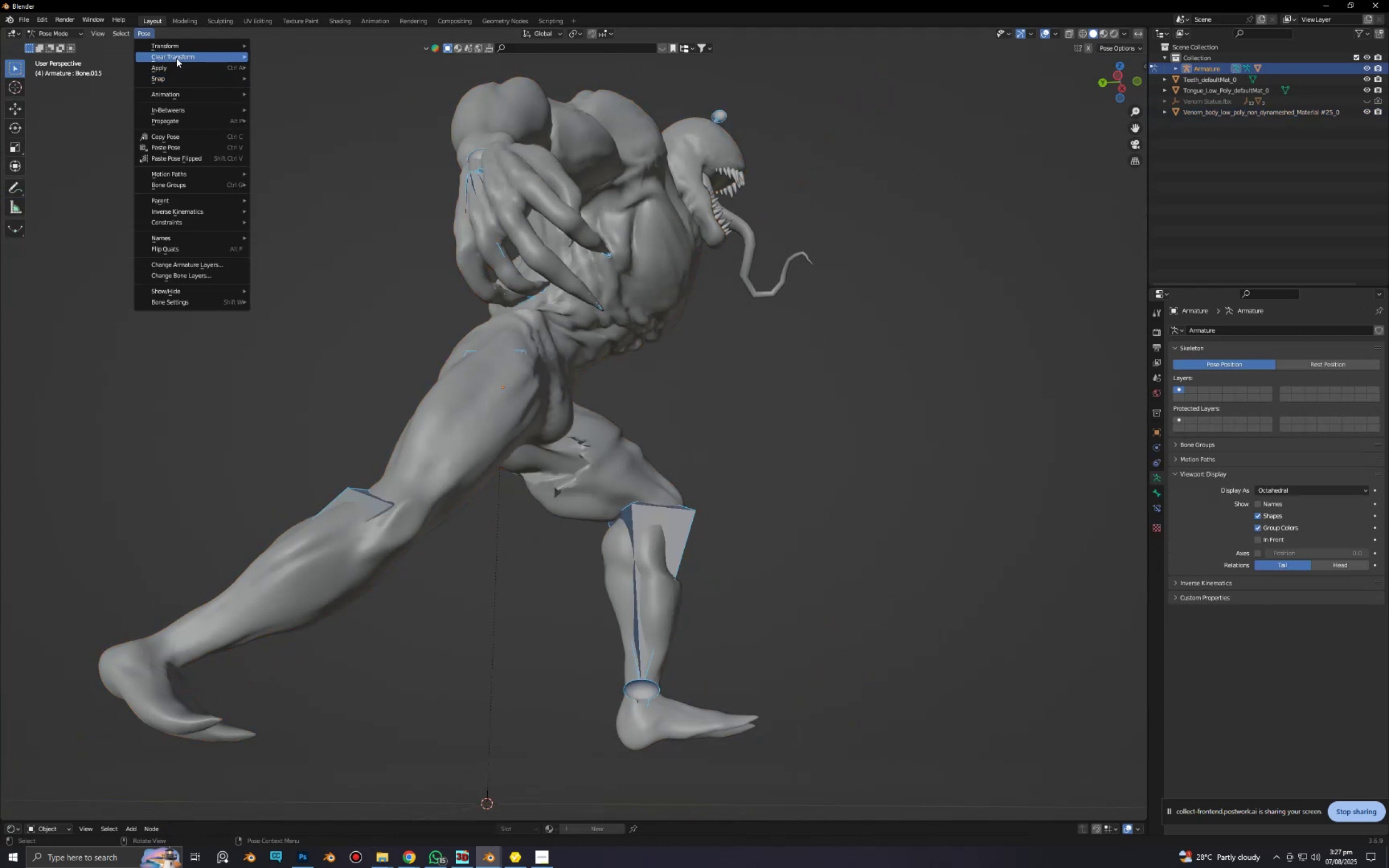 
left_click([176, 57])
 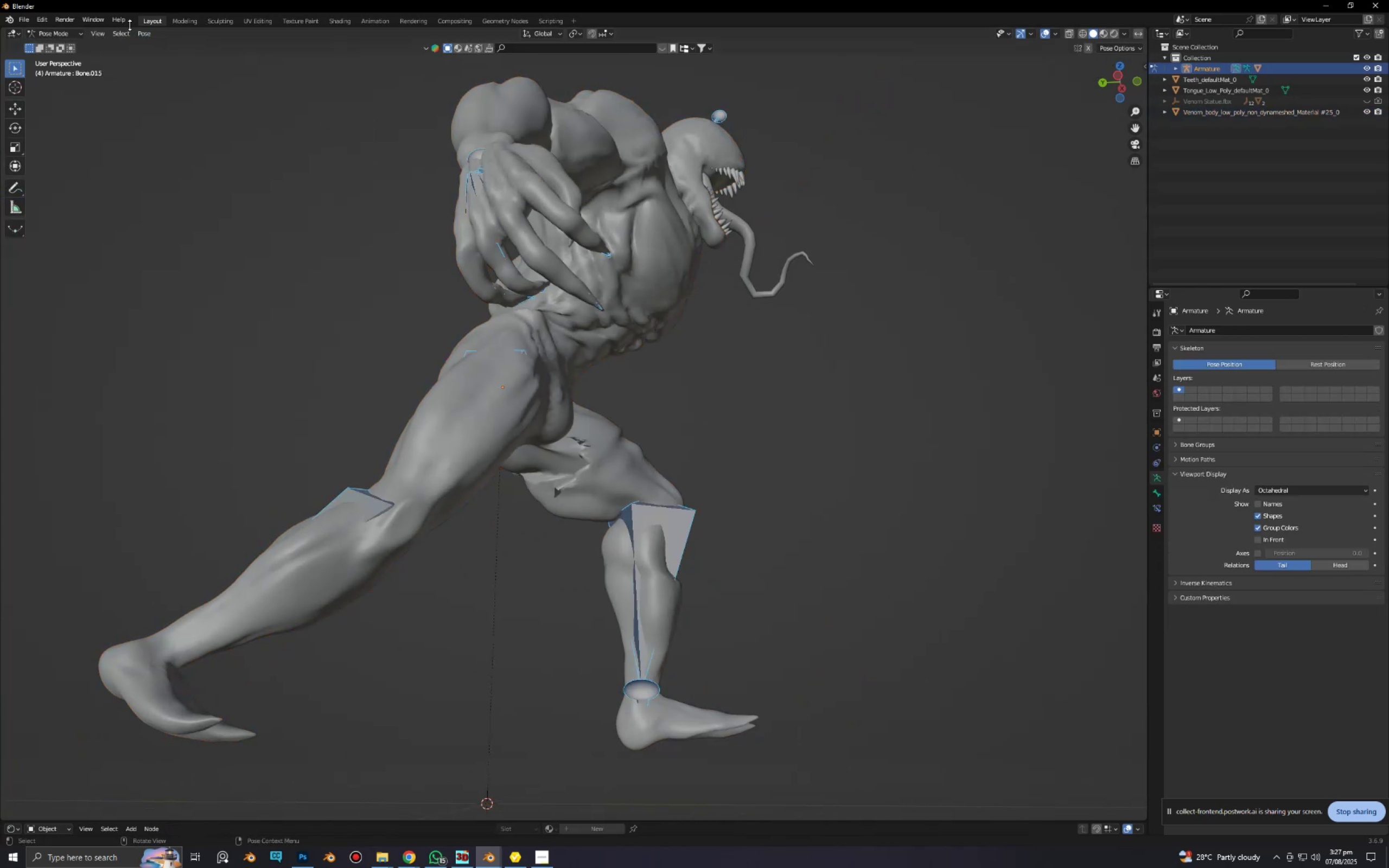 
left_click([143, 35])
 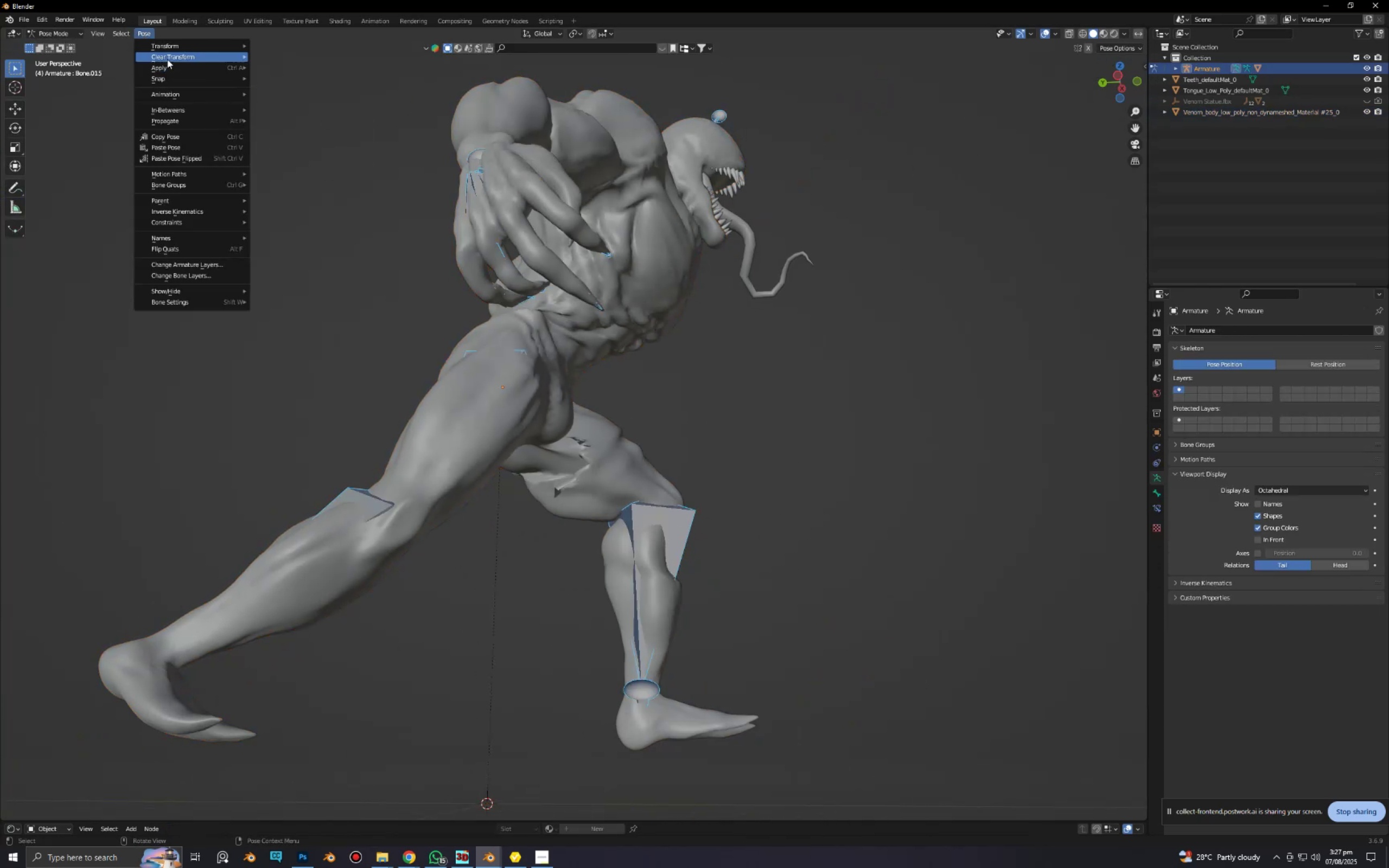 
left_click([167, 59])
 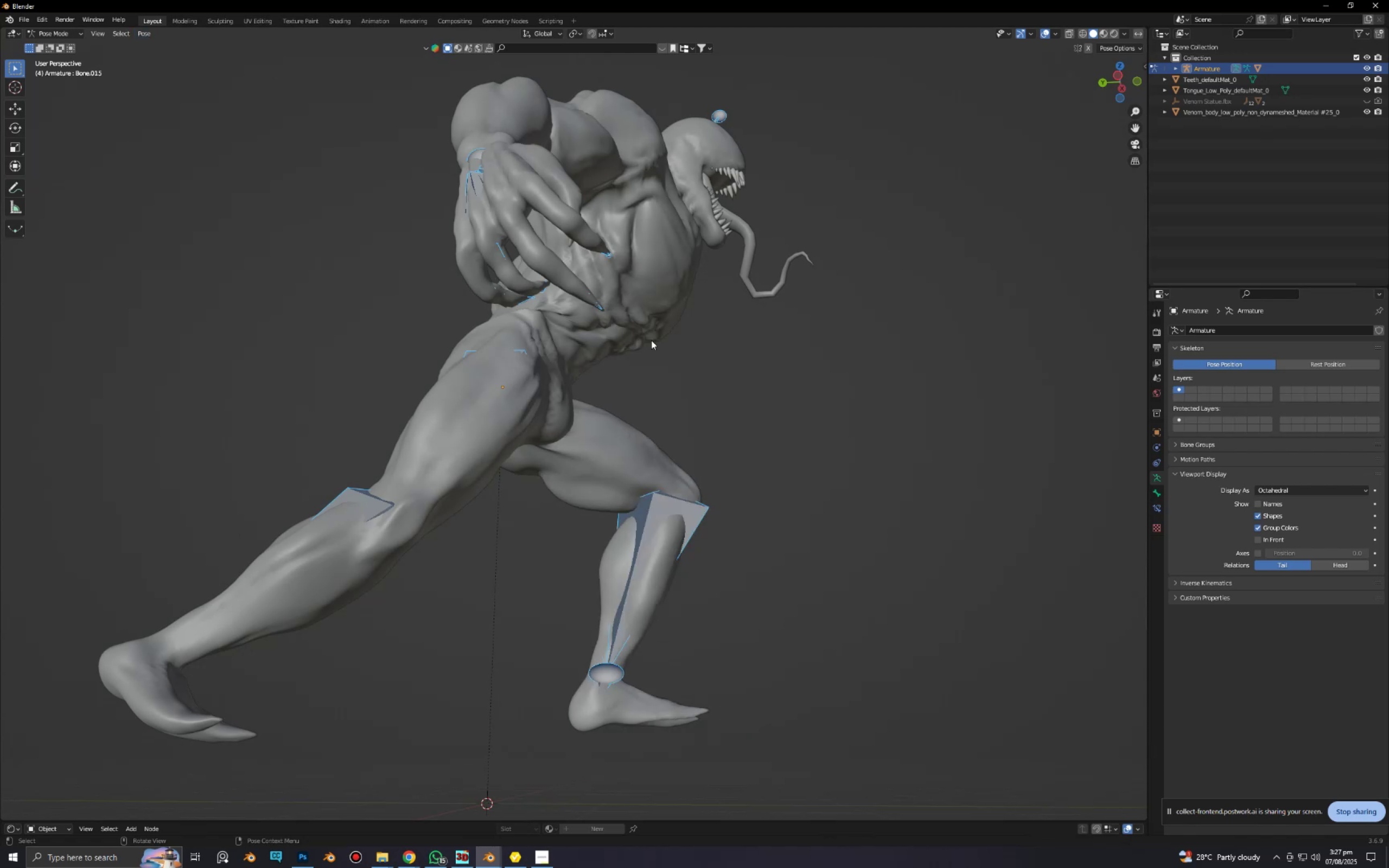 
left_click([697, 513])
 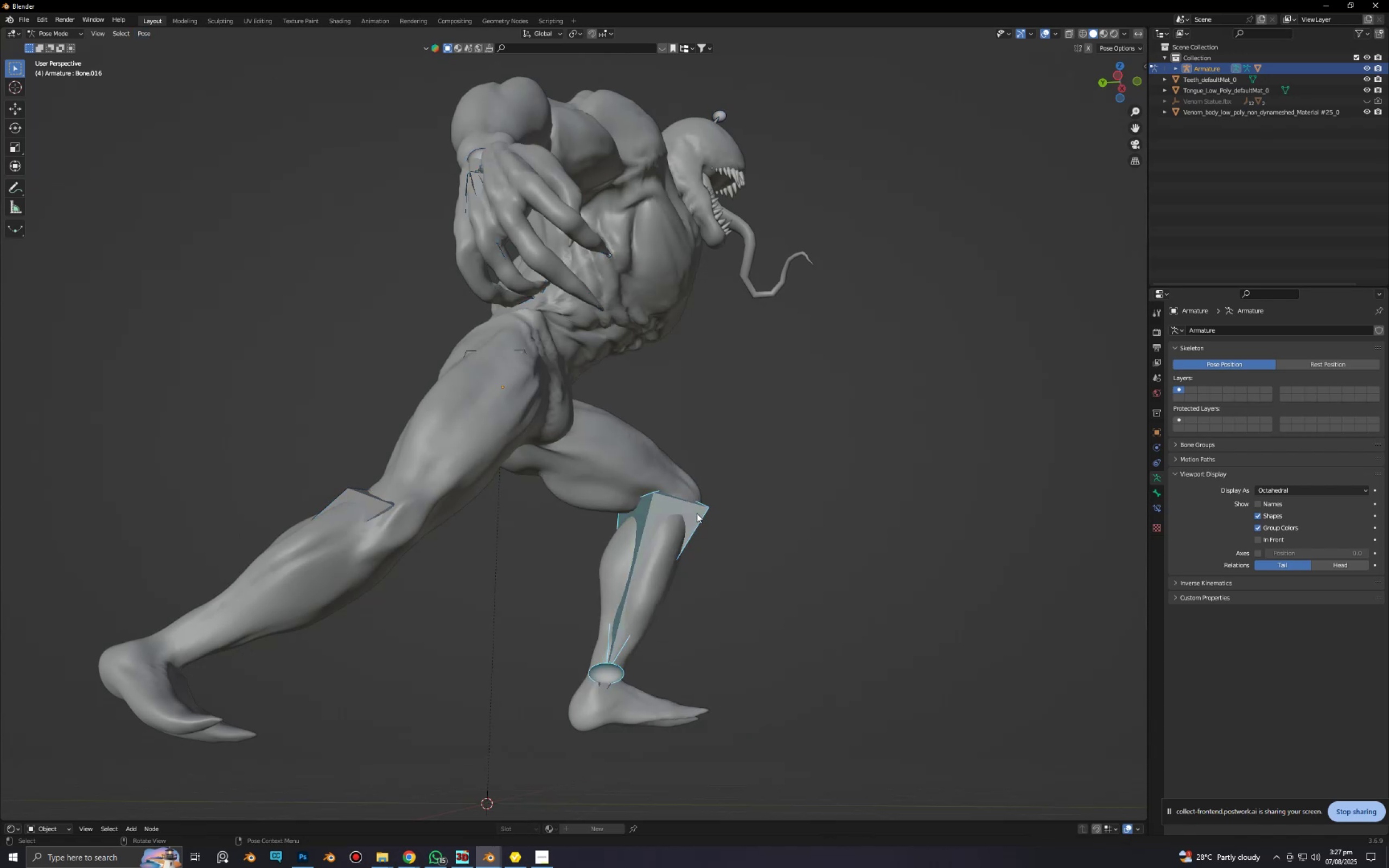 
key(Control+ControlLeft)
 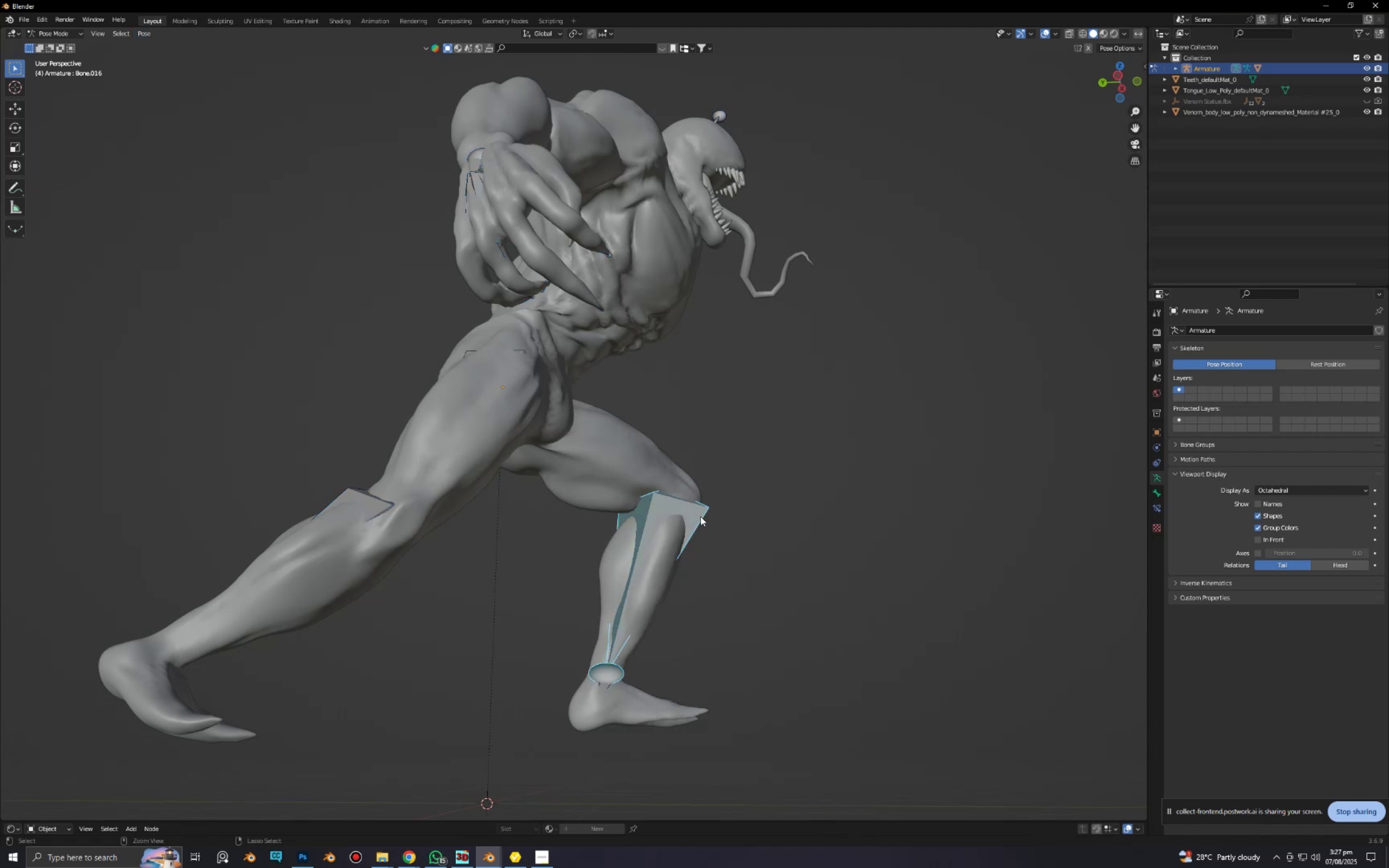 
key(Control+Tab)
 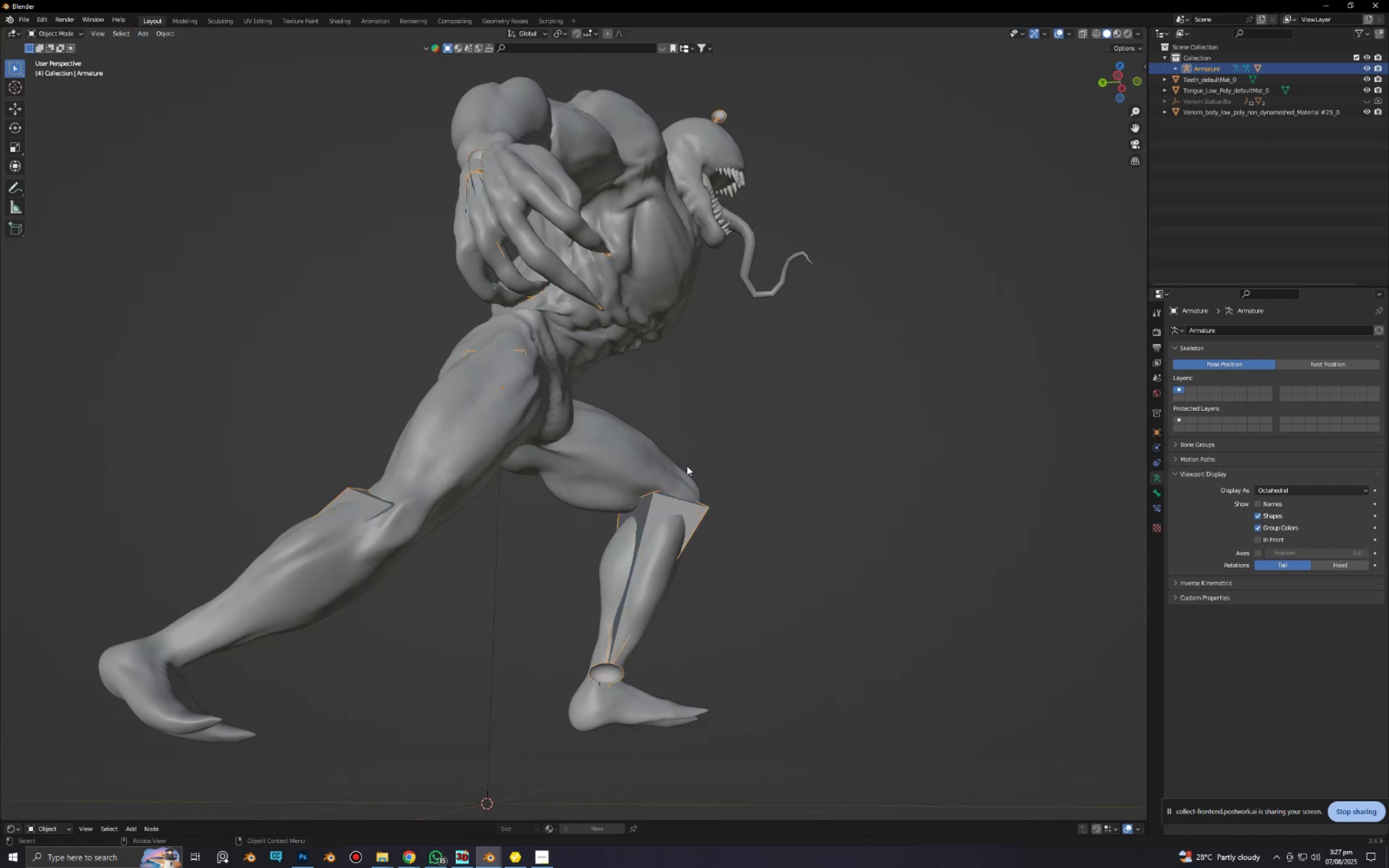 
key(Control+ControlLeft)
 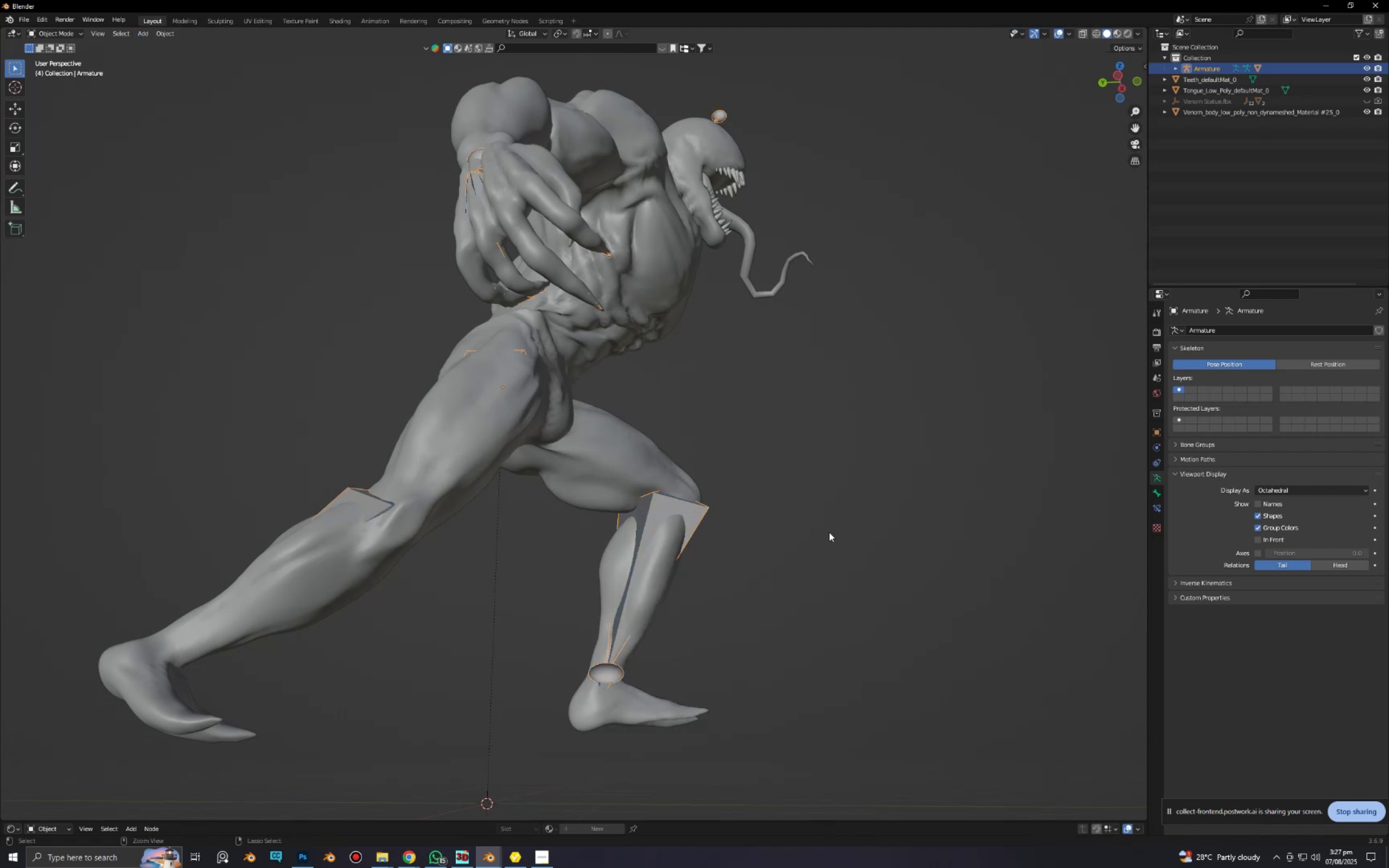 
key(Control+Tab)
 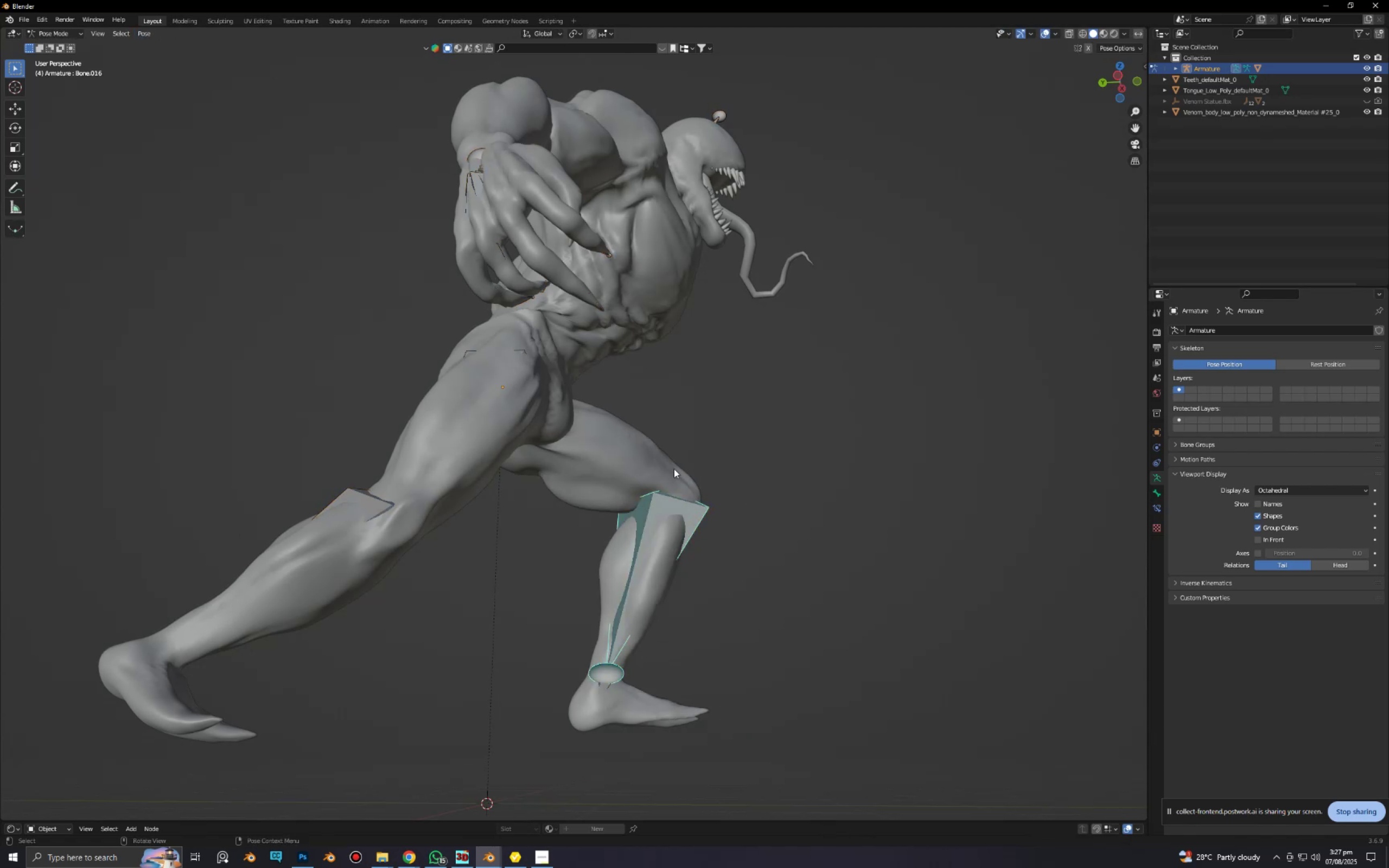 
hold_key(key=ShiftLeft, duration=0.52)
left_click([649, 460])
 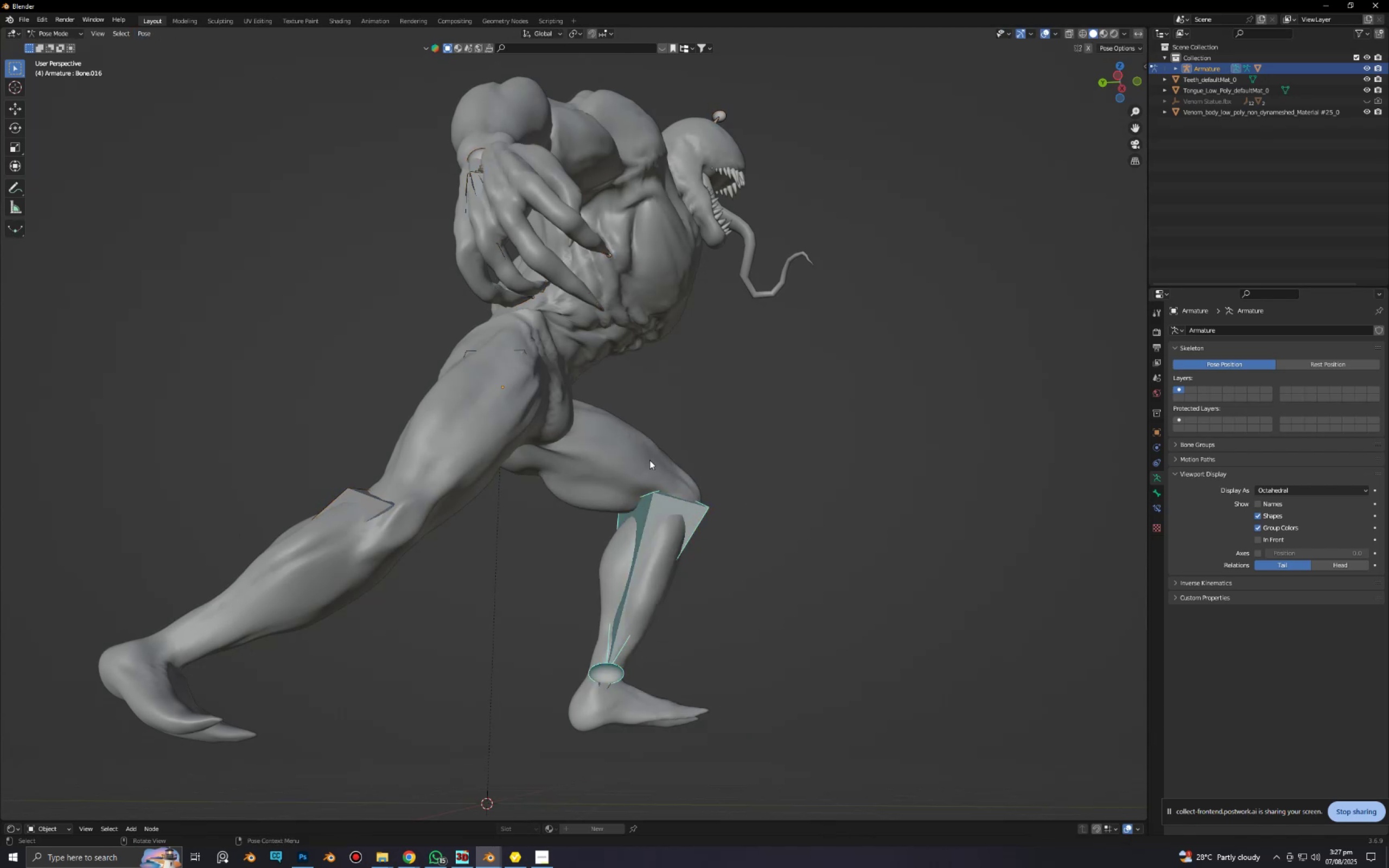 
hold_key(key=ShiftLeft, duration=0.4)
left_click([649, 460])
 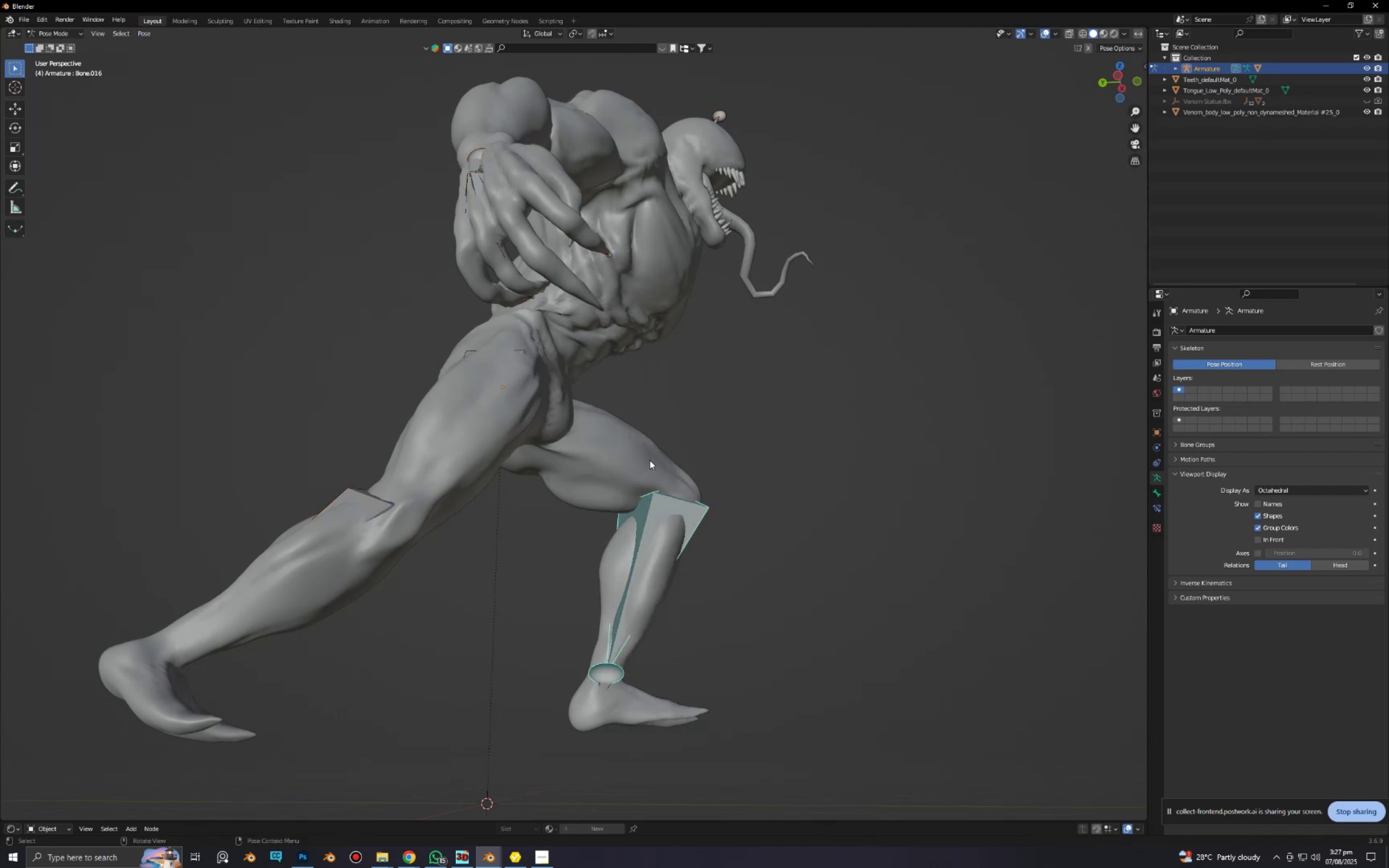 
key(Control+ControlLeft)
 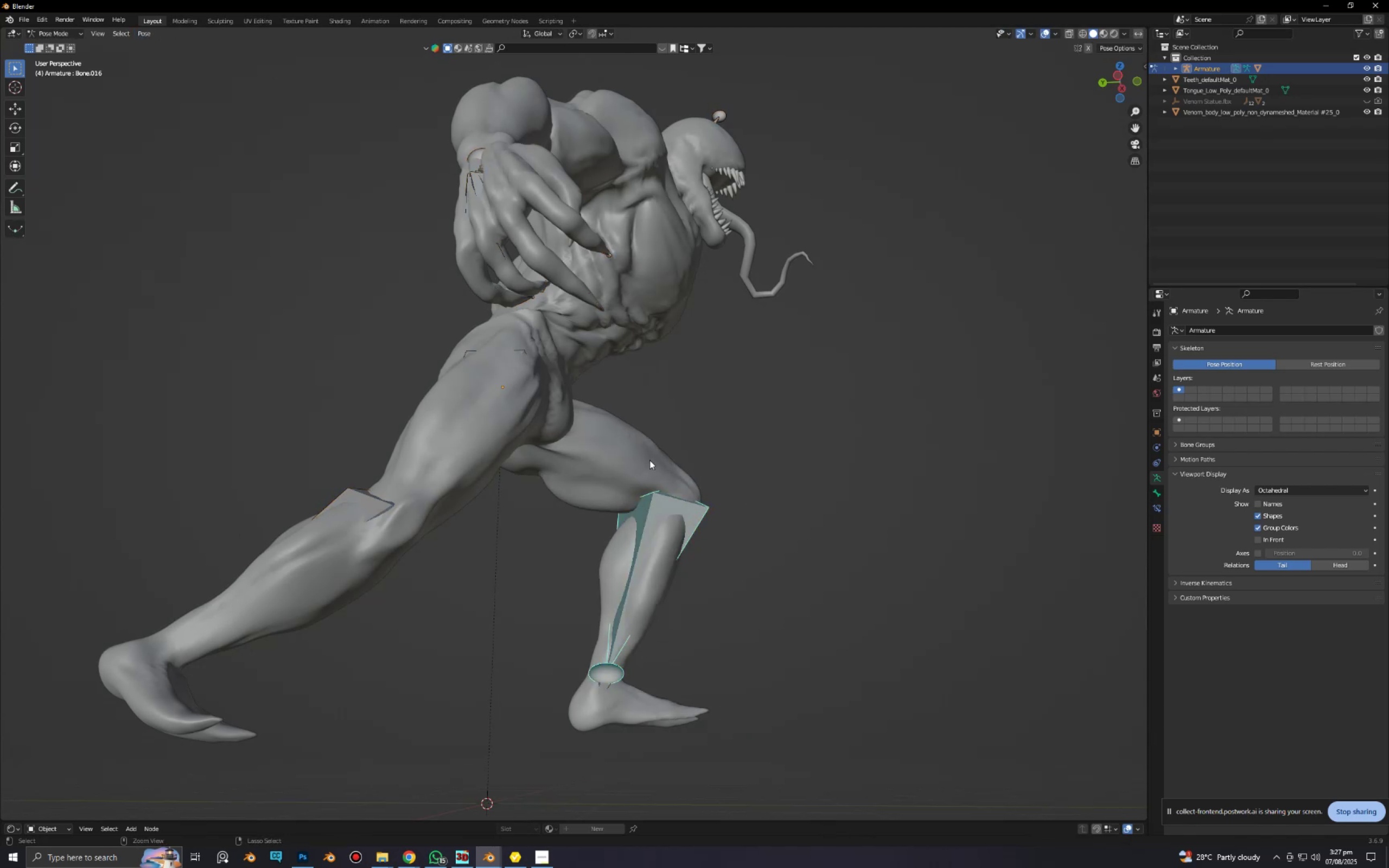 
key(Control+Tab)
 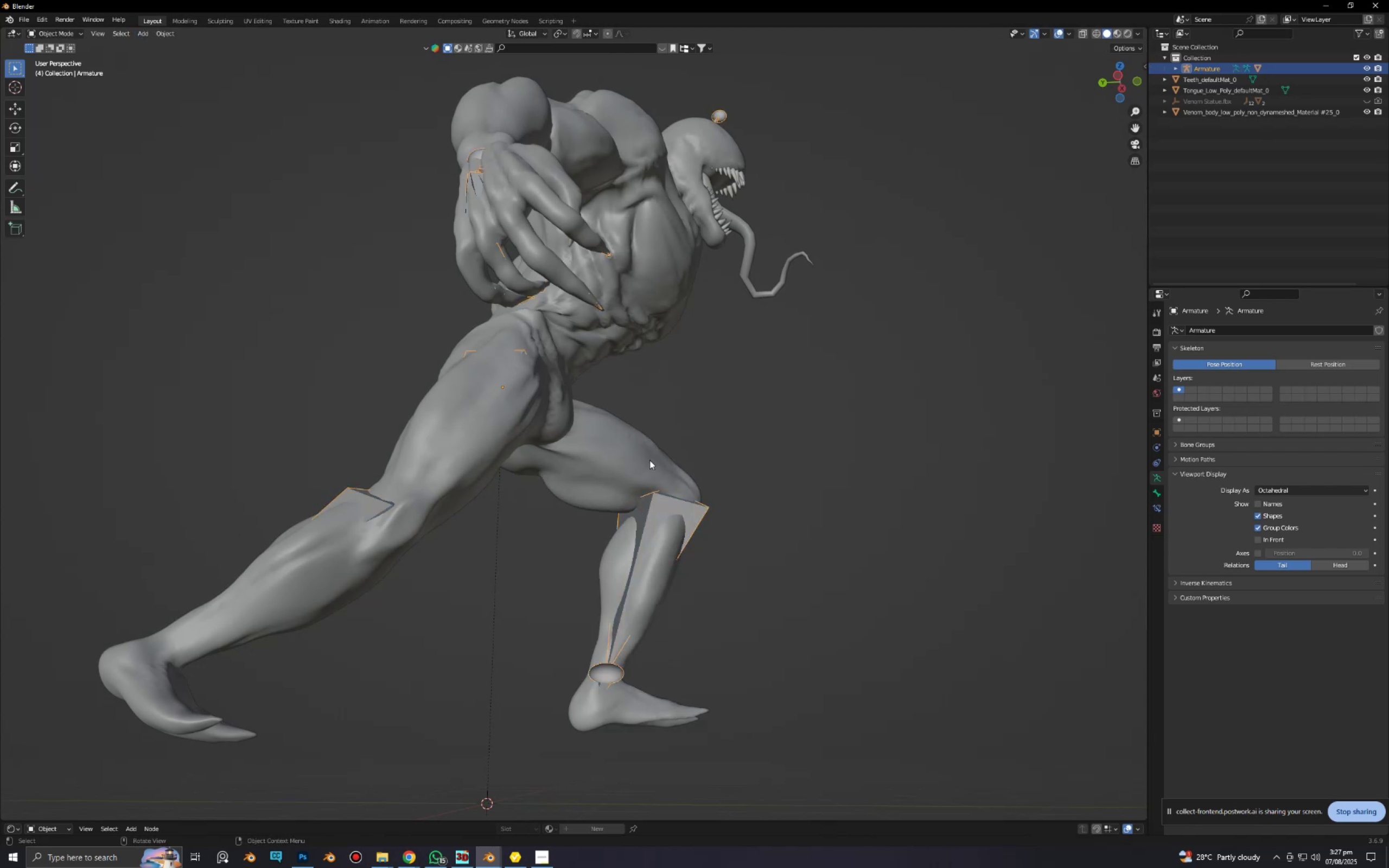 
hold_key(key=ShiftLeft, duration=0.43)
left_click([649, 460])
 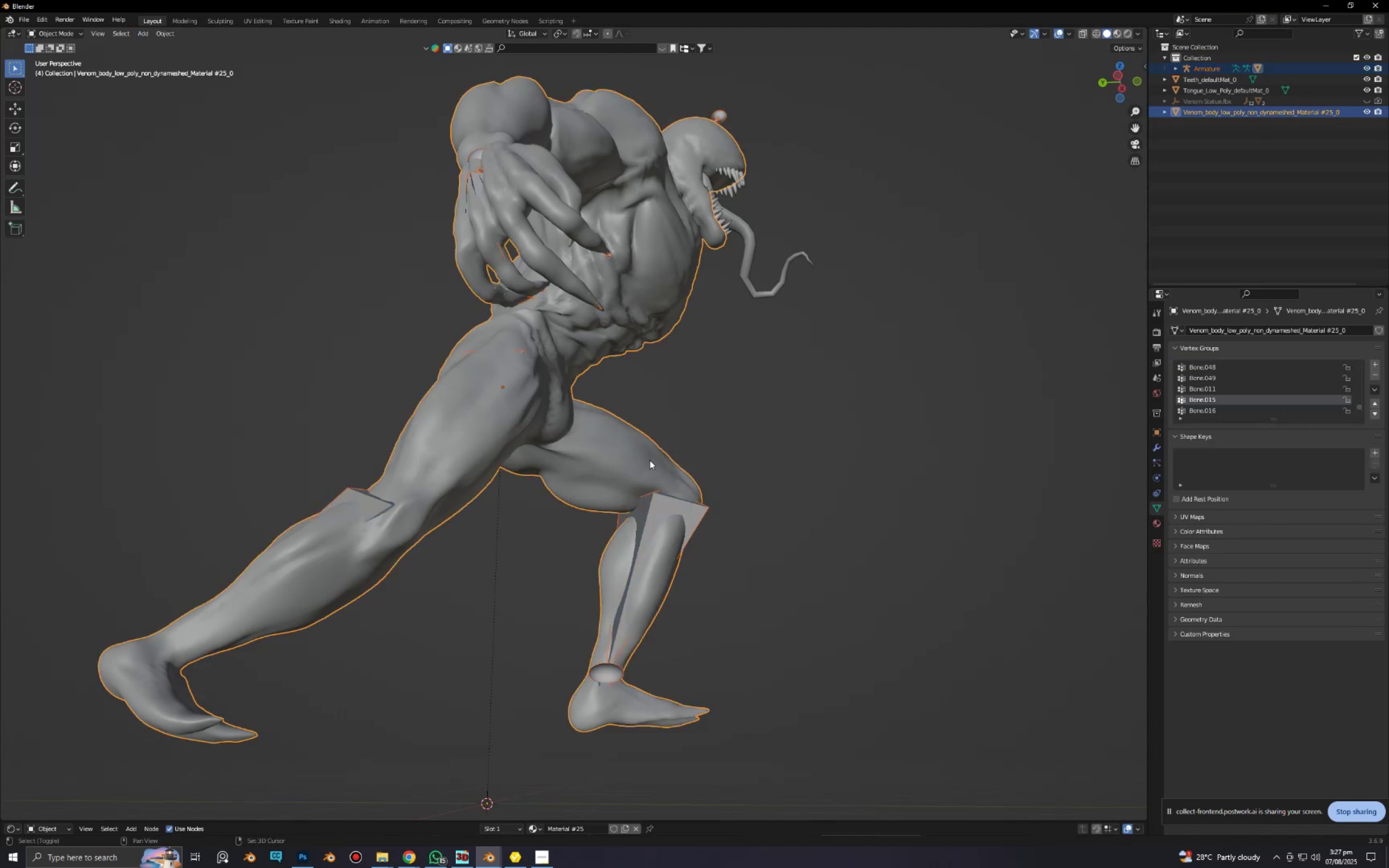 
key(Control+Tab)
 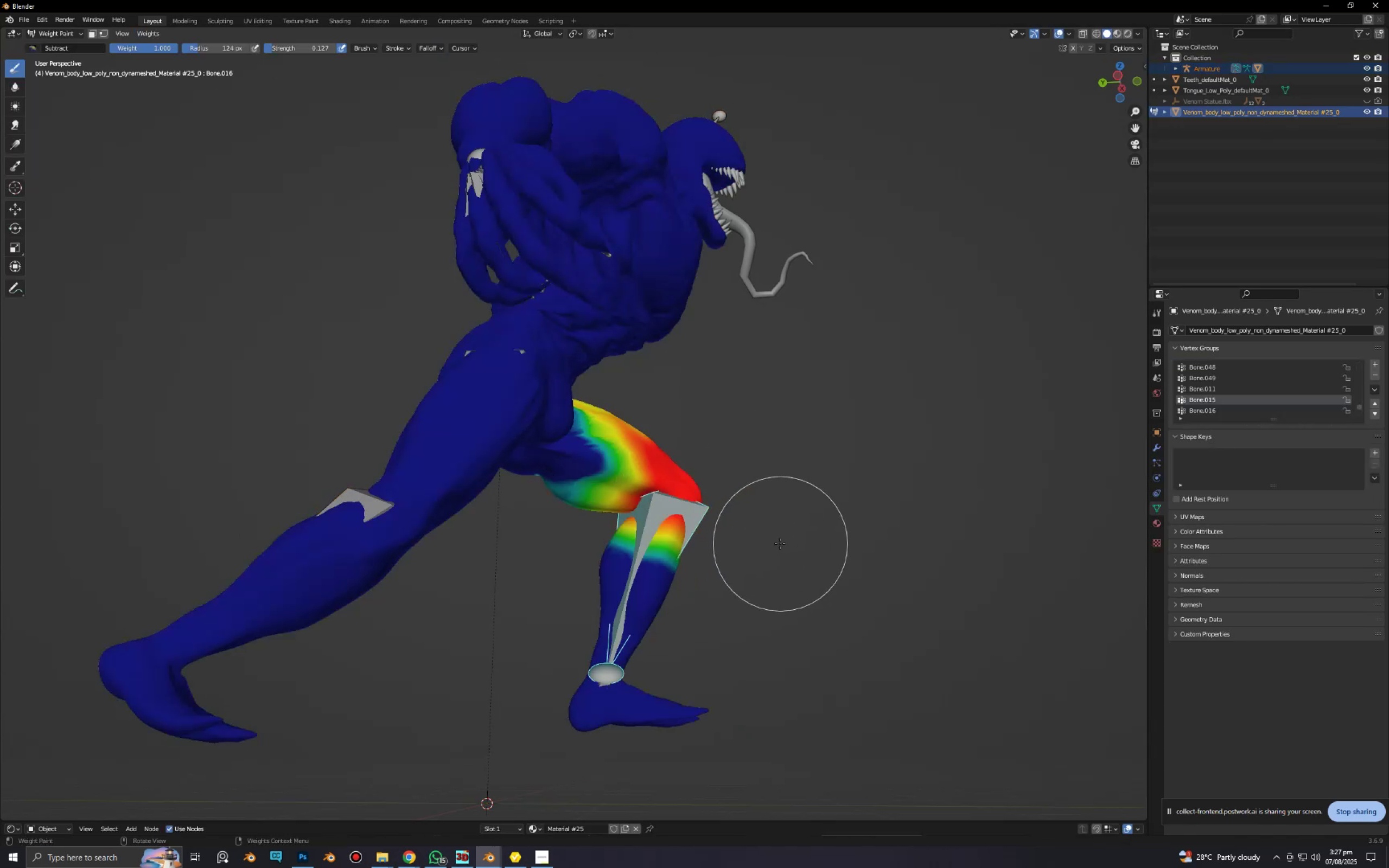 
scroll: coordinate [723, 546], scroll_direction: up, amount: 3.0
 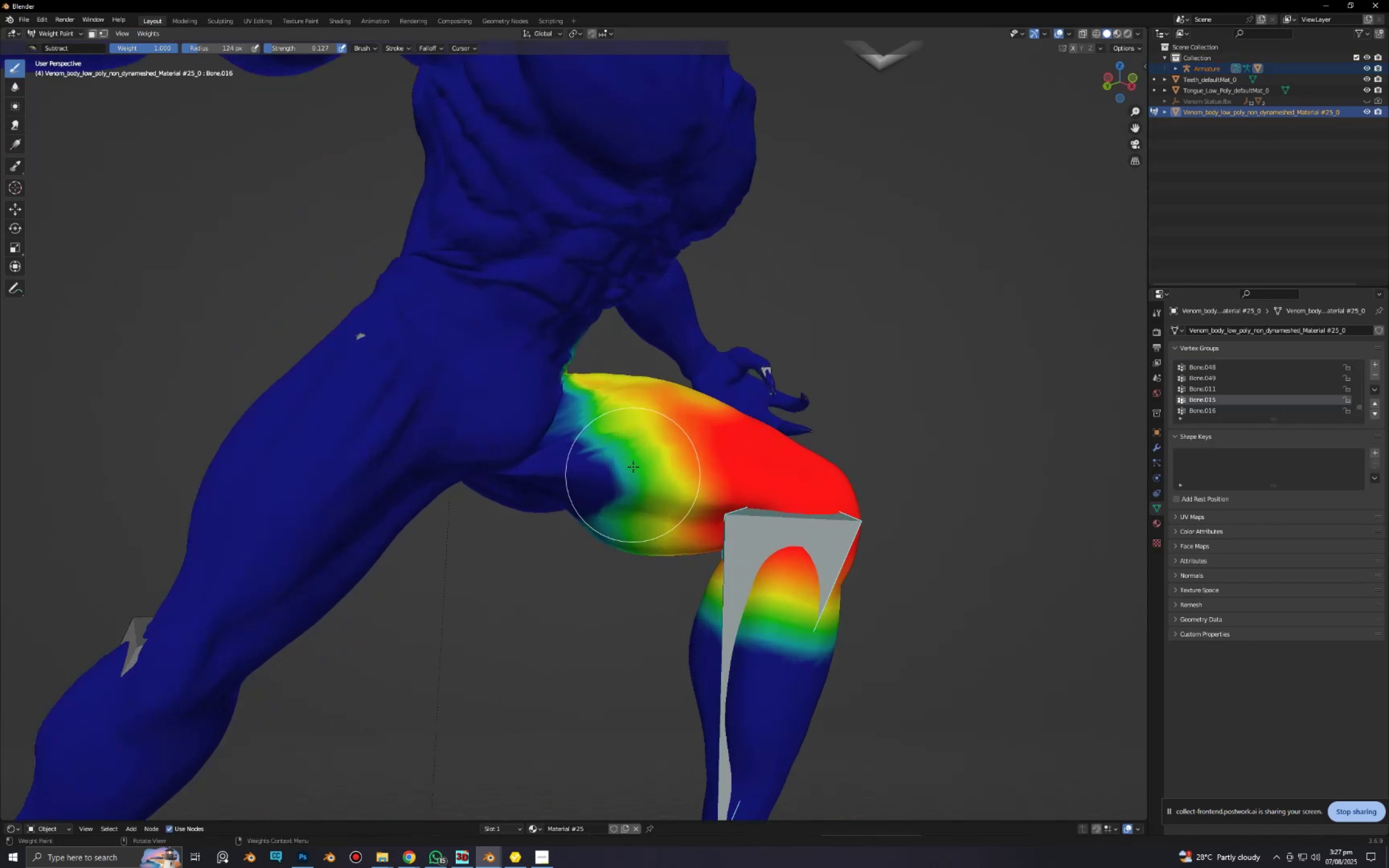 
left_click_drag(start_coordinate=[641, 452], to_coordinate=[616, 530])
 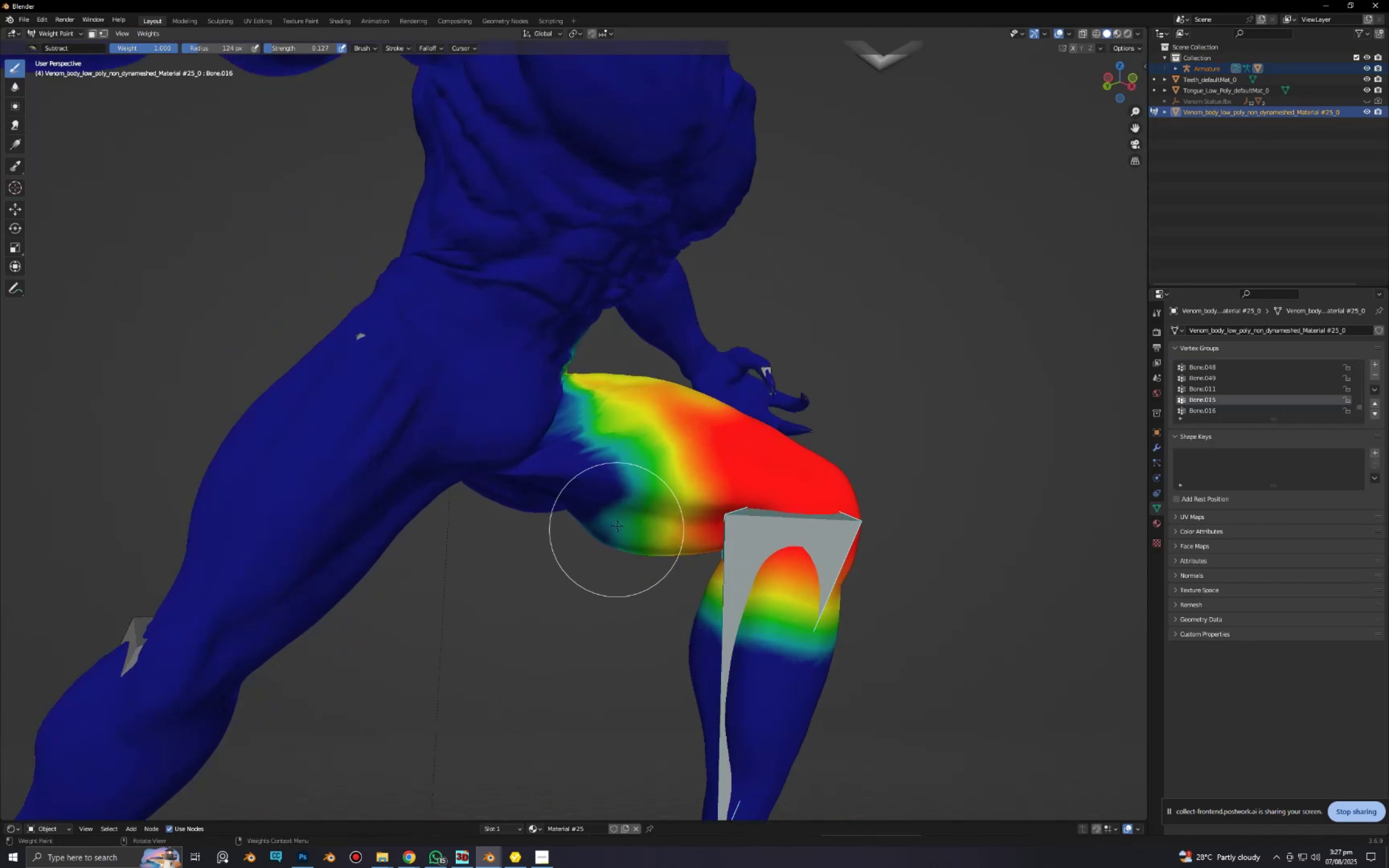 
key(Control+ControlLeft)
 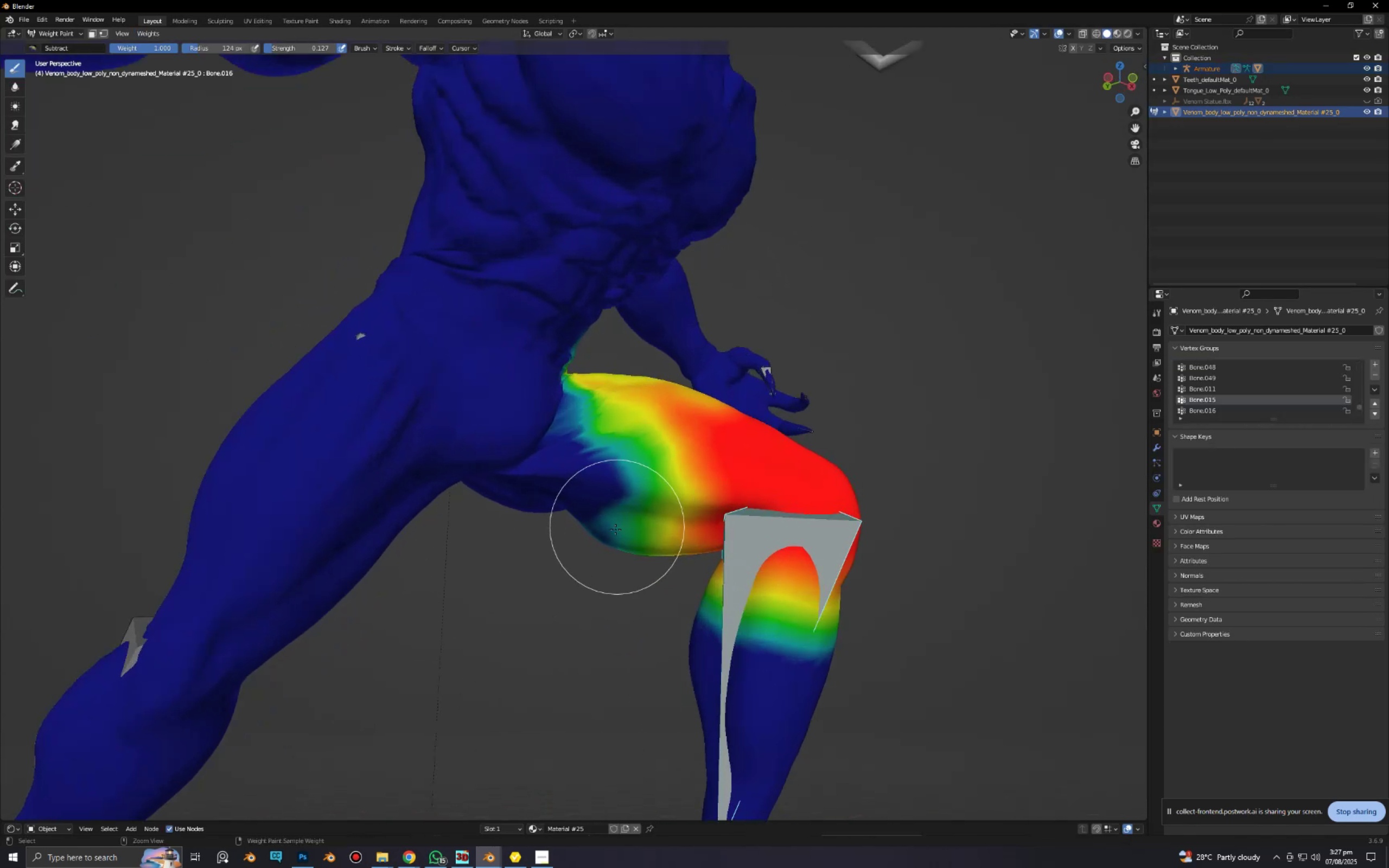 
key(Control+Z)
 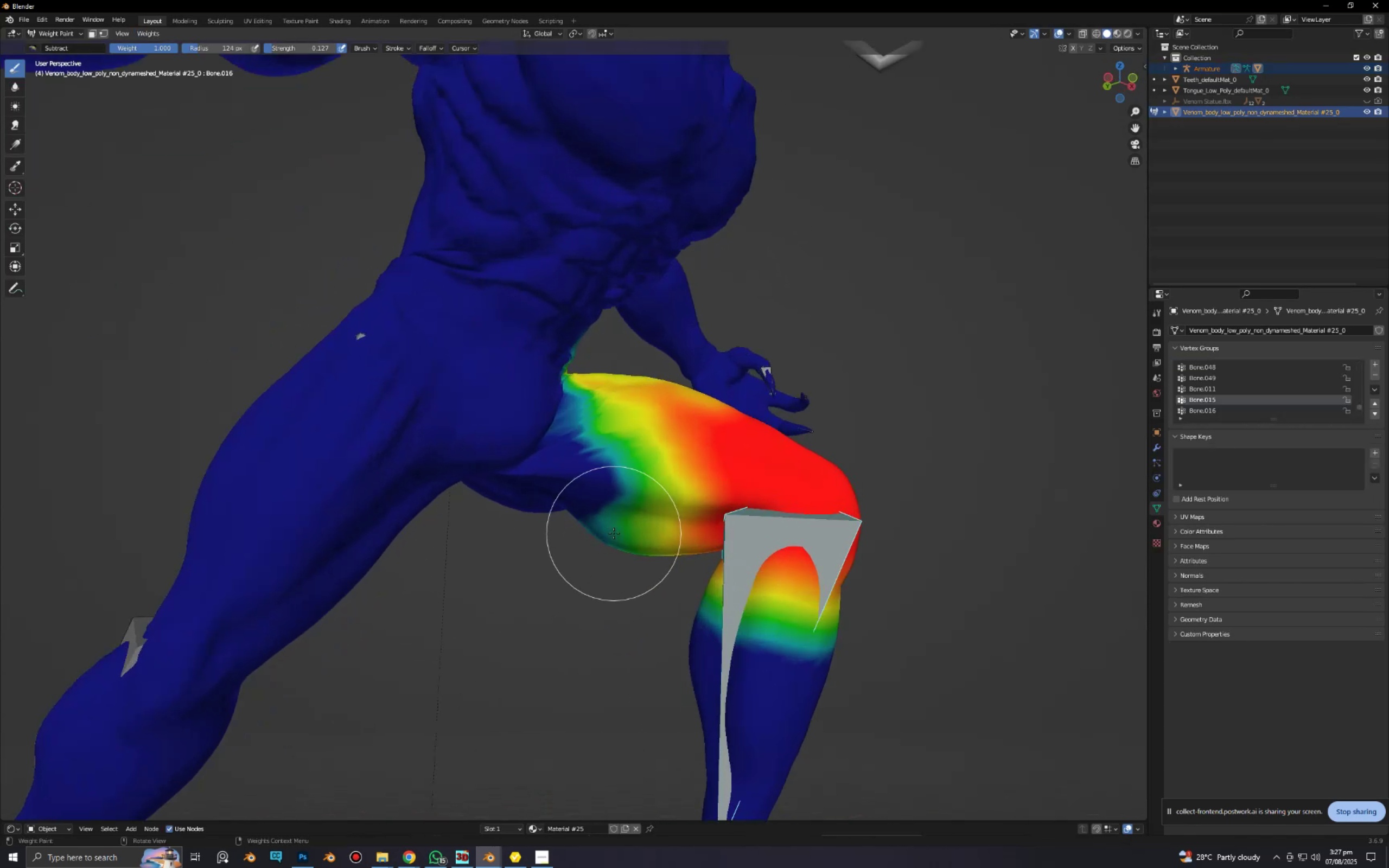 
scroll: coordinate [633, 458], scroll_direction: up, amount: 5.0
 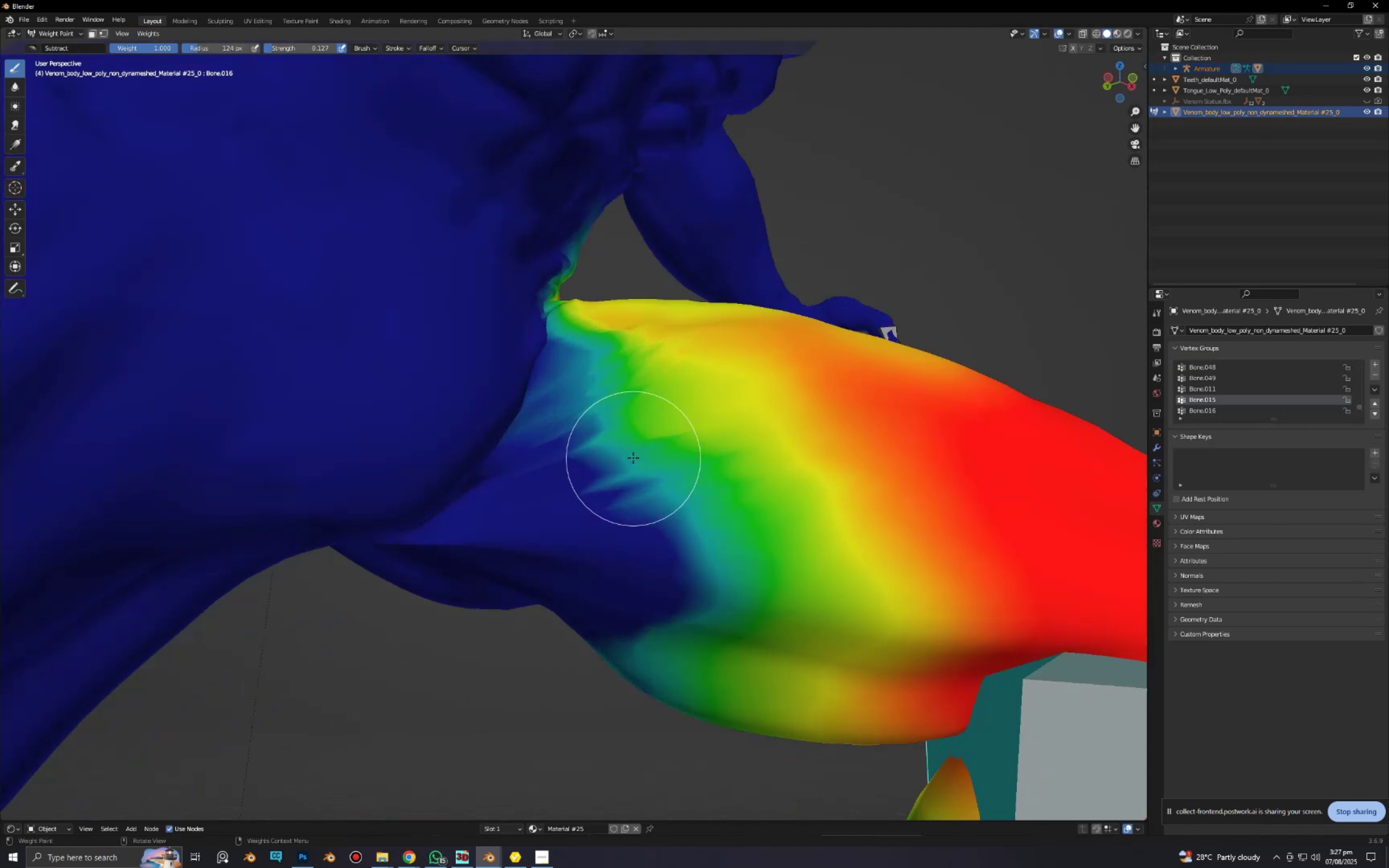 
key(Shift+ShiftLeft)
 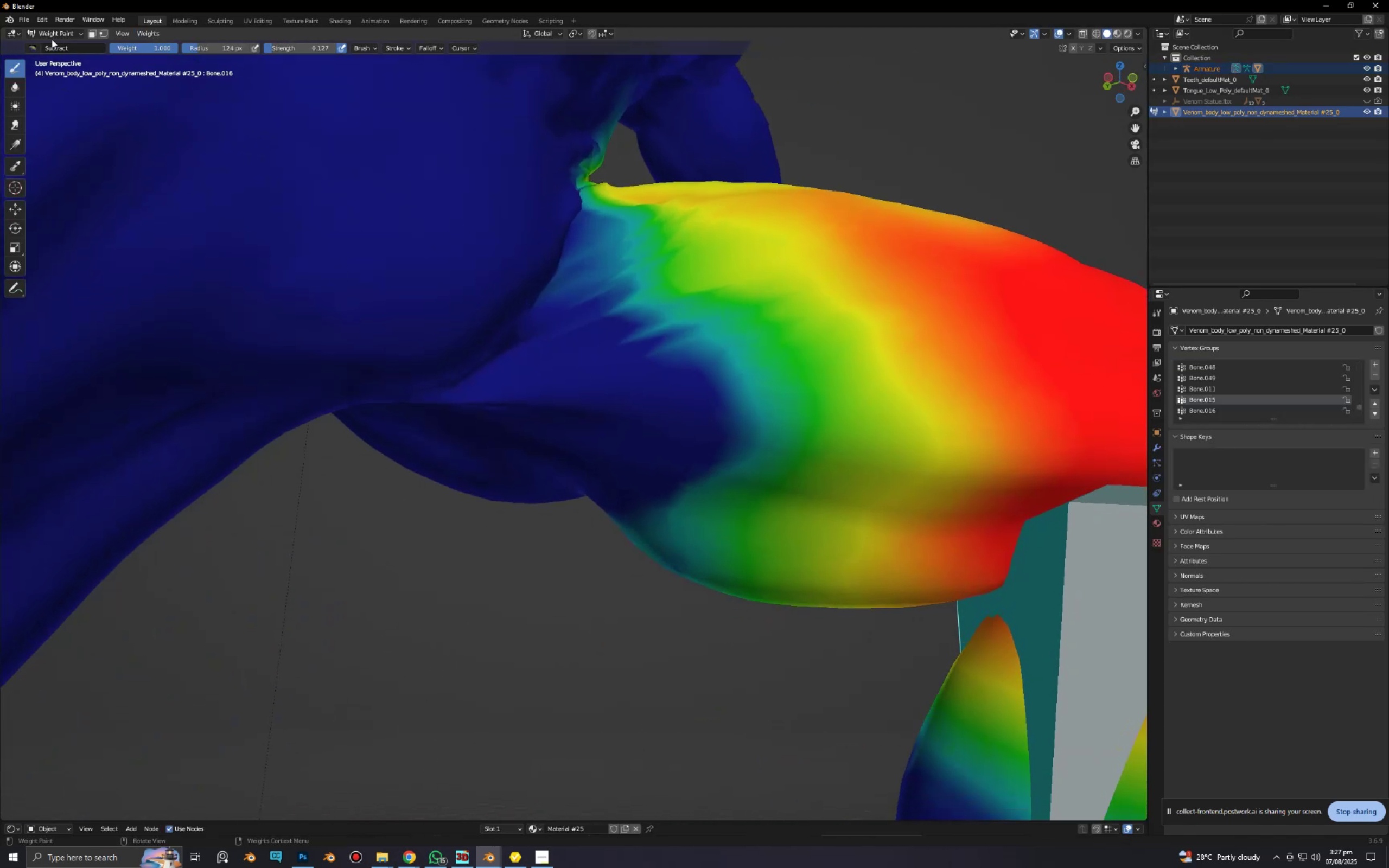 
left_click([37, 49])
 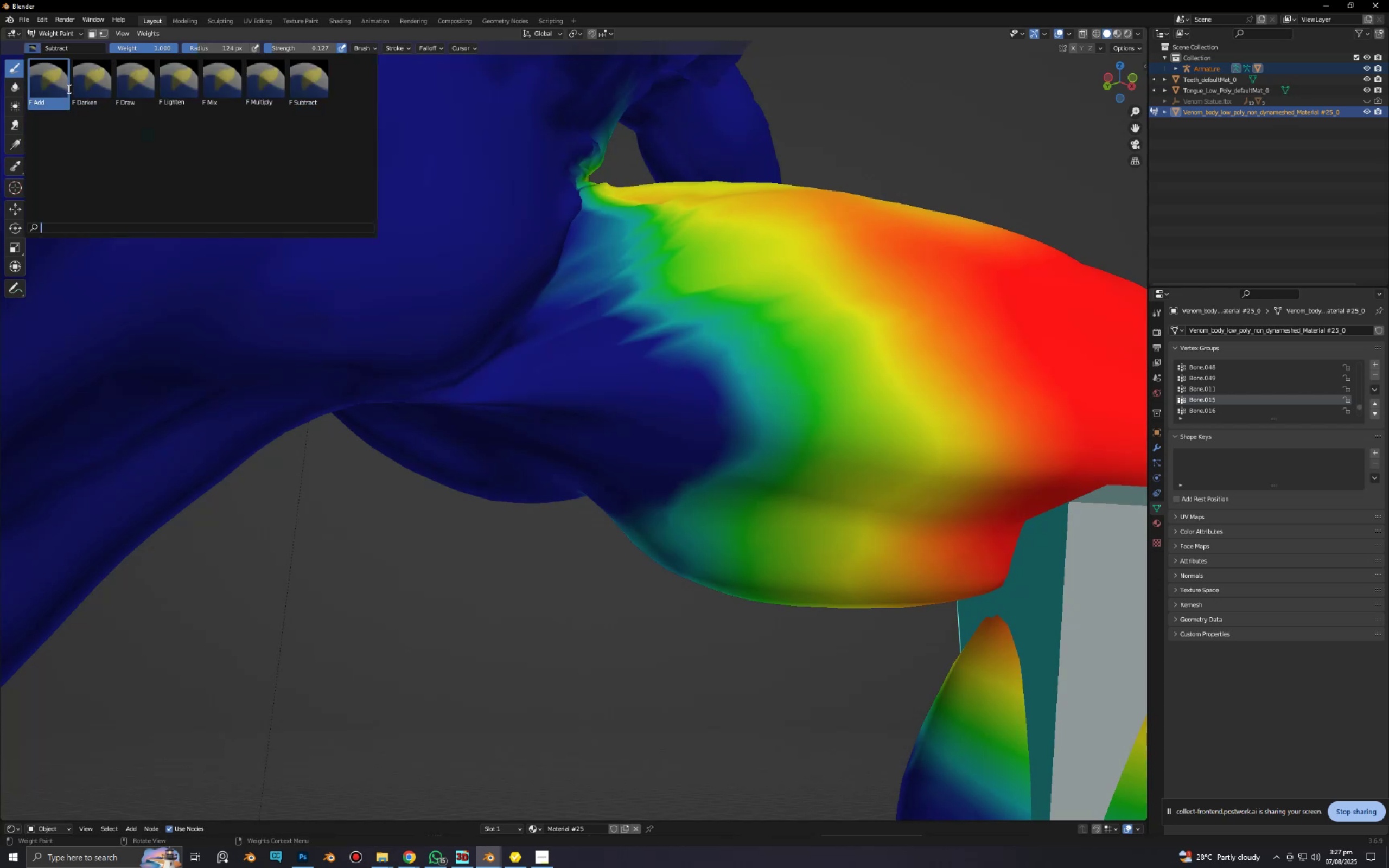 
left_click([61, 87])
 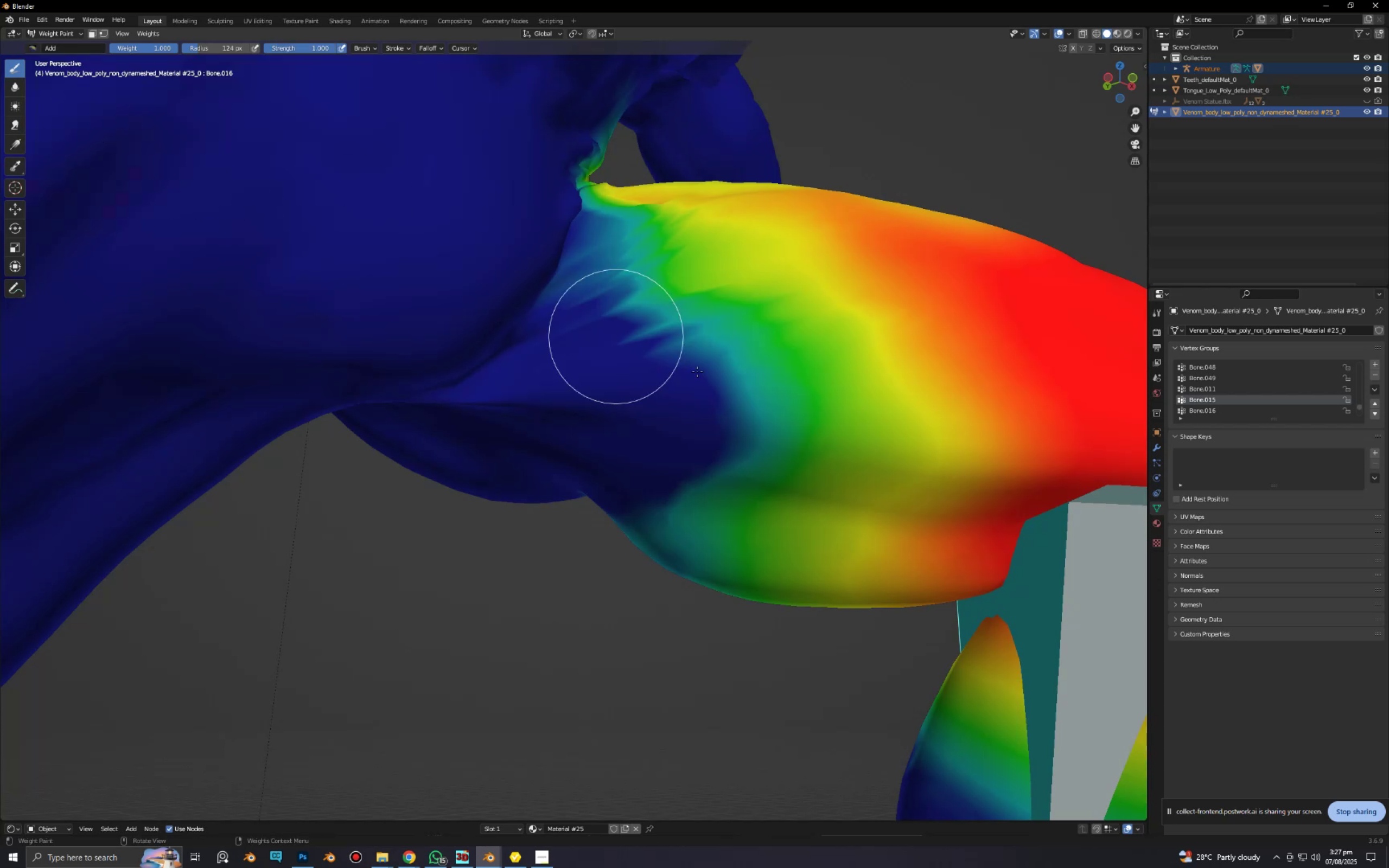 
left_click_drag(start_coordinate=[773, 356], to_coordinate=[797, 360])
 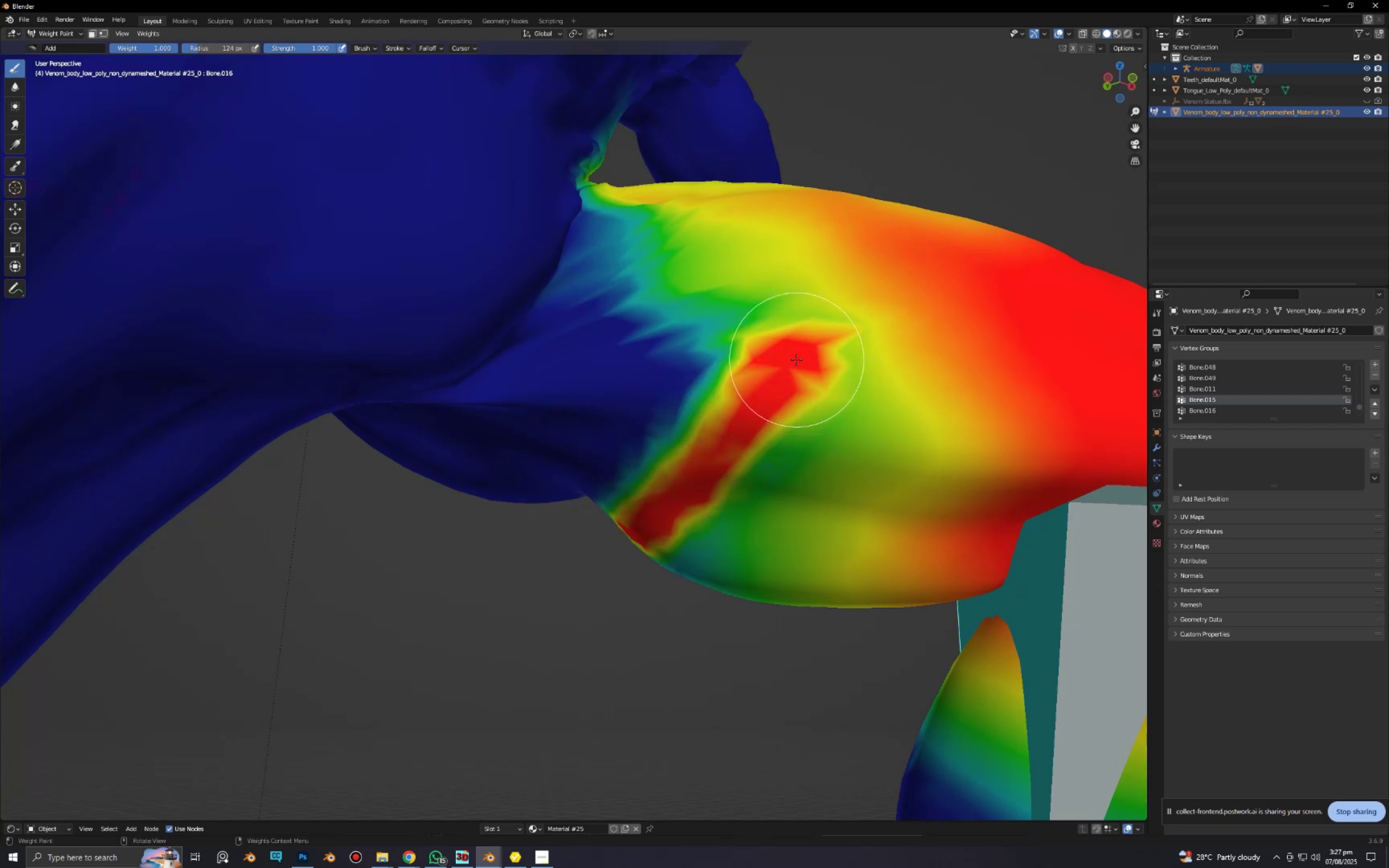 
key(Control+ControlLeft)
 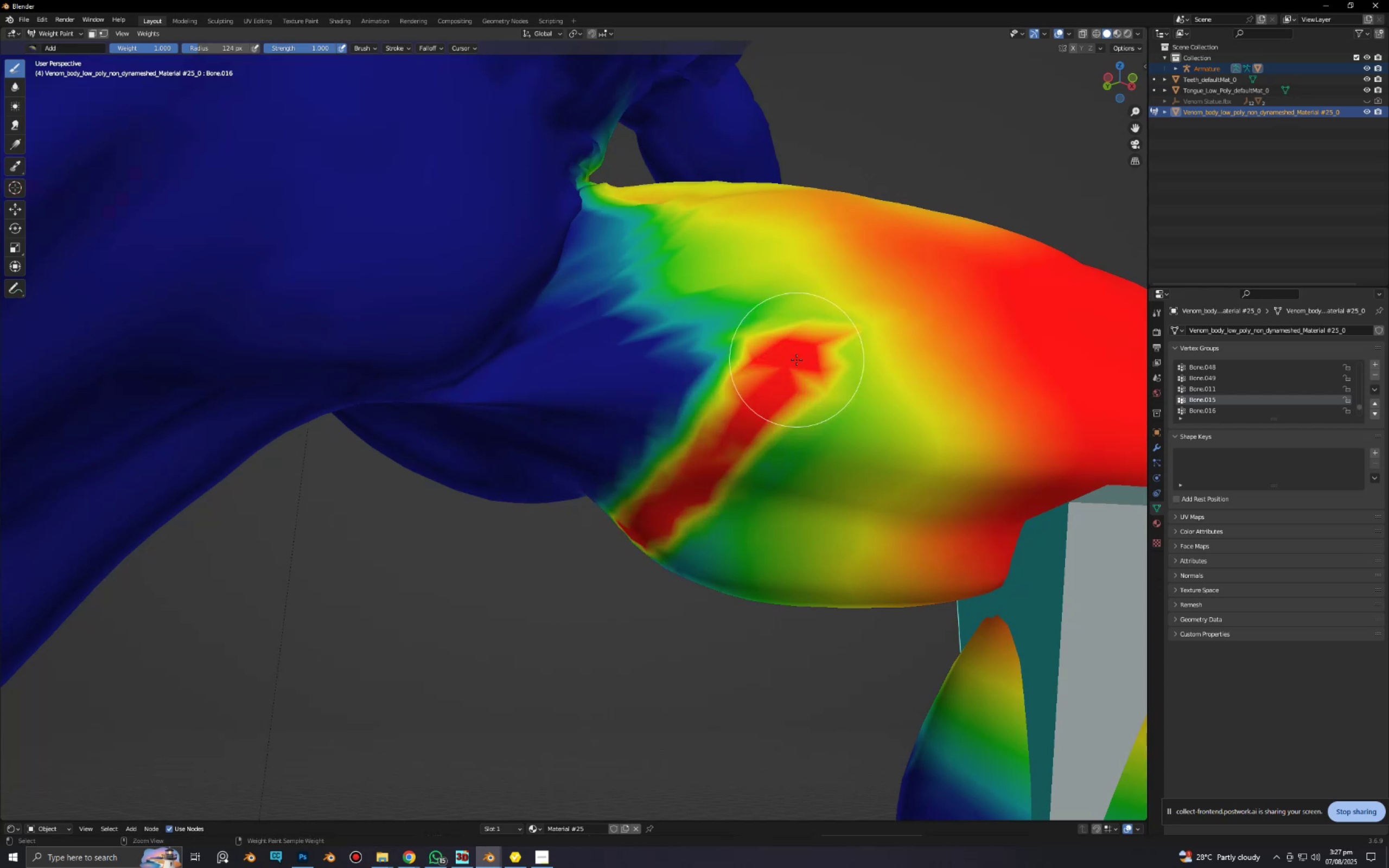 
key(Control+Z)
 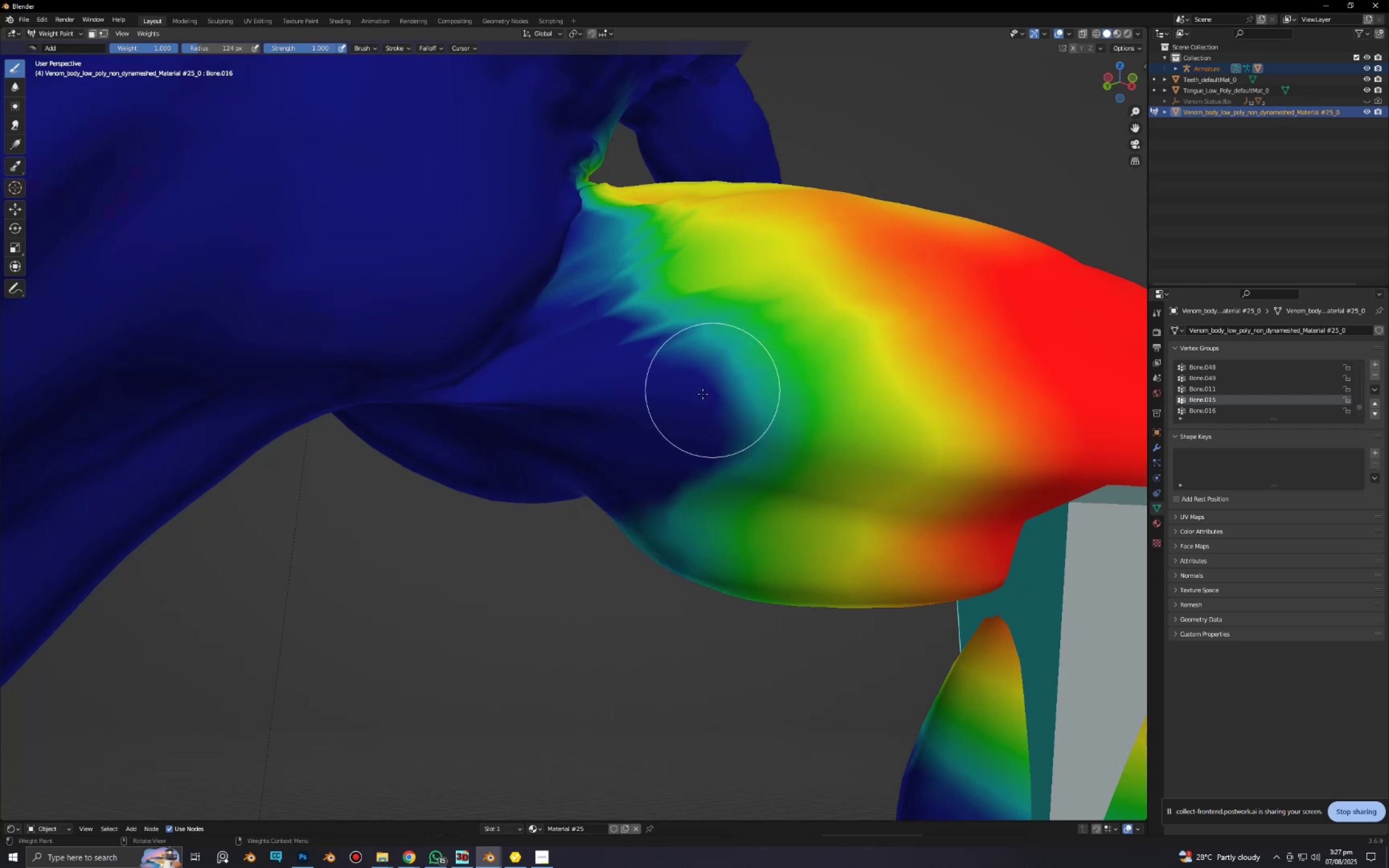 
key(Shift+F)
 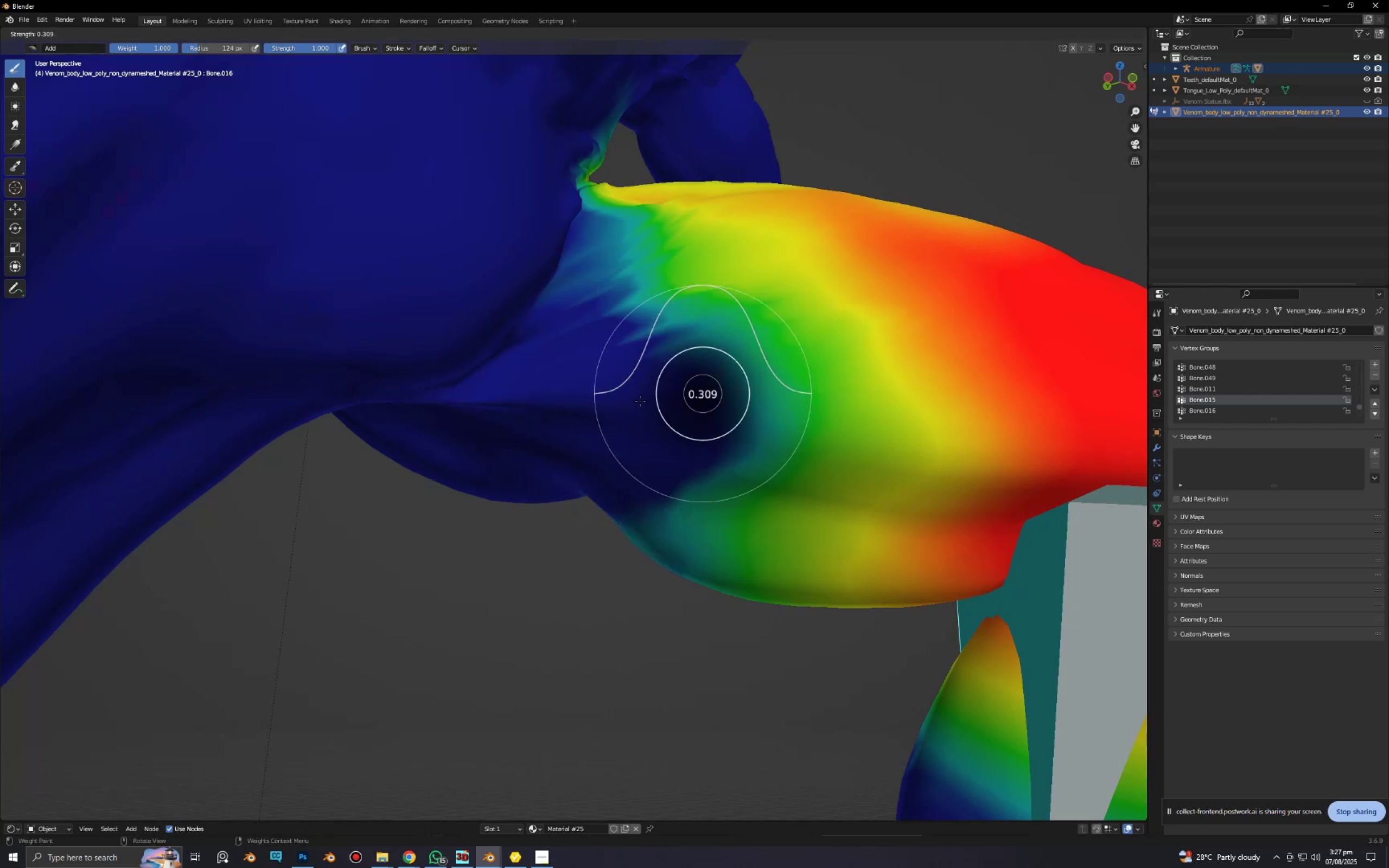 
left_click([637, 401])
 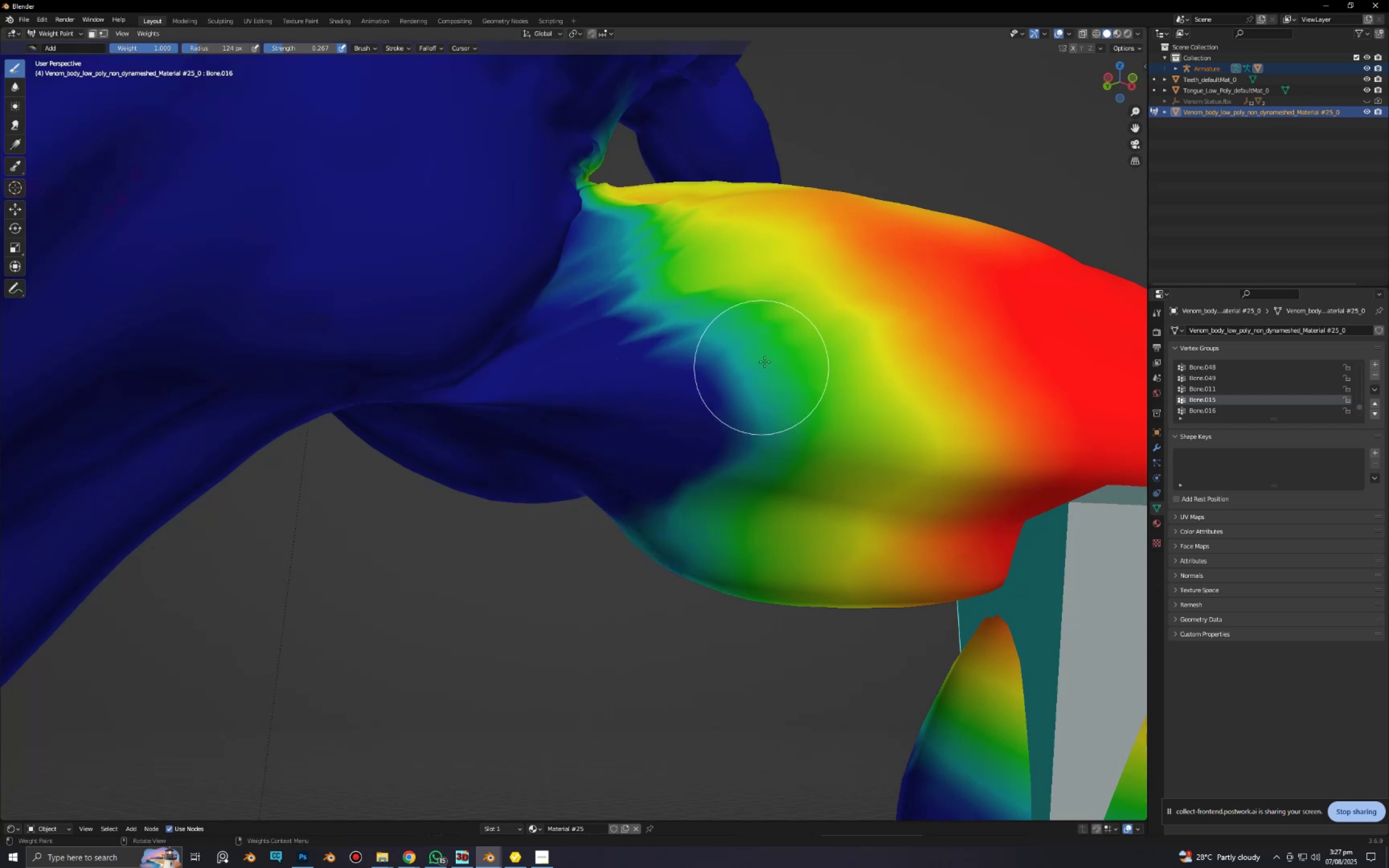 
left_click_drag(start_coordinate=[755, 384], to_coordinate=[642, 470])
 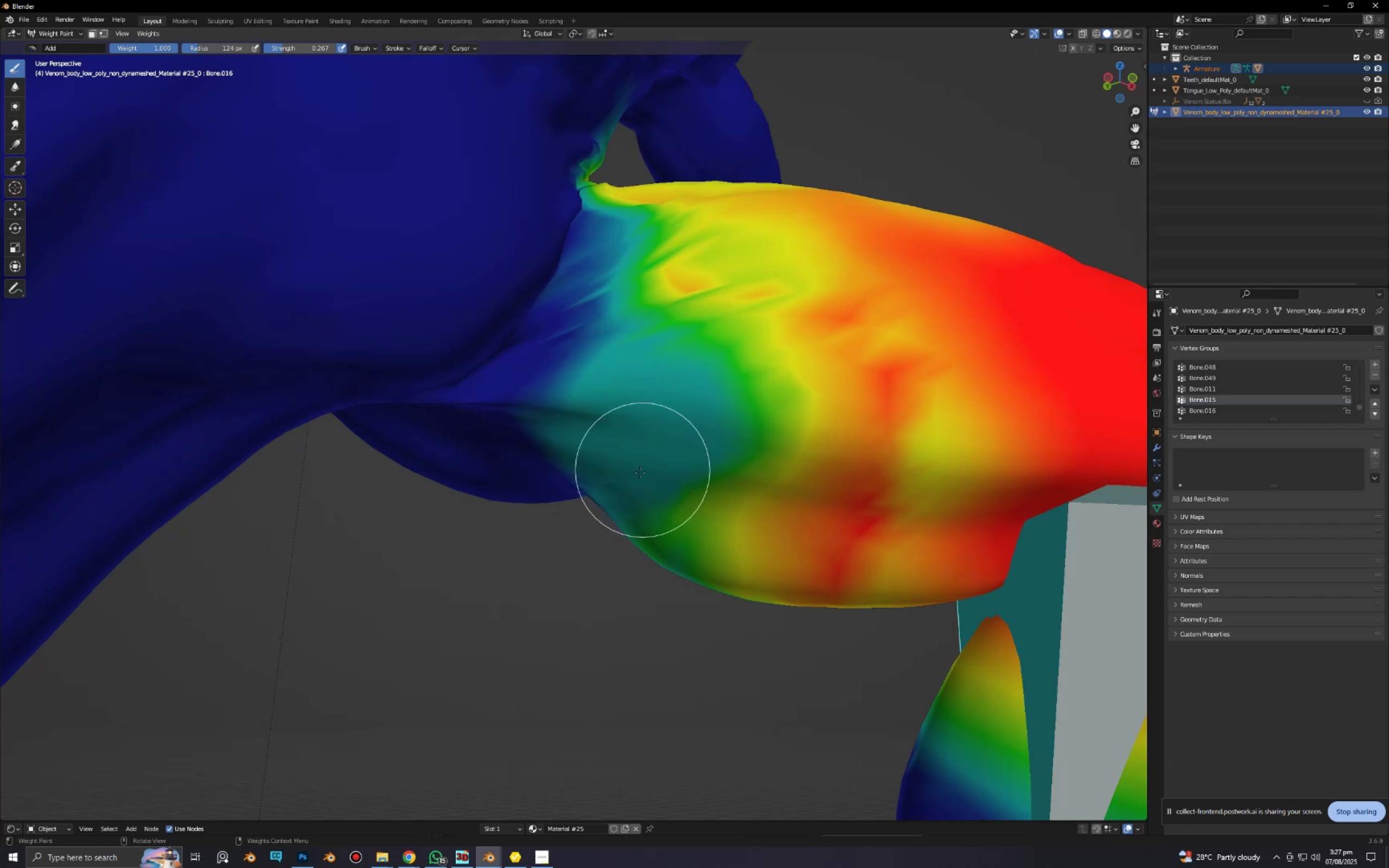 
scroll: coordinate [635, 475], scroll_direction: down, amount: 2.0
 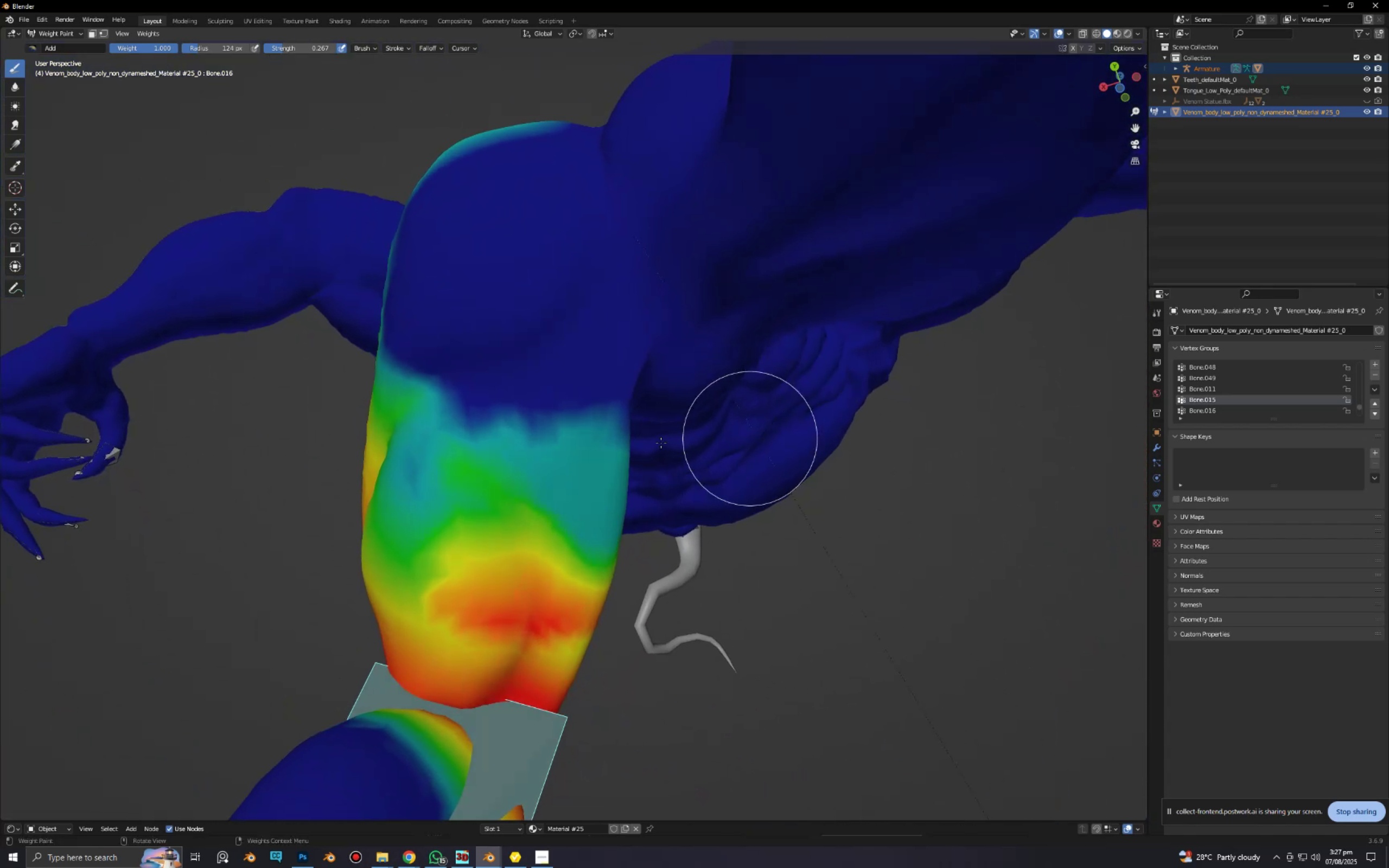 
left_click_drag(start_coordinate=[583, 436], to_coordinate=[596, 541])
 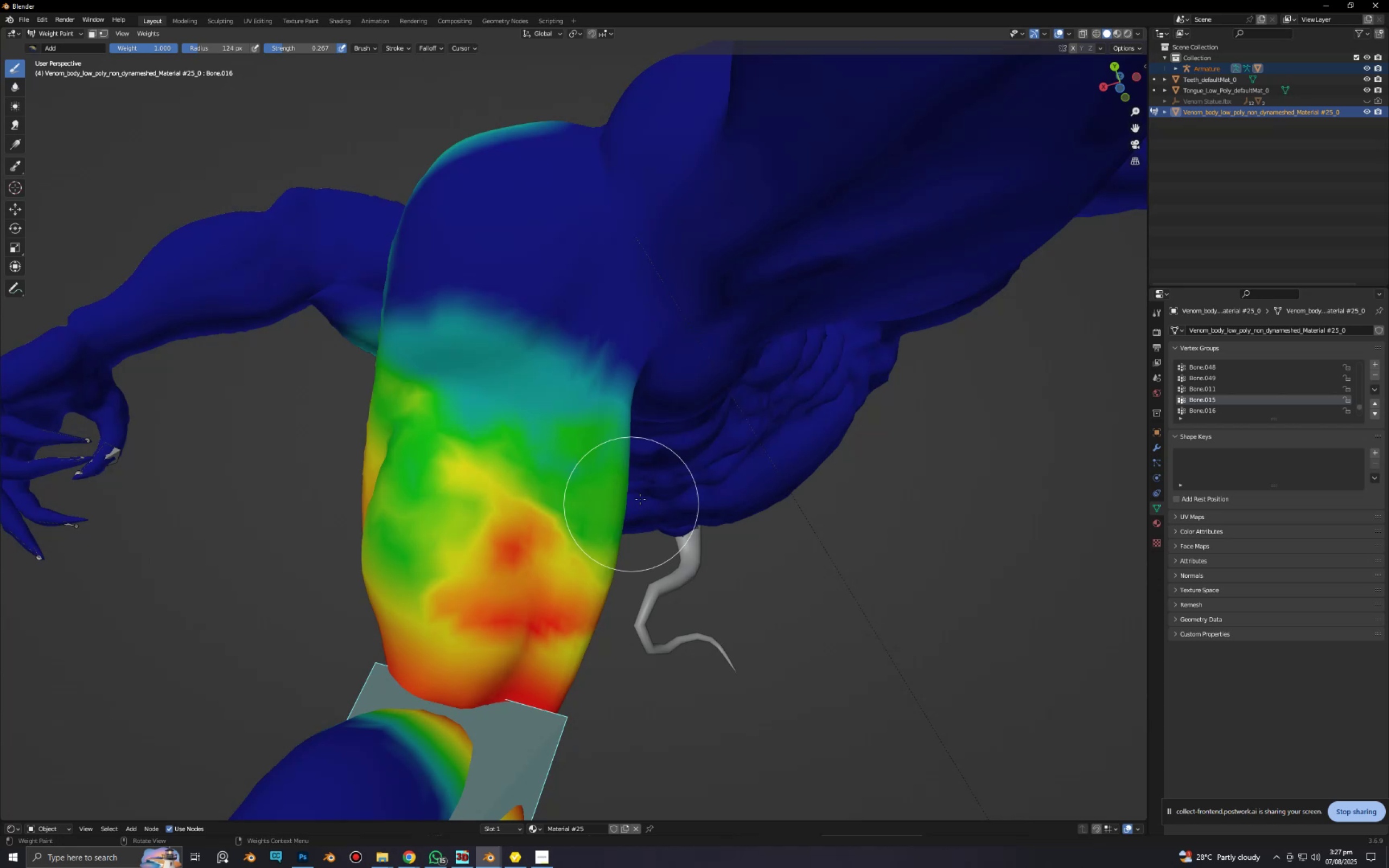 
scroll: coordinate [621, 497], scroll_direction: down, amount: 3.0
 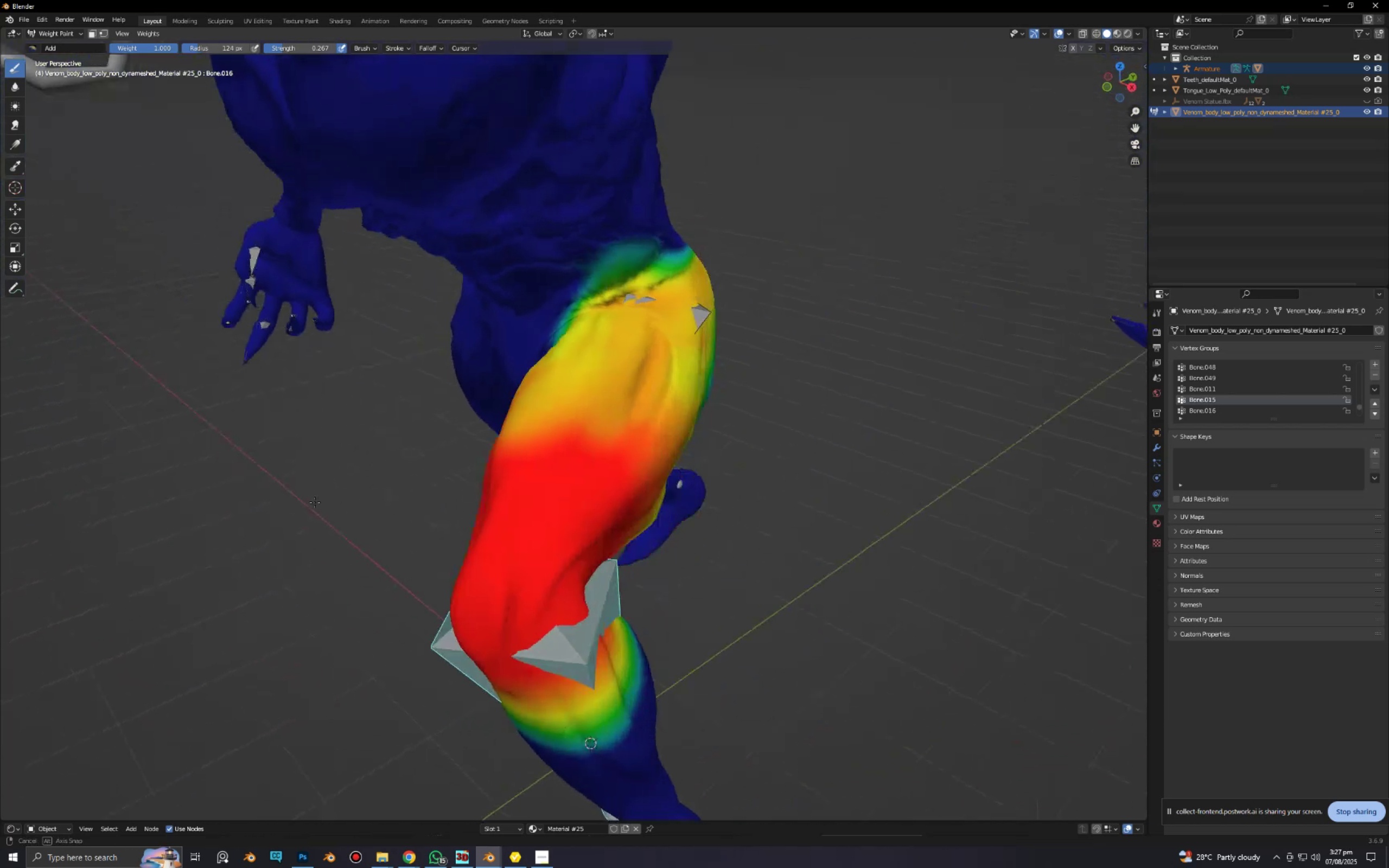 
scroll: coordinate [634, 331], scroll_direction: up, amount: 2.0
 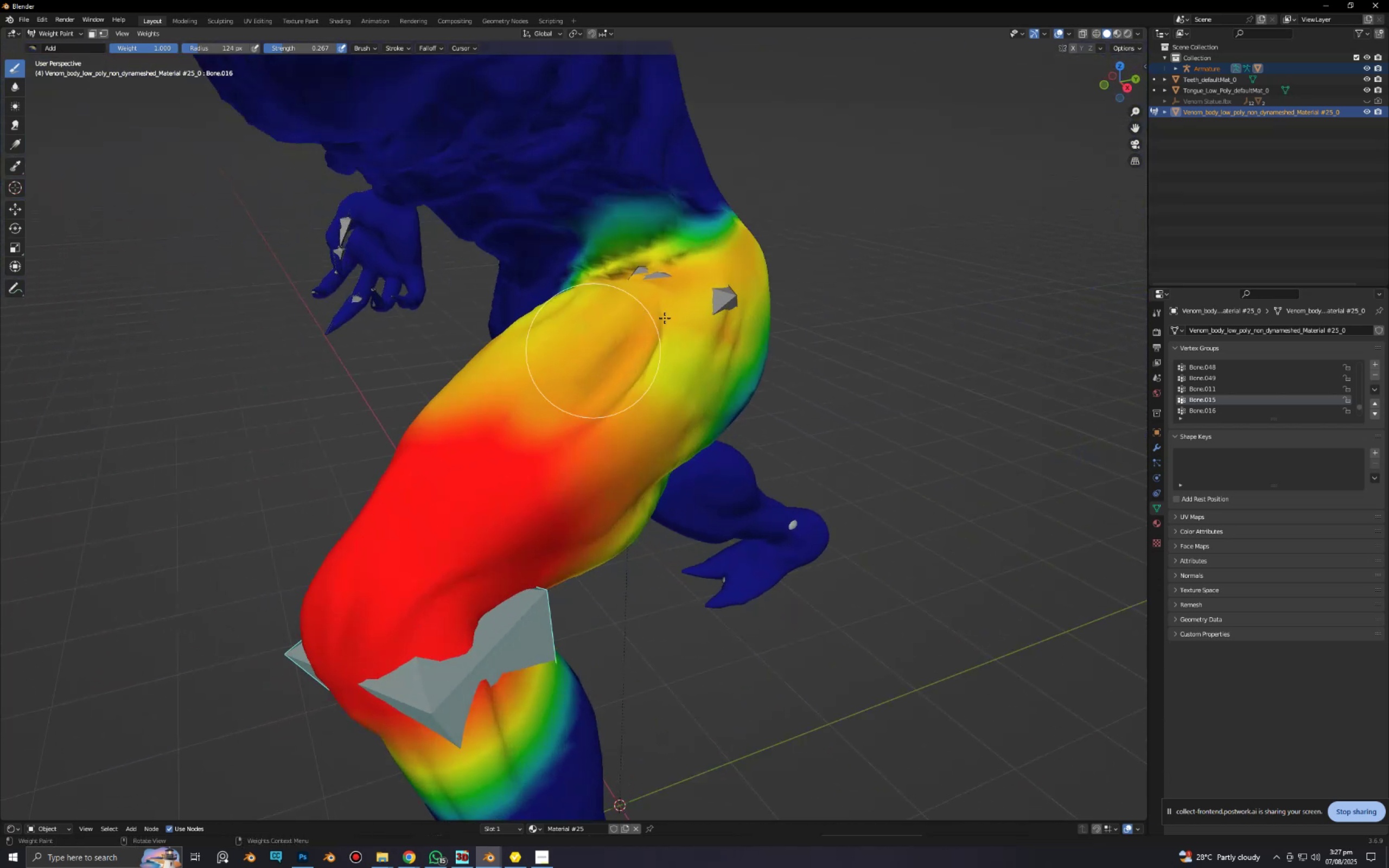 
hold_key(key=ShiftLeft, duration=0.38)
 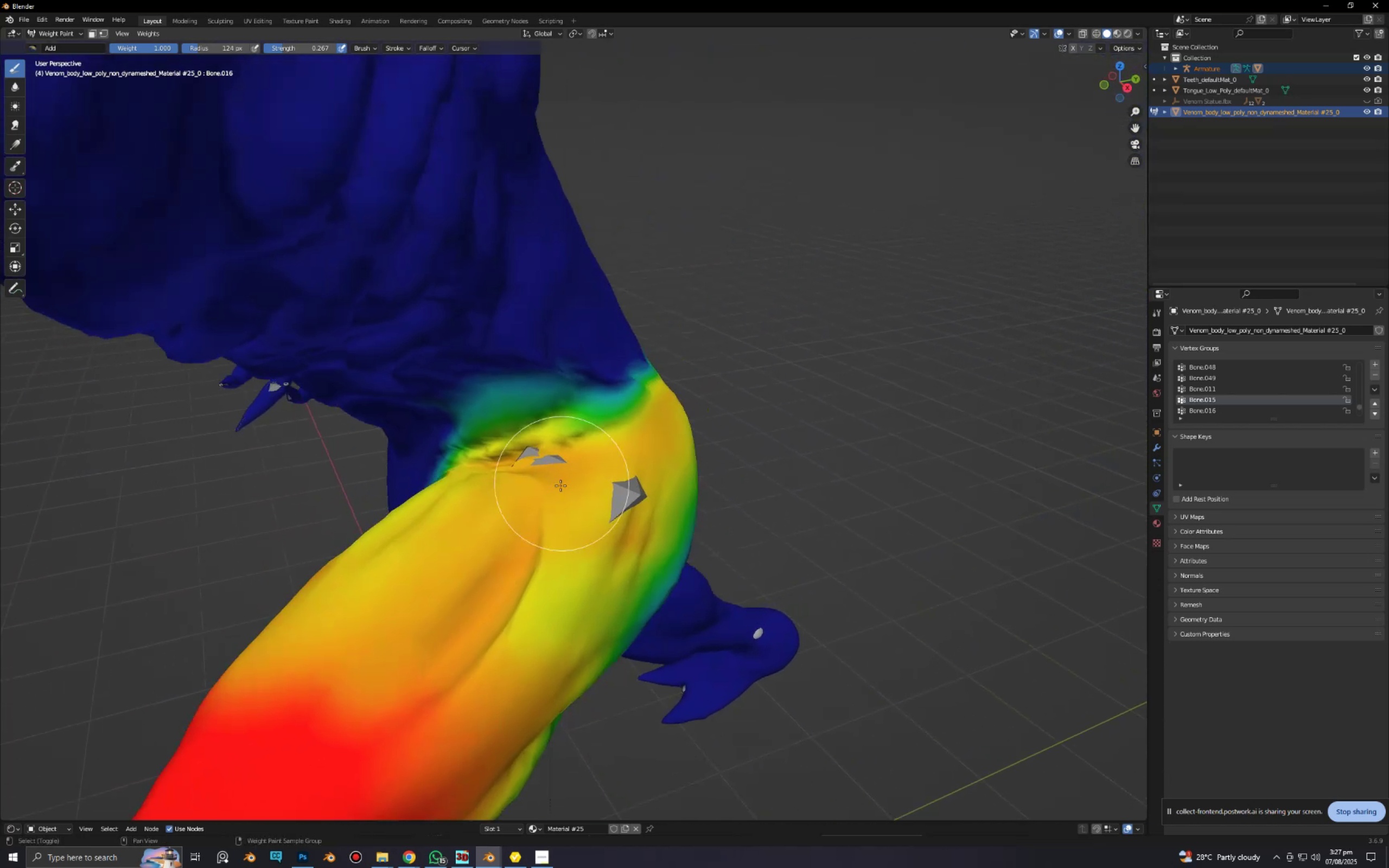 
scroll: coordinate [569, 478], scroll_direction: up, amount: 4.0
 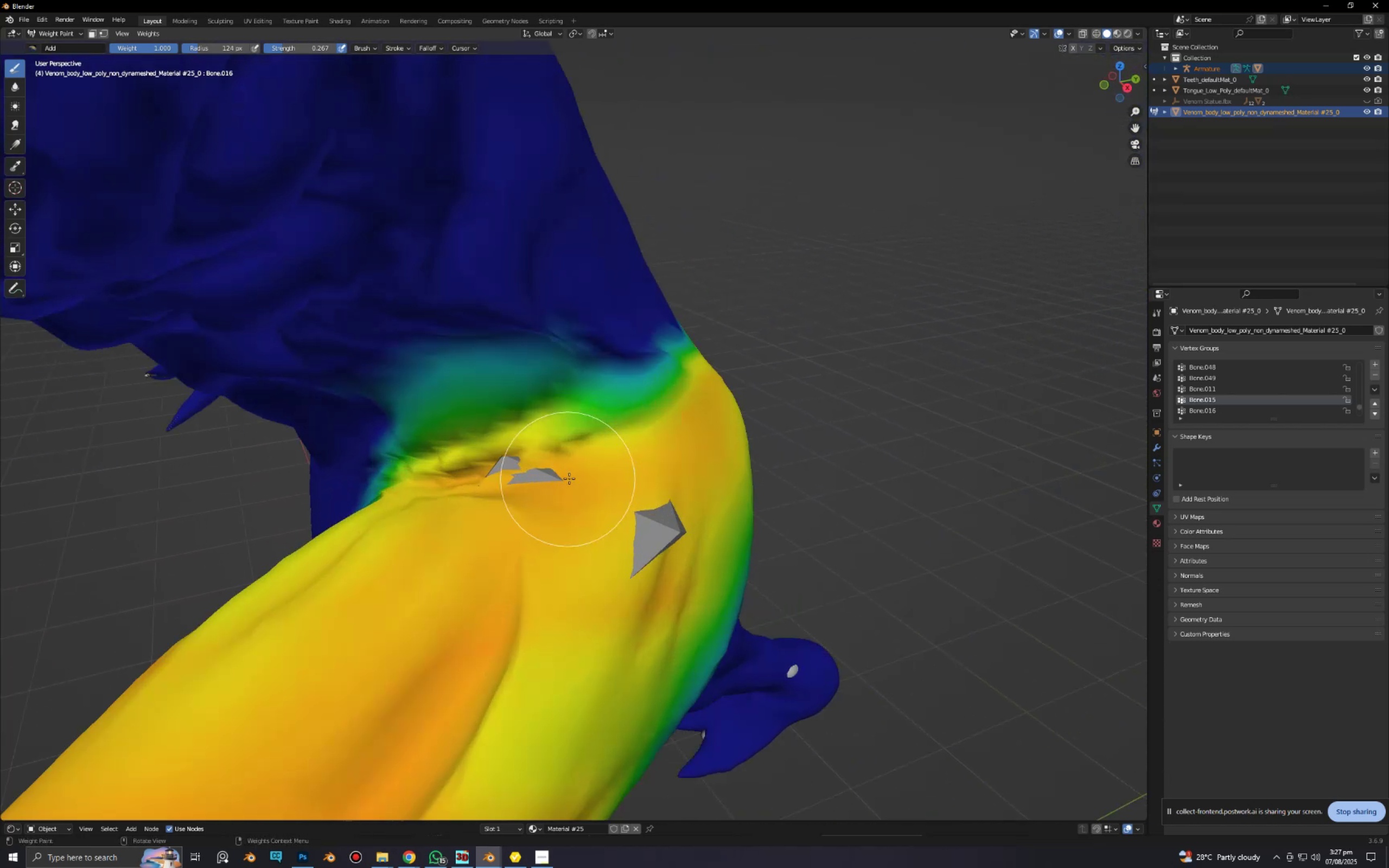 
hold_key(key=ShiftLeft, duration=0.39)
 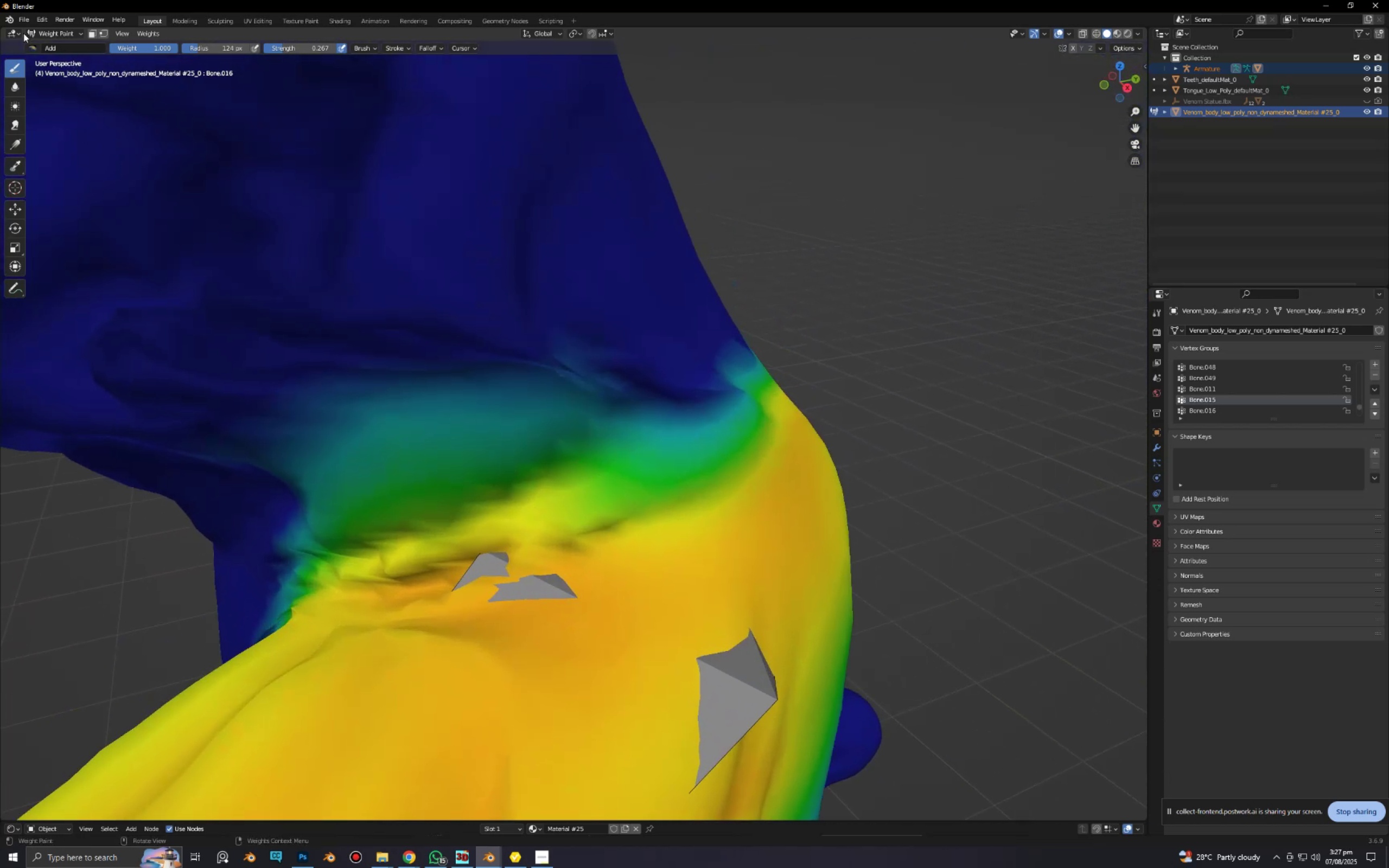 
left_click([31, 47])
 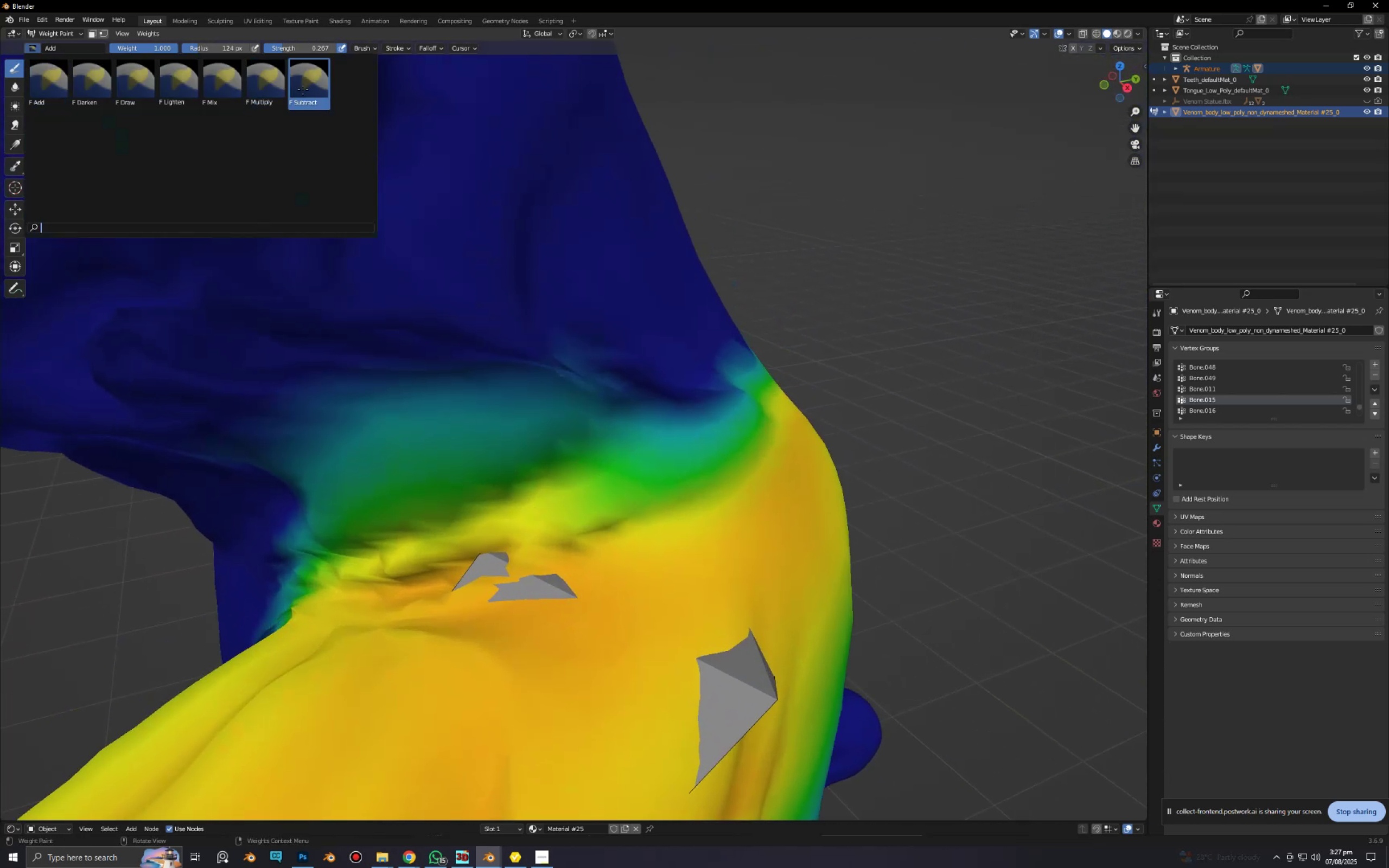 
left_click_drag(start_coordinate=[696, 413], to_coordinate=[420, 288])
 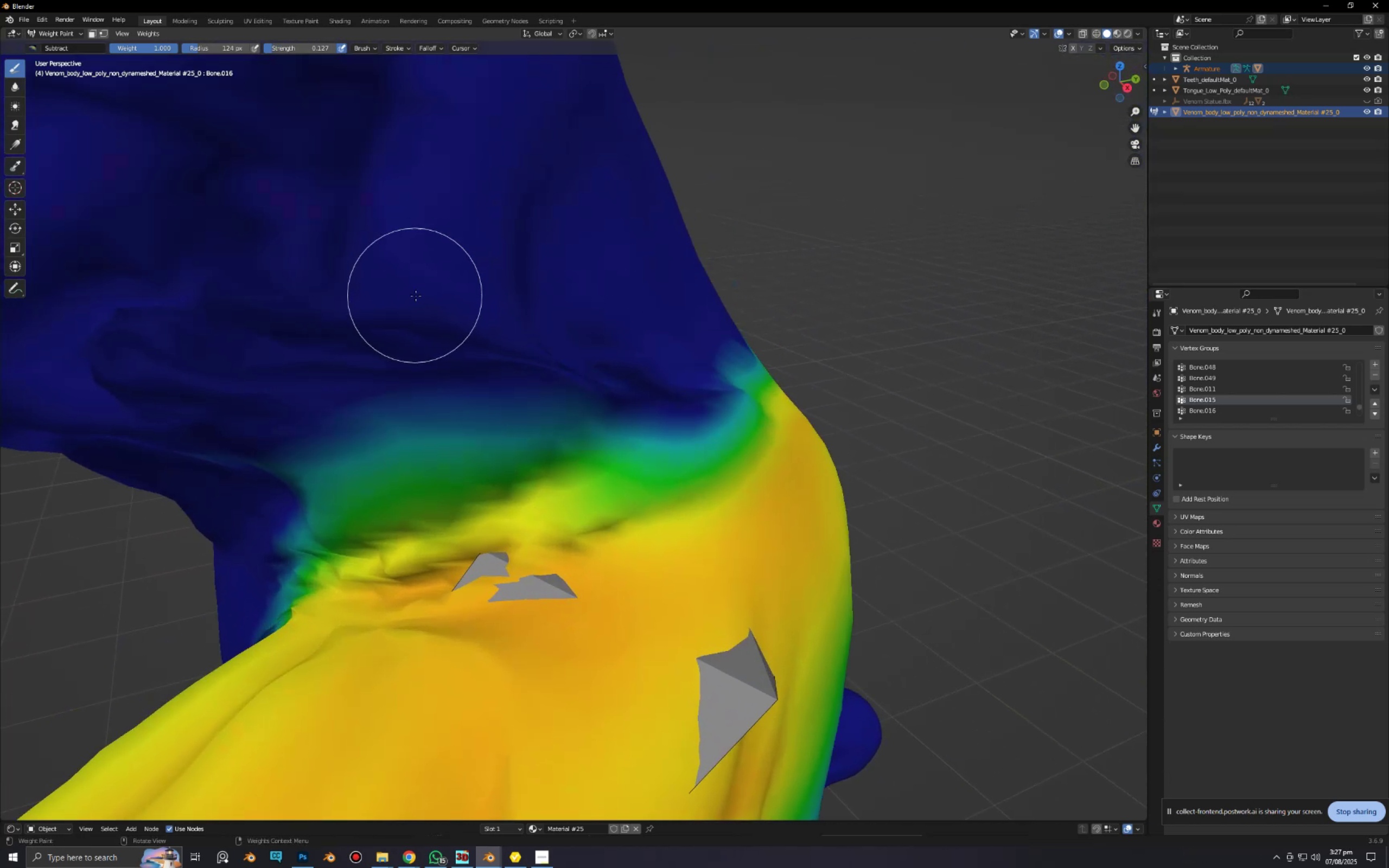 
key(F)
 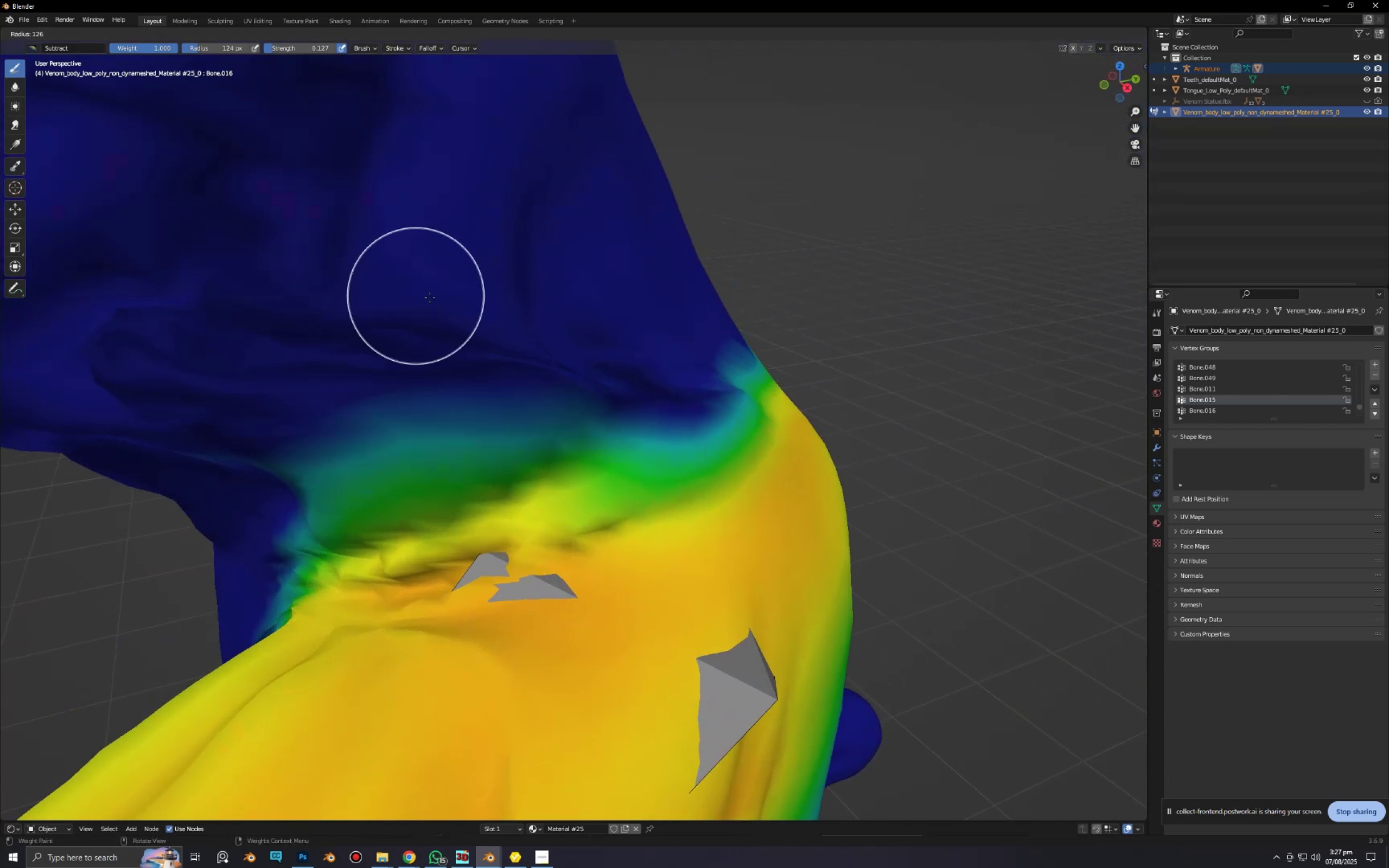 
hold_key(key=ShiftLeft, duration=0.45)
left_click([439, 306])
 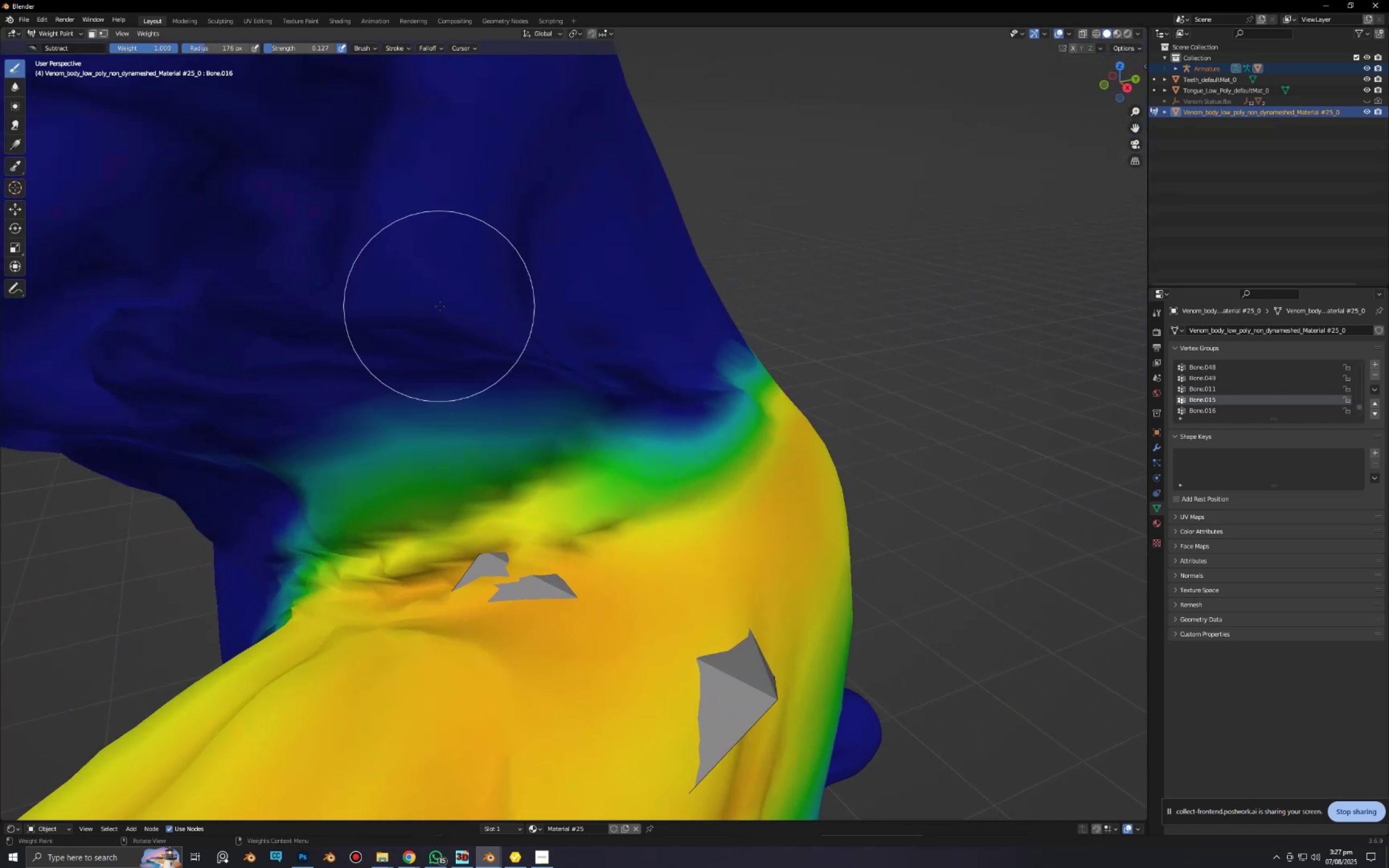 
key(F)
 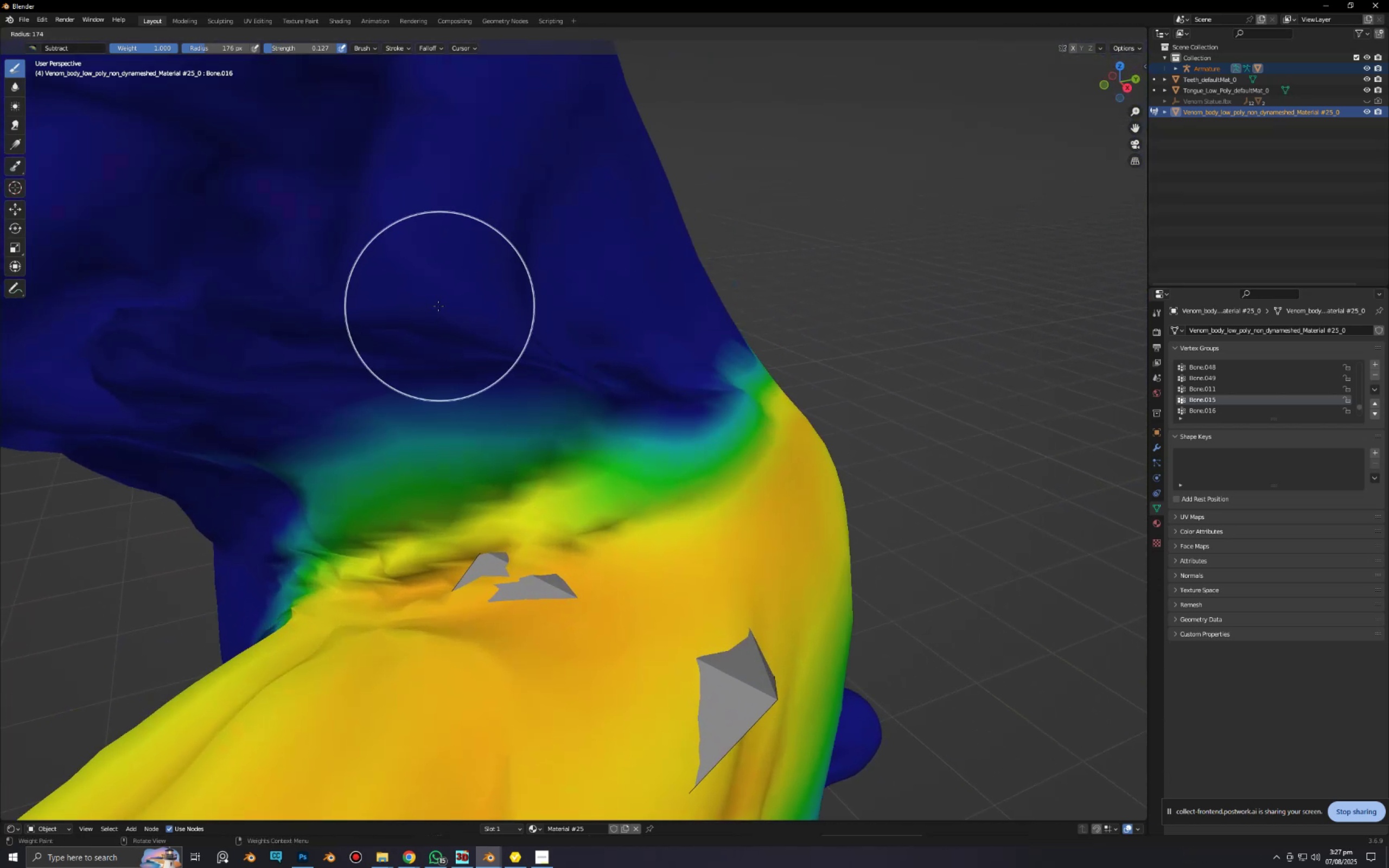 
hold_key(key=ShiftLeft, duration=0.37)
 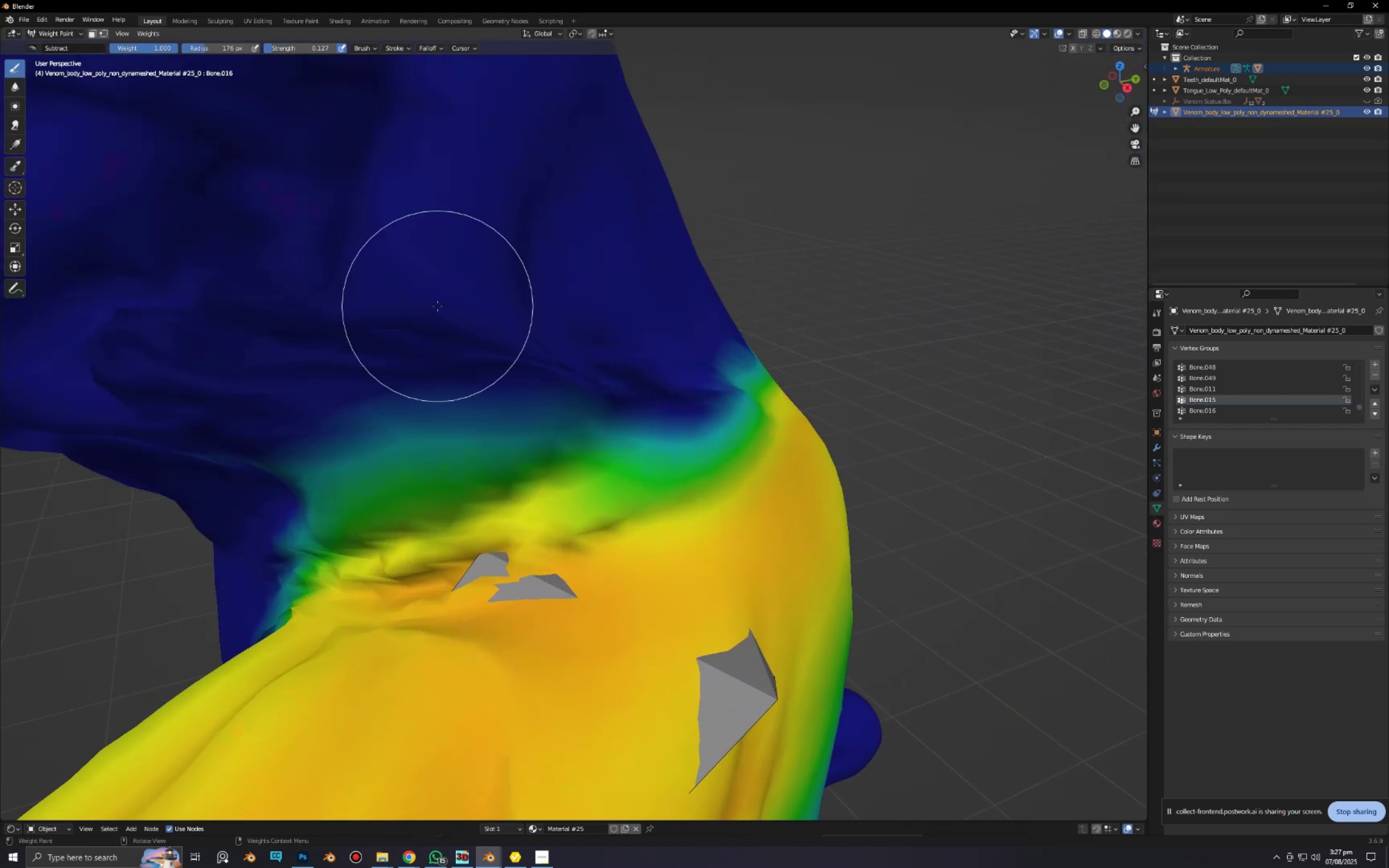 
hold_key(key=ShiftLeft, duration=1.11)
 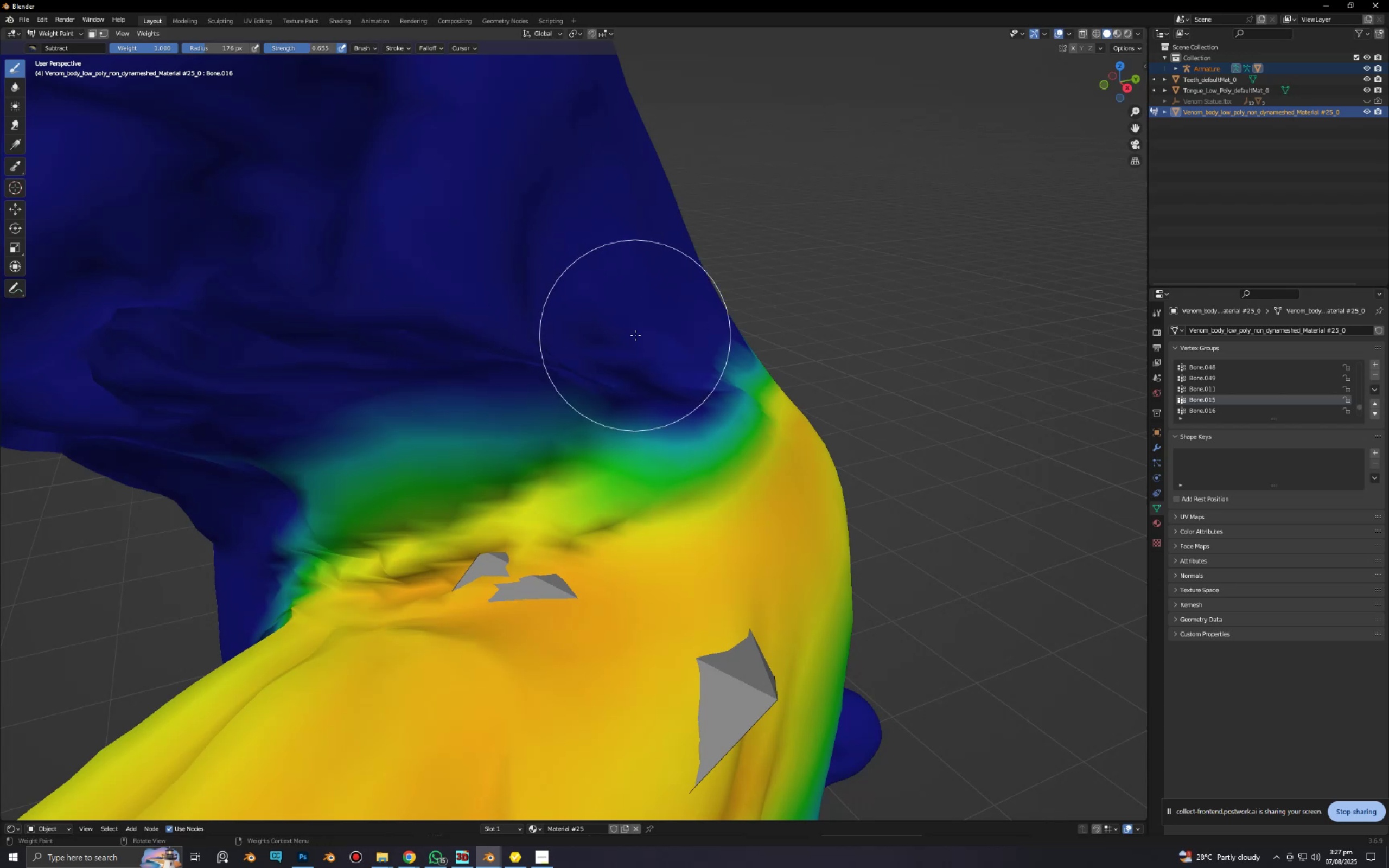 
hold_key(key=F, duration=0.86)
 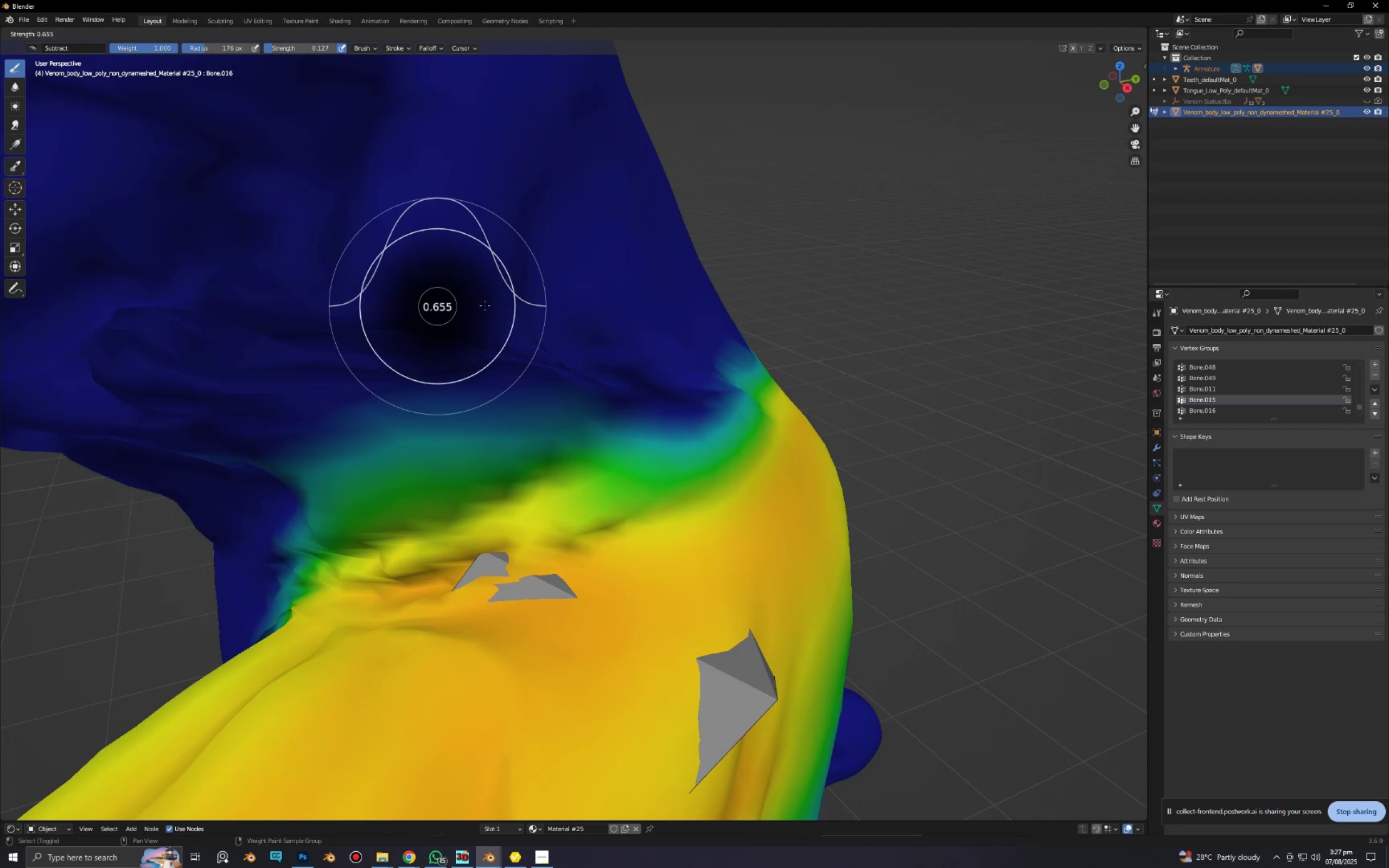 
left_click([485, 305])
 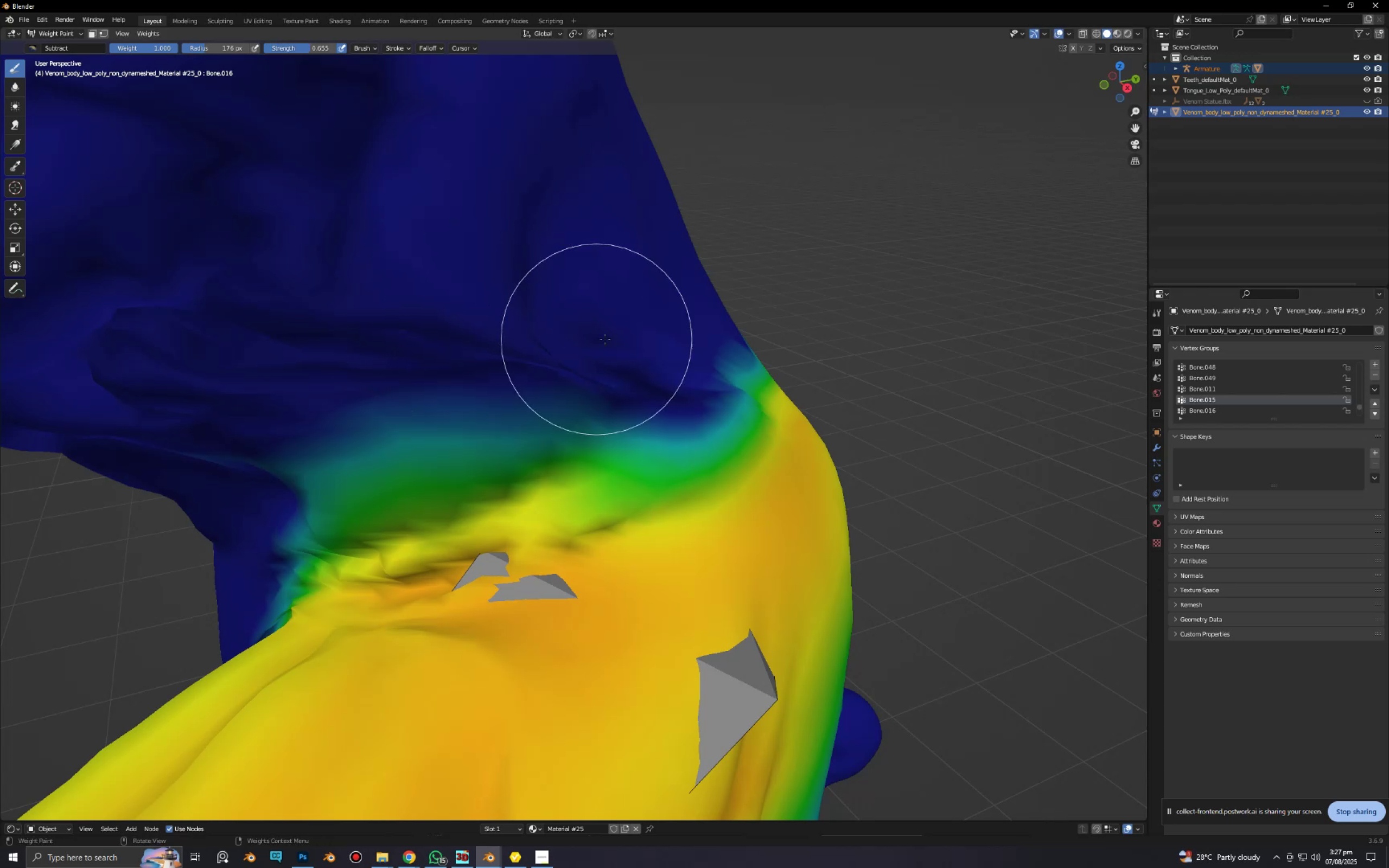 
left_click_drag(start_coordinate=[635, 335], to_coordinate=[373, 394])
 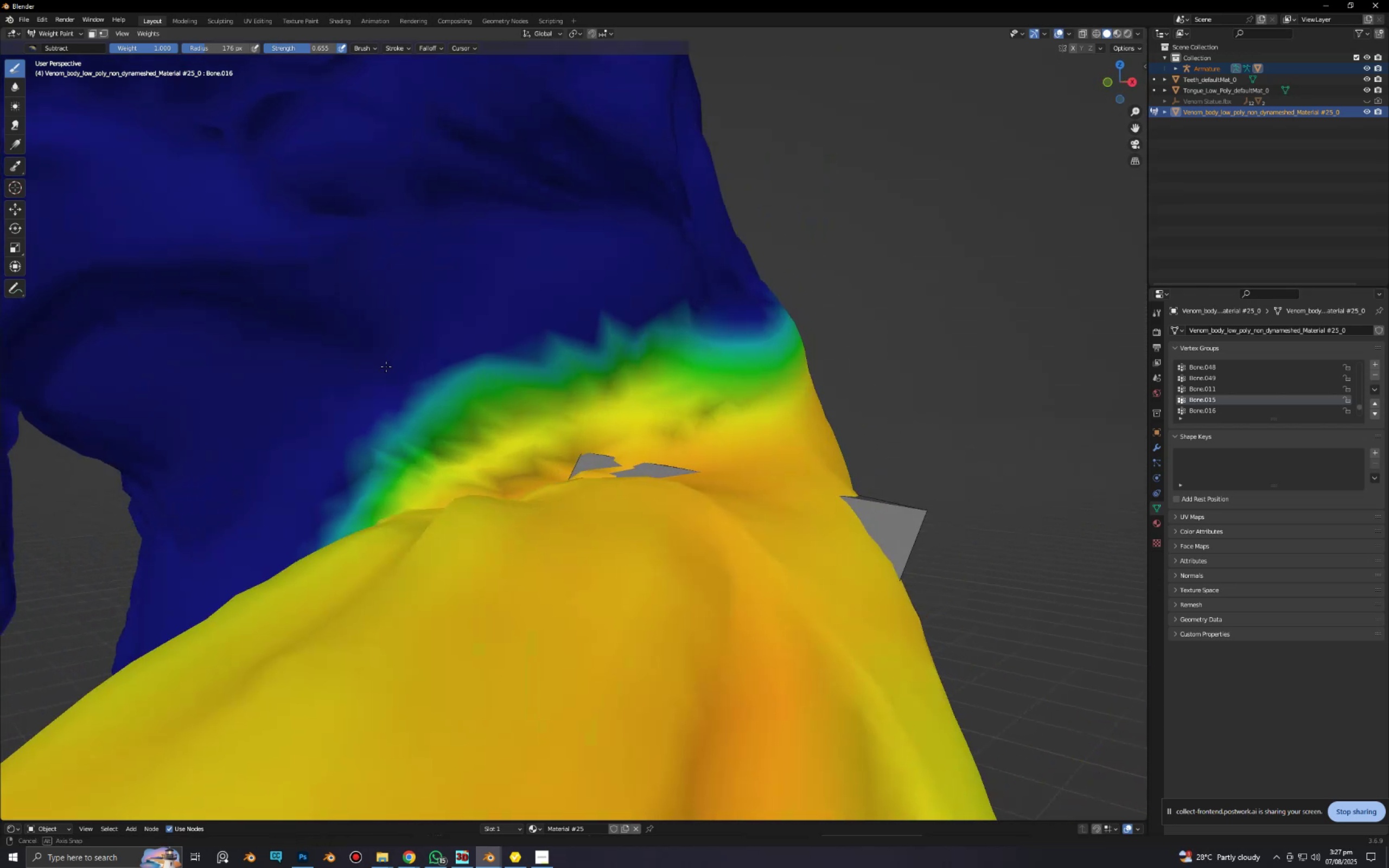 
left_click_drag(start_coordinate=[297, 439], to_coordinate=[329, 464])
 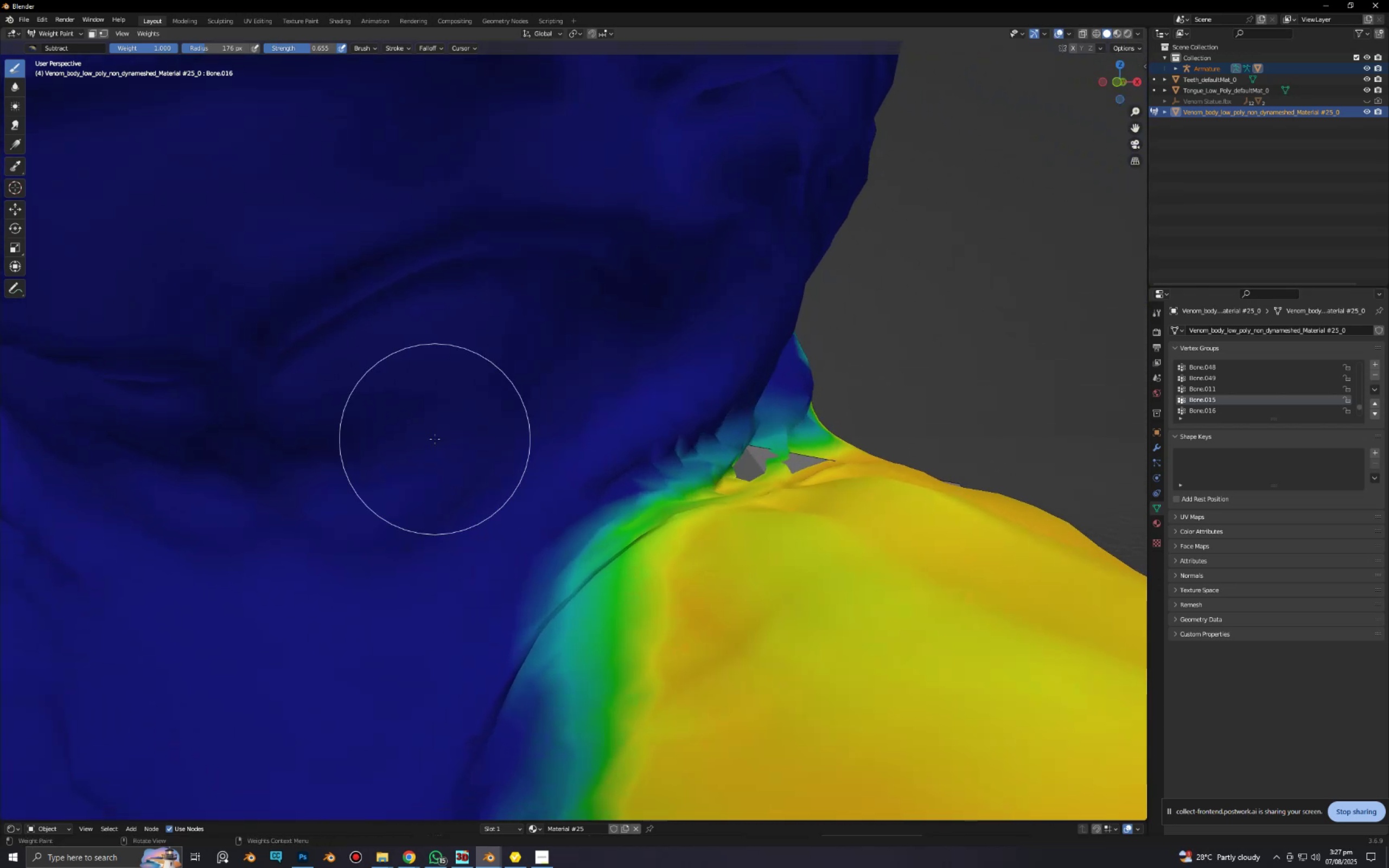 
left_click_drag(start_coordinate=[691, 459], to_coordinate=[563, 578])
 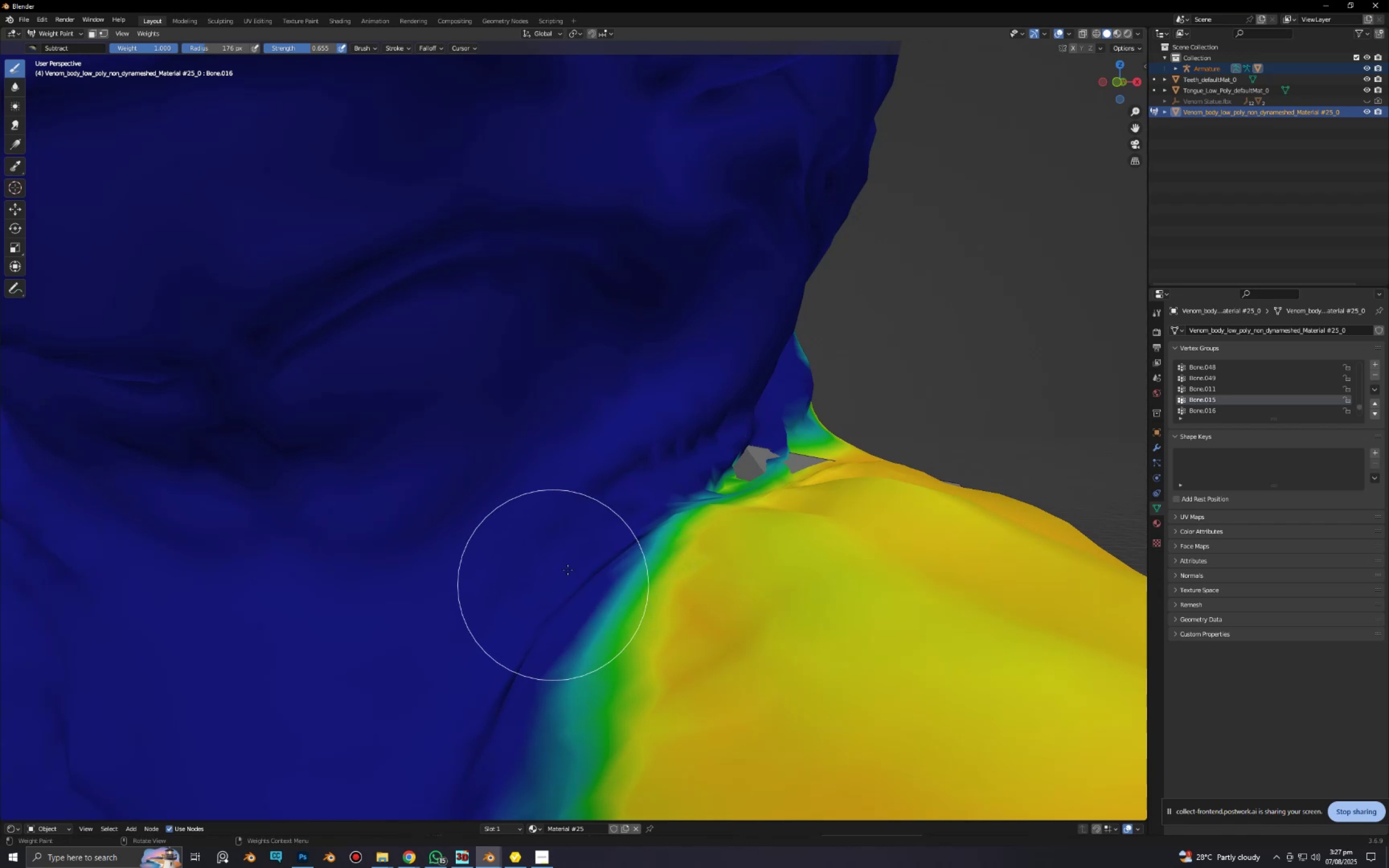 
scroll: coordinate [607, 550], scroll_direction: down, amount: 3.0
 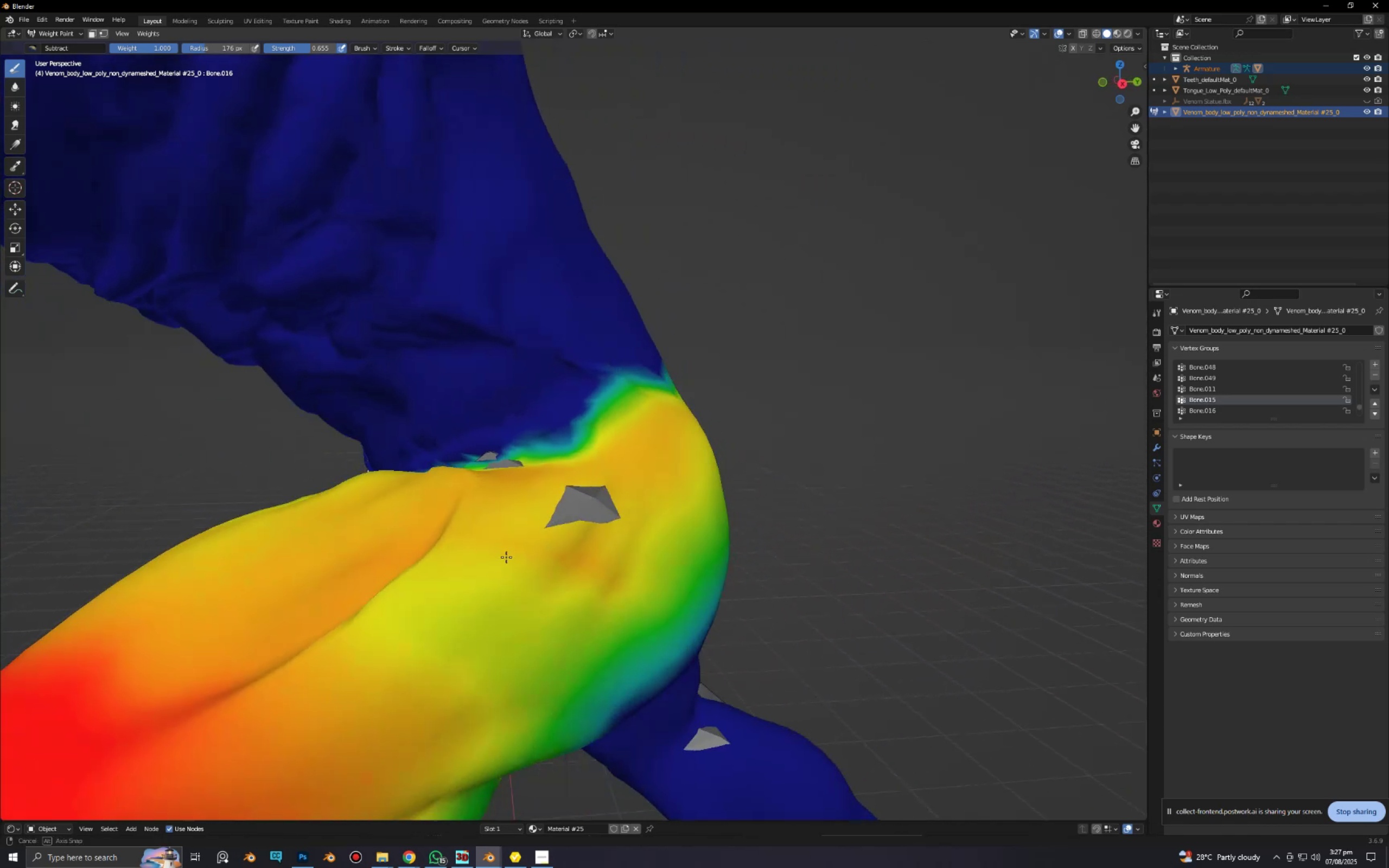 
scroll: coordinate [558, 526], scroll_direction: up, amount: 1.0
 